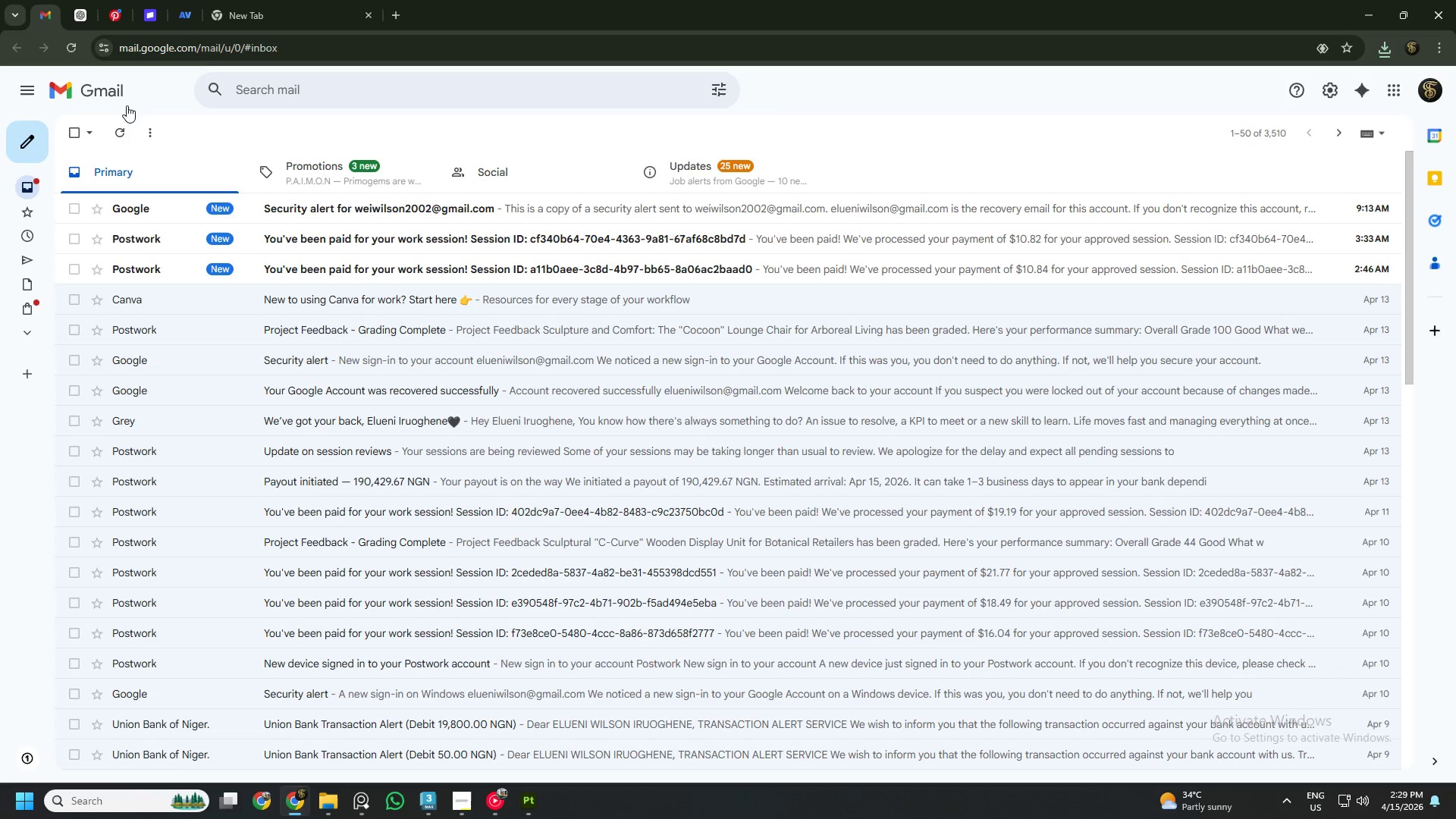 
left_click([156, 128])
 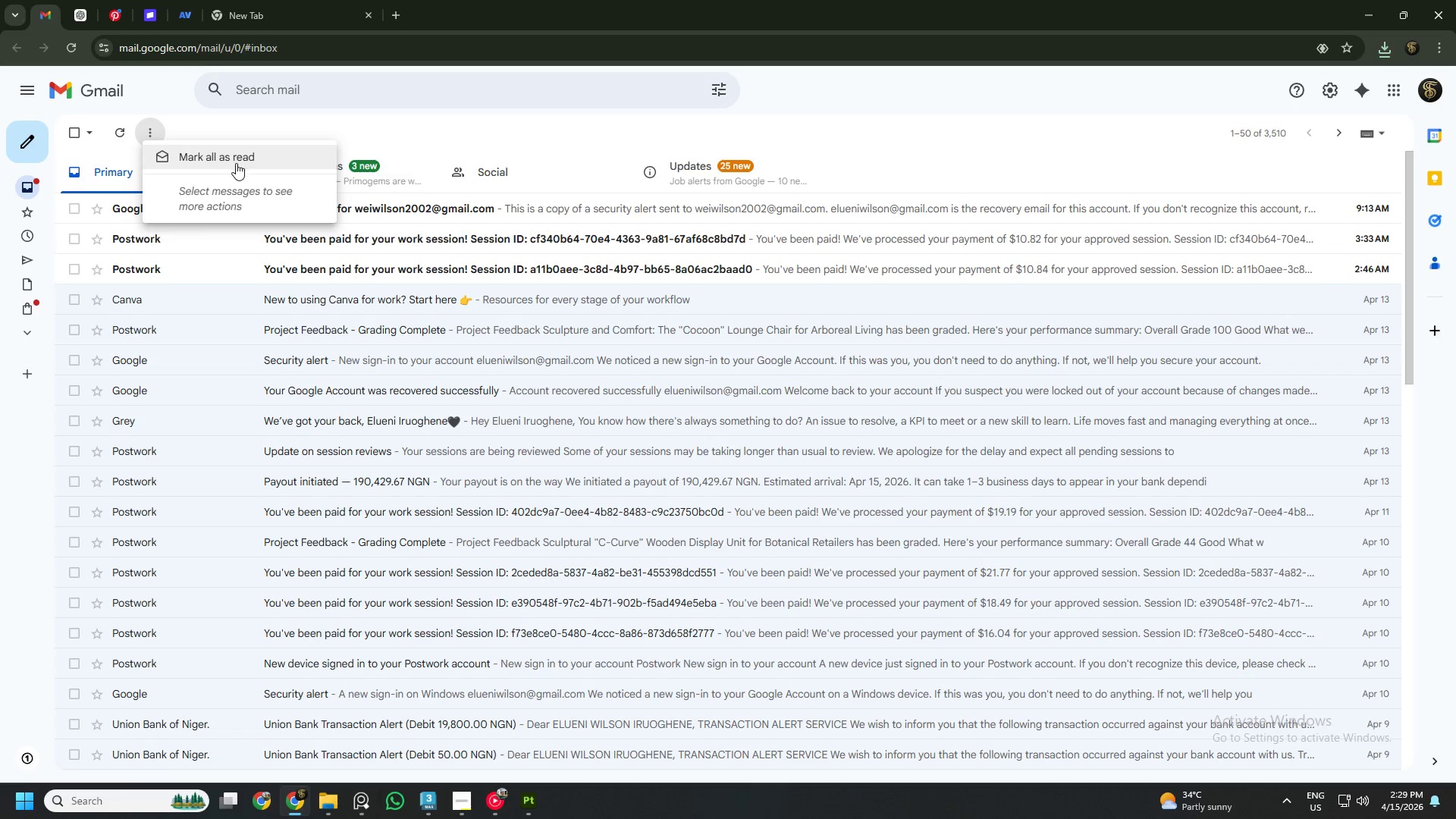 
left_click([240, 160])
 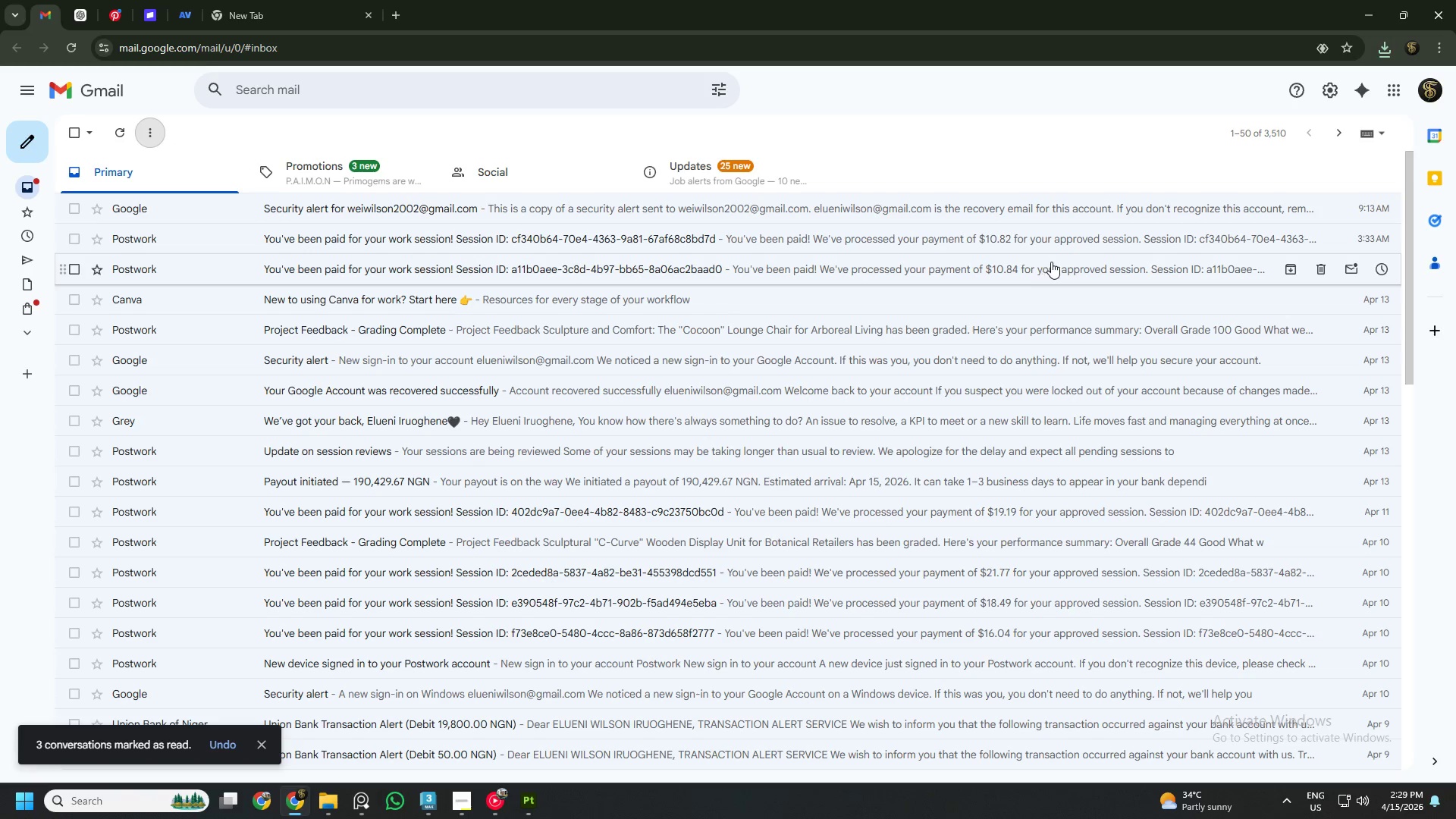 
wait(10.88)
 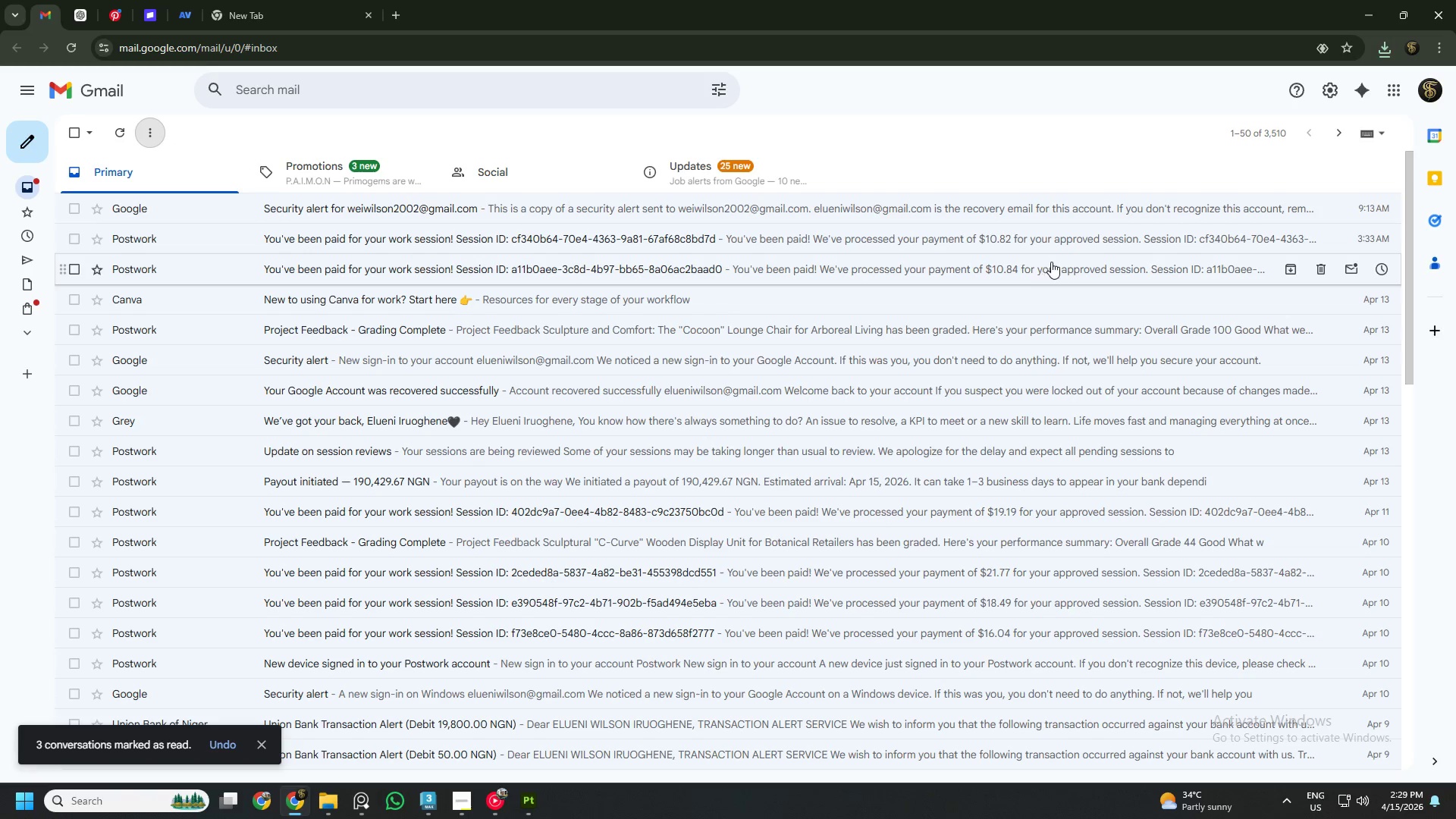 
left_click([88, 14])
 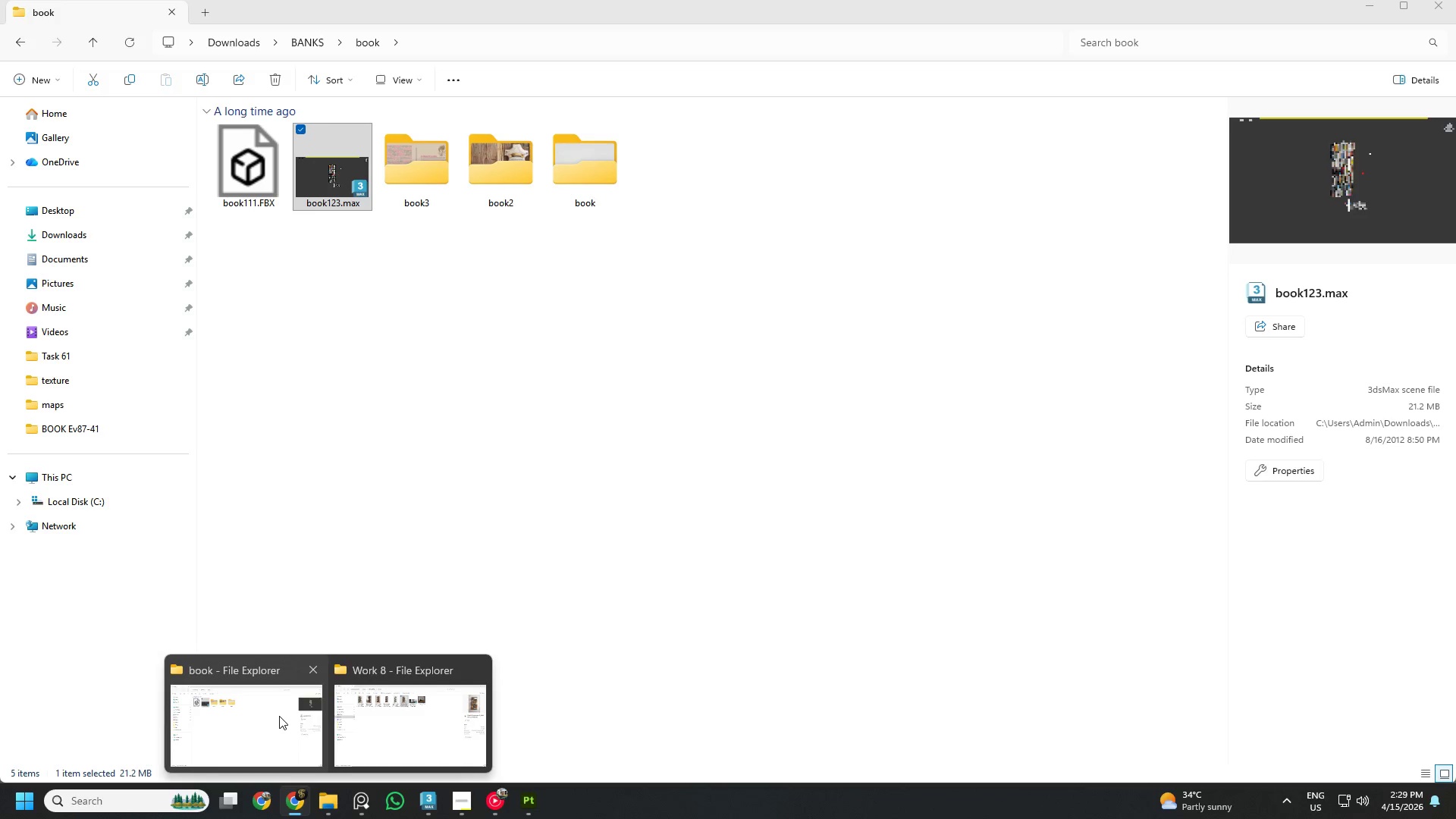 
wait(5.02)
 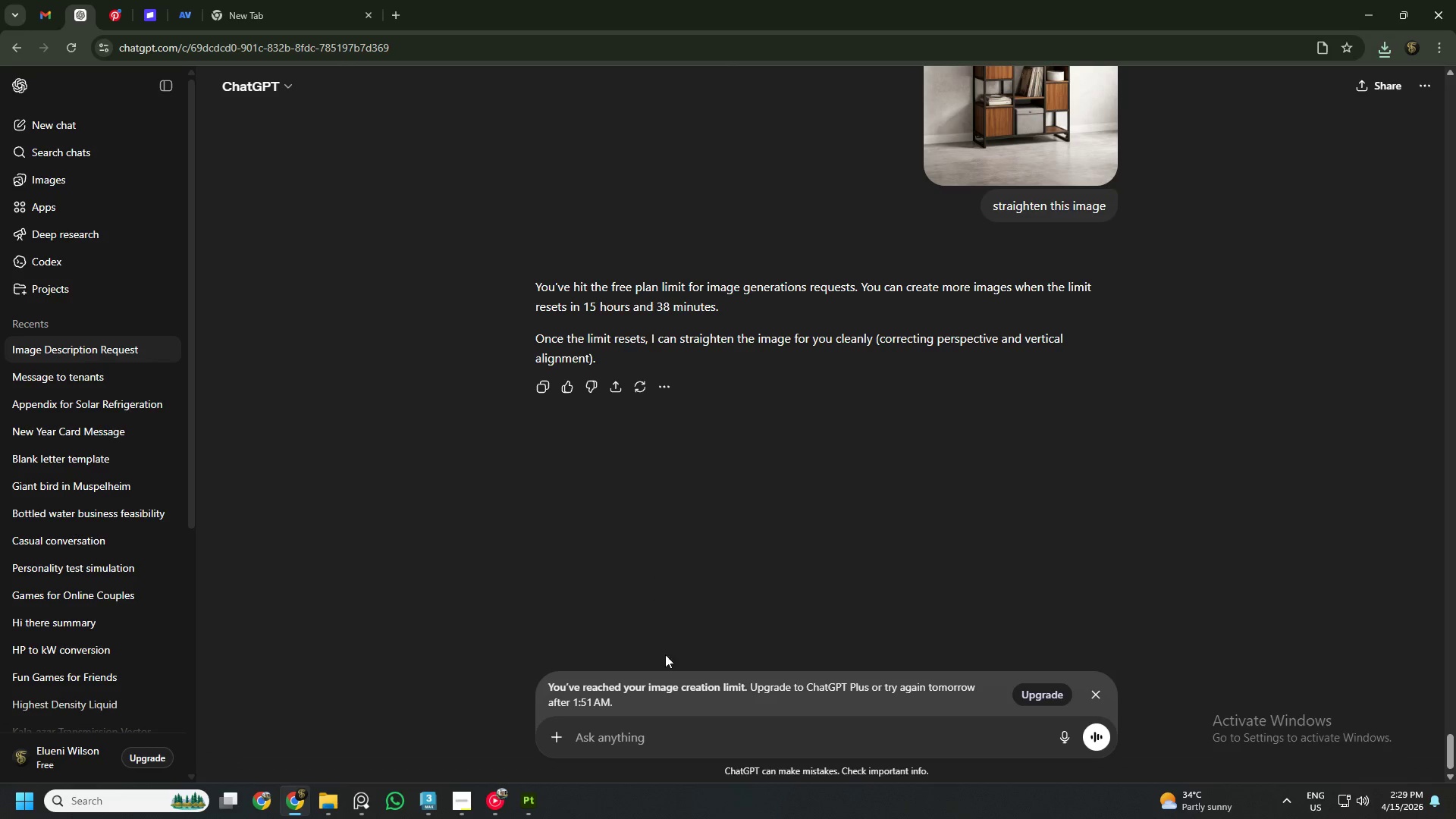 
left_click([384, 711])
 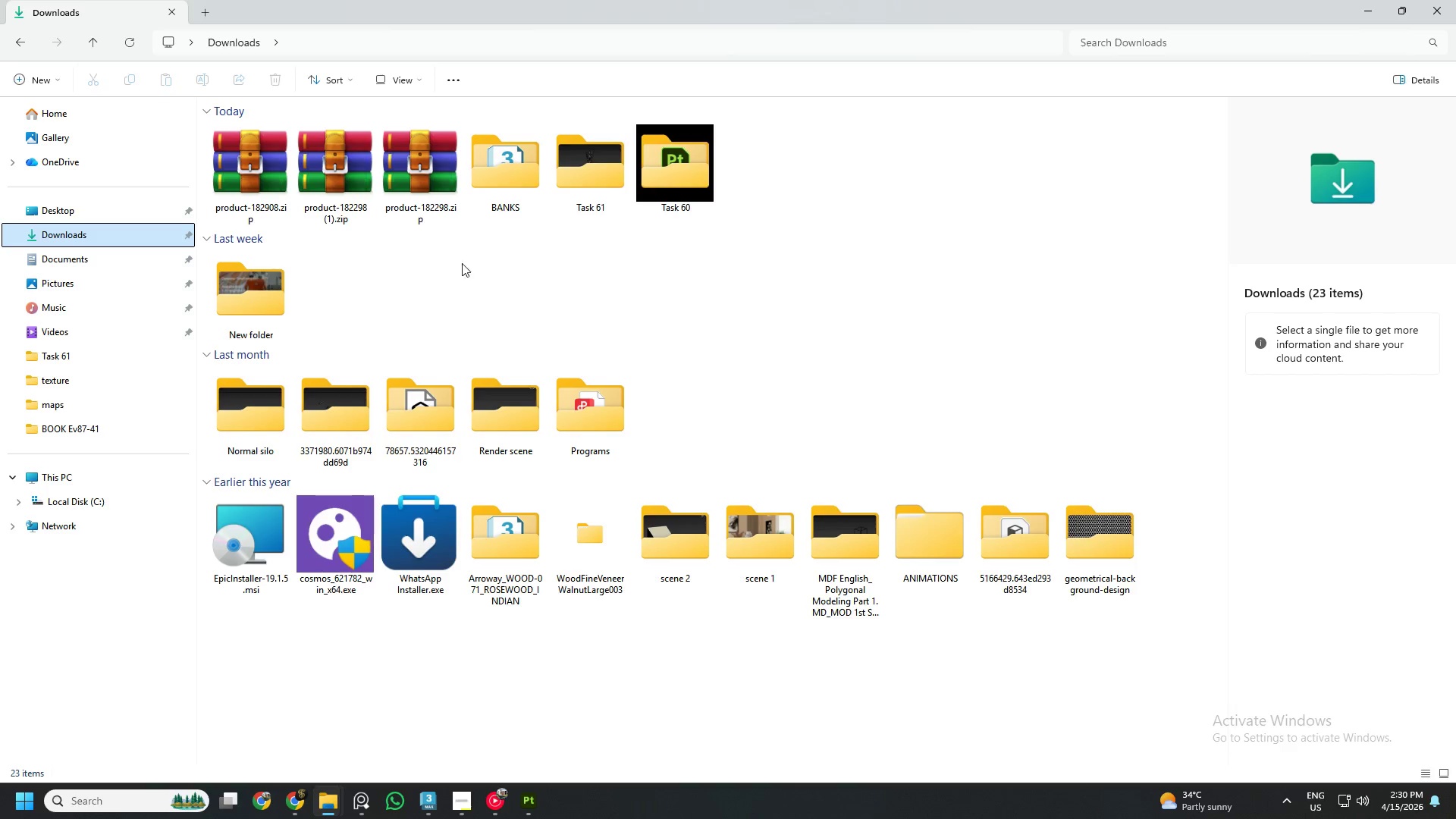 
left_click([350, 202])
 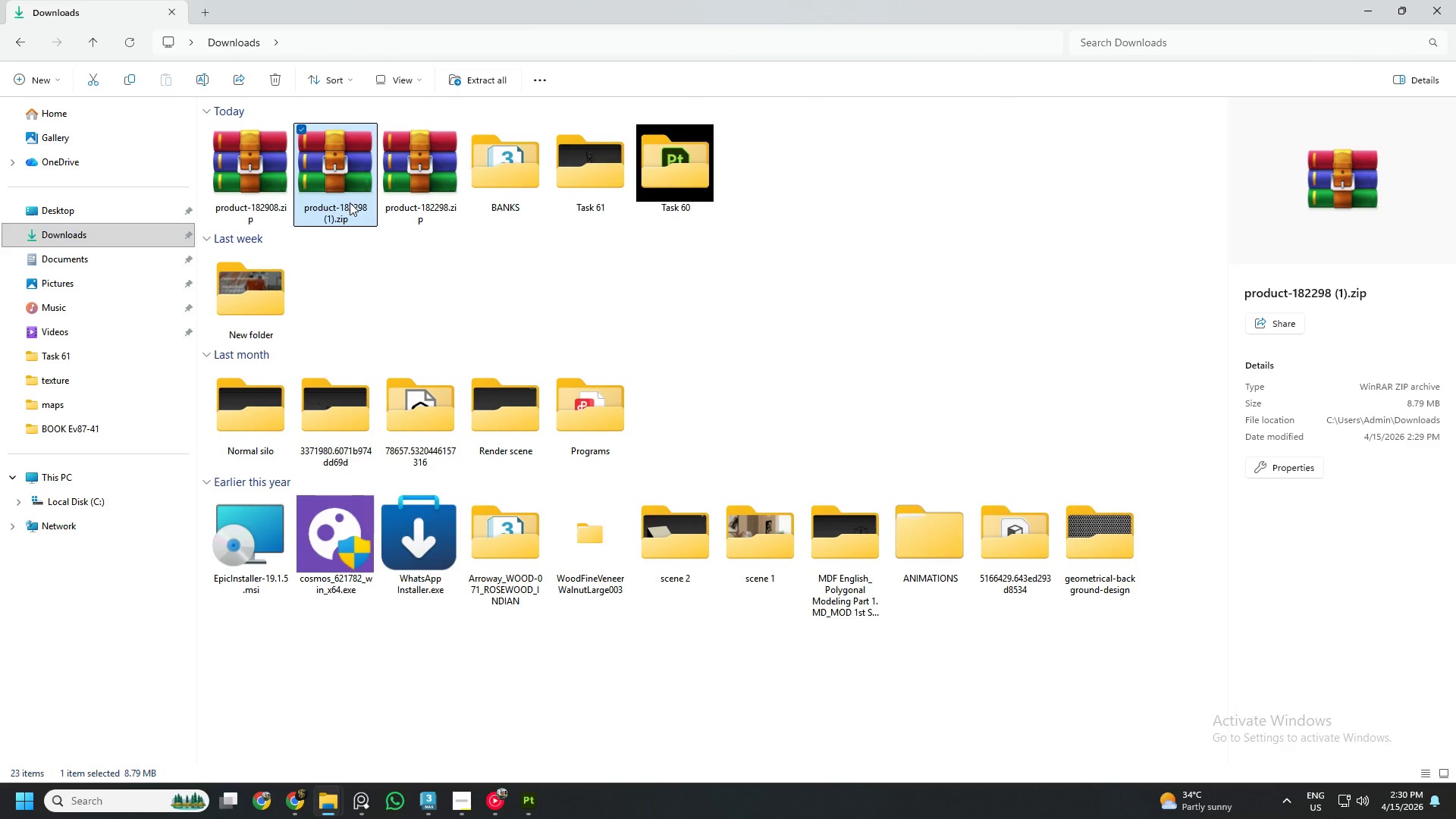 
key(Shift+Delete)
 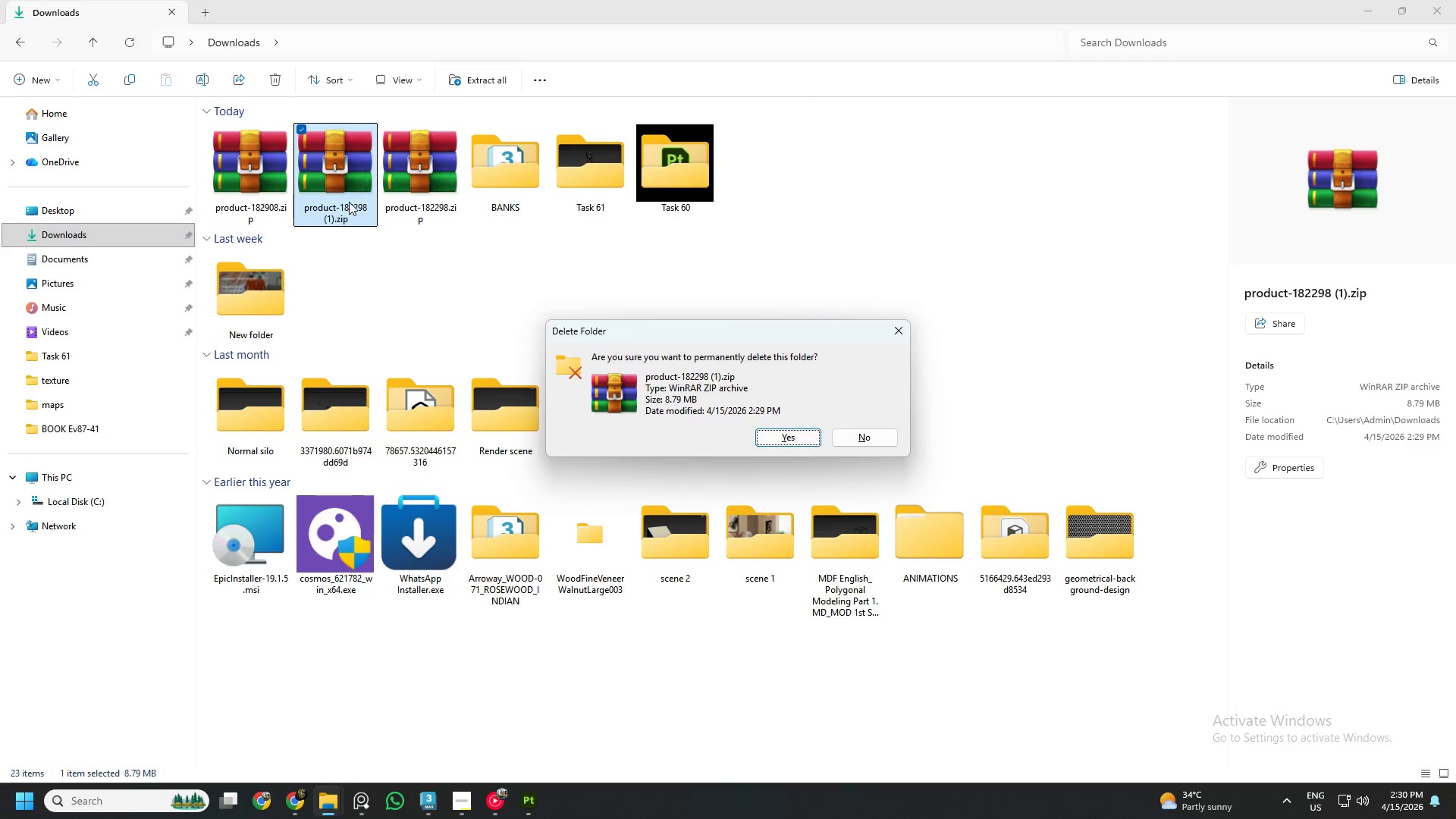 
key(Enter)
 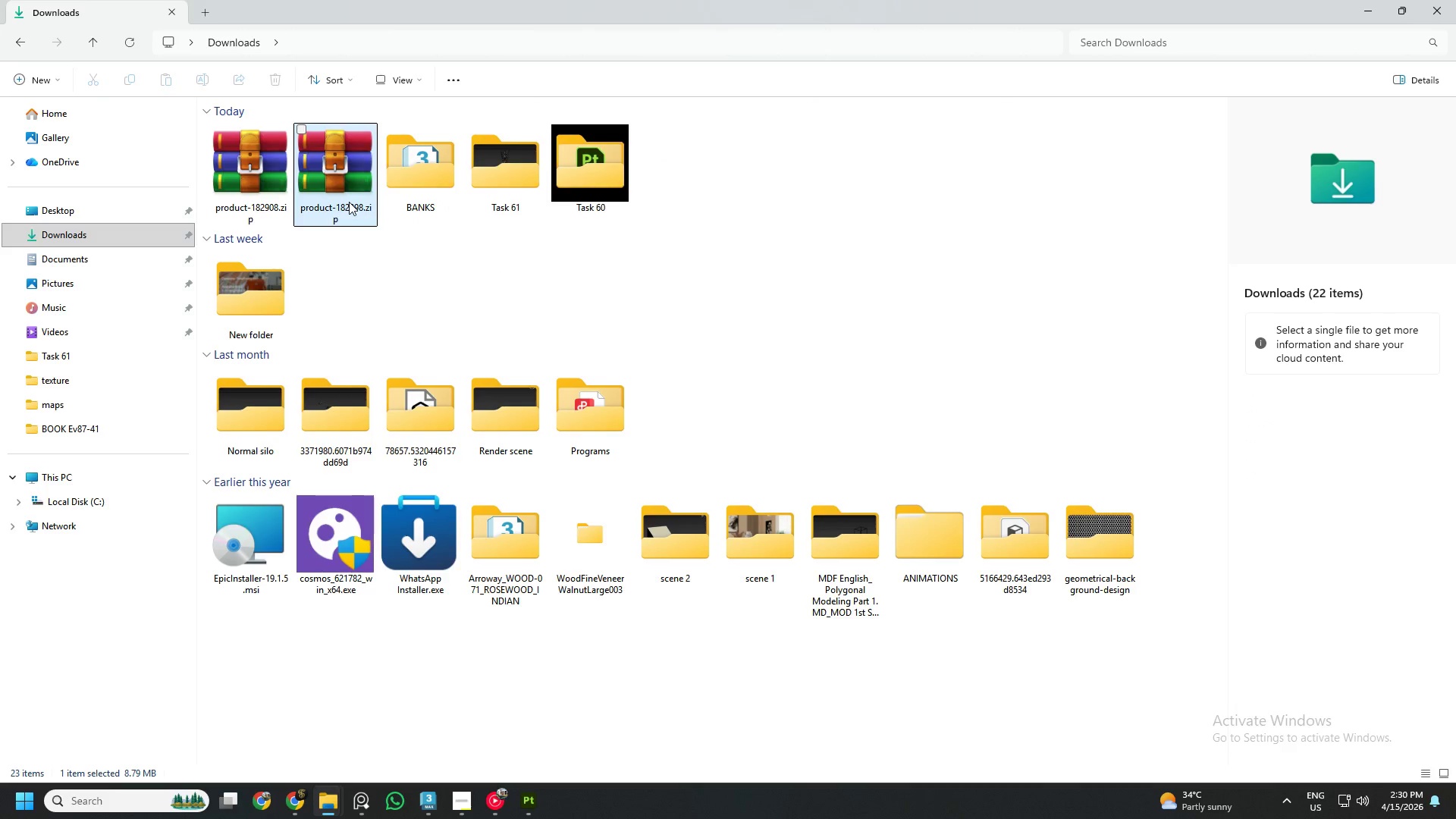 
double_click([349, 202])
 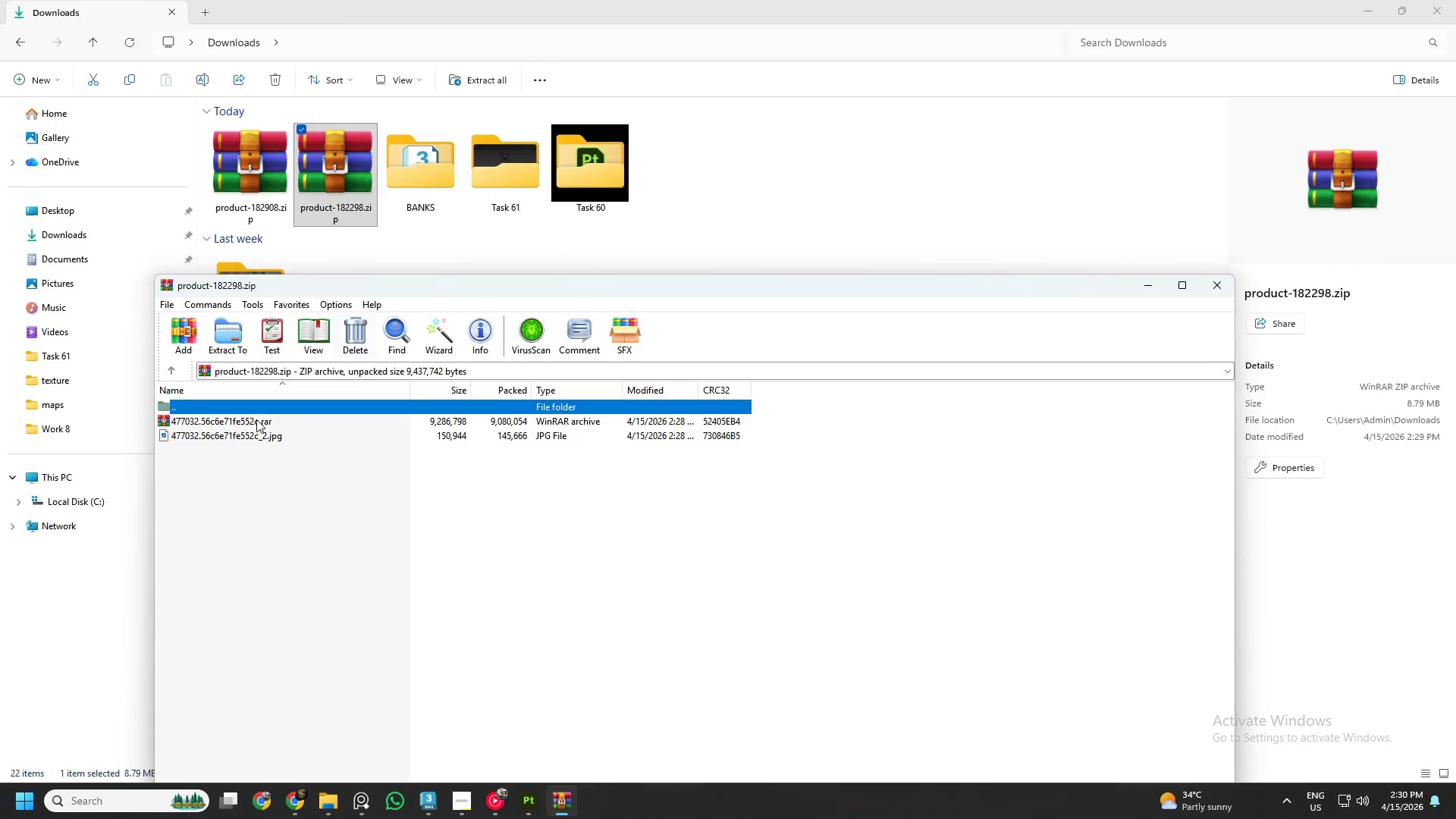 
double_click([256, 419])
 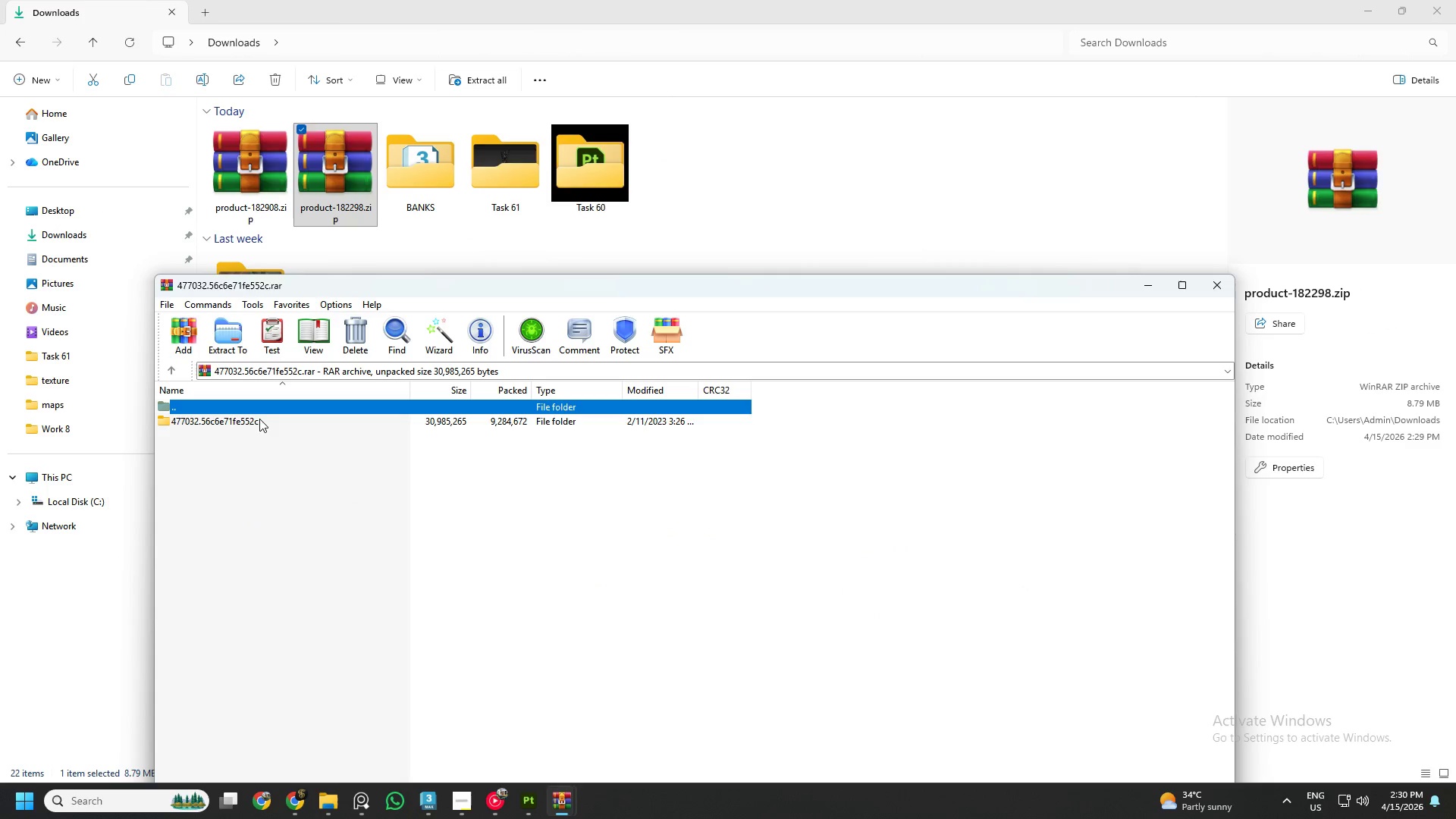 
double_click([261, 419])
 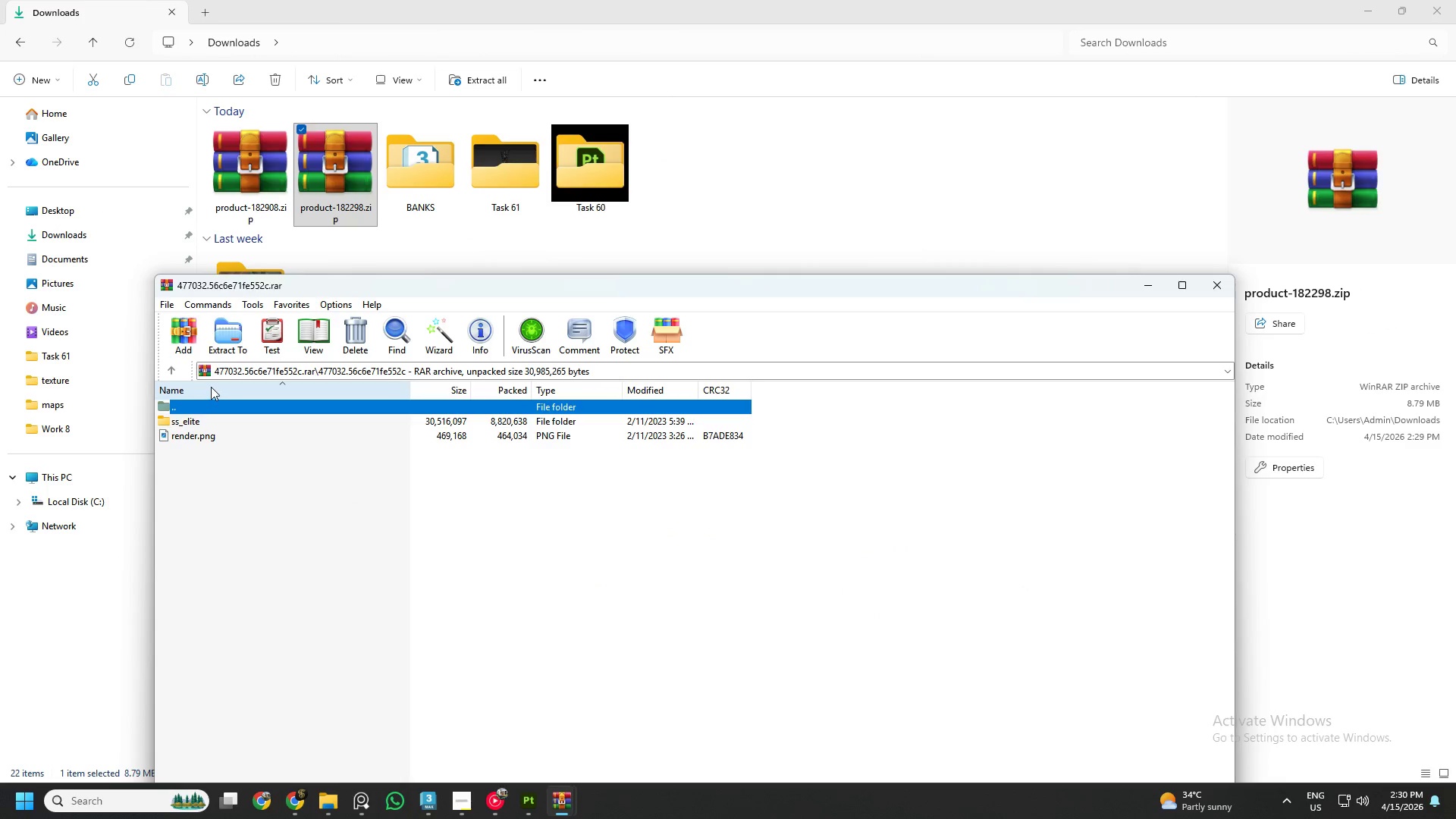 
double_click([221, 407])
 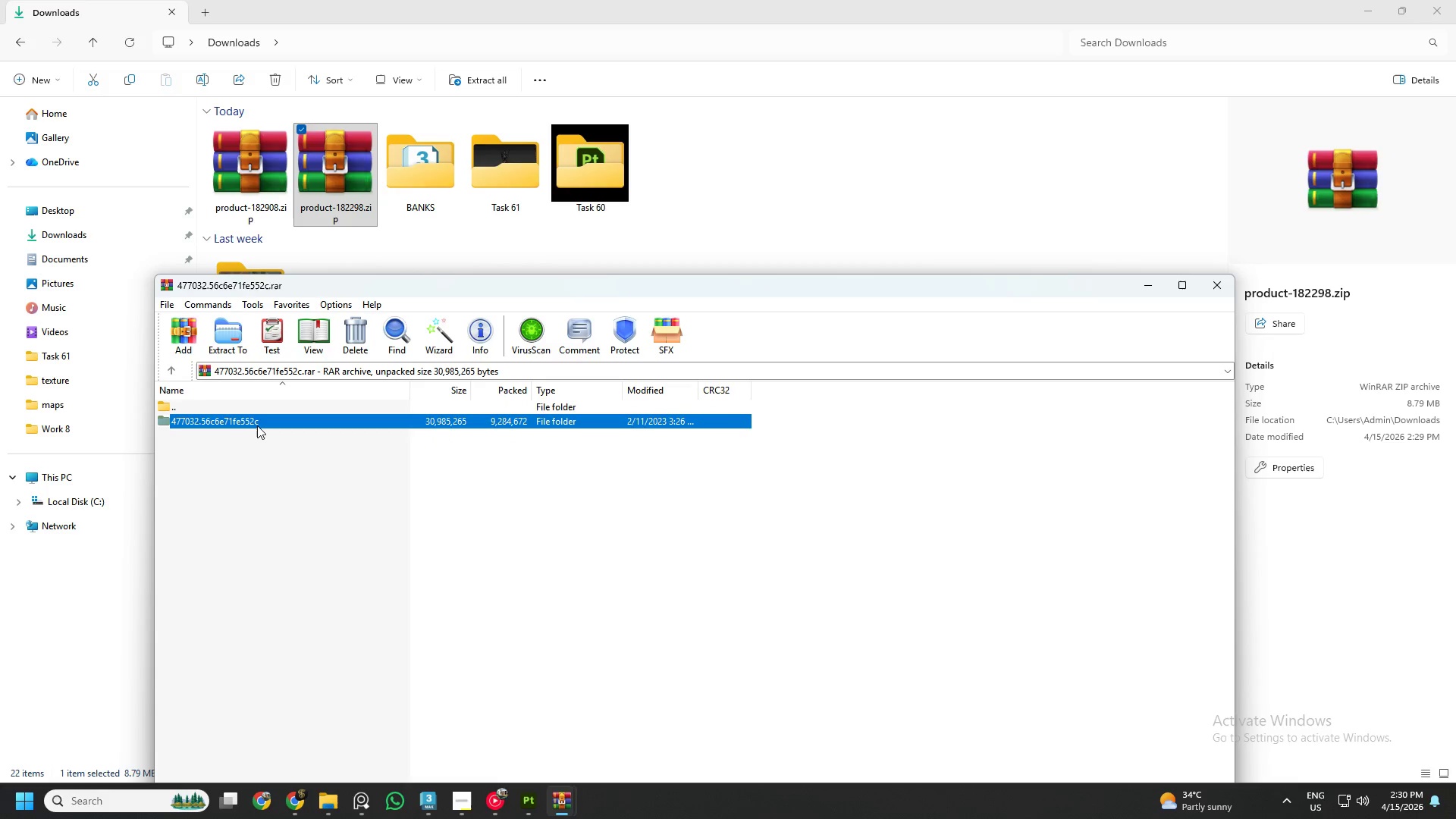 
left_click_drag(start_coordinate=[259, 422], to_coordinate=[791, 177])
 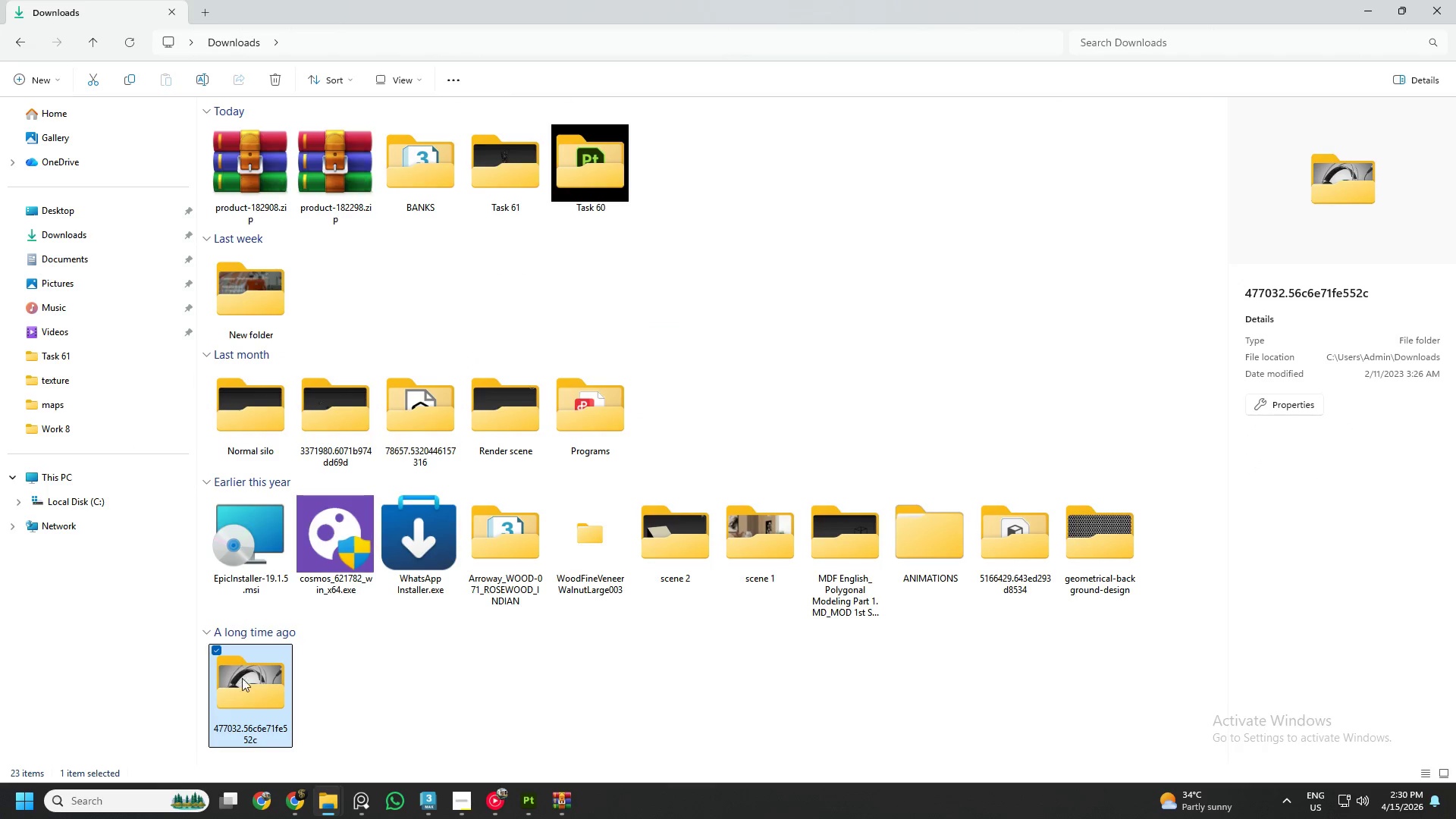 
right_click([253, 696])
 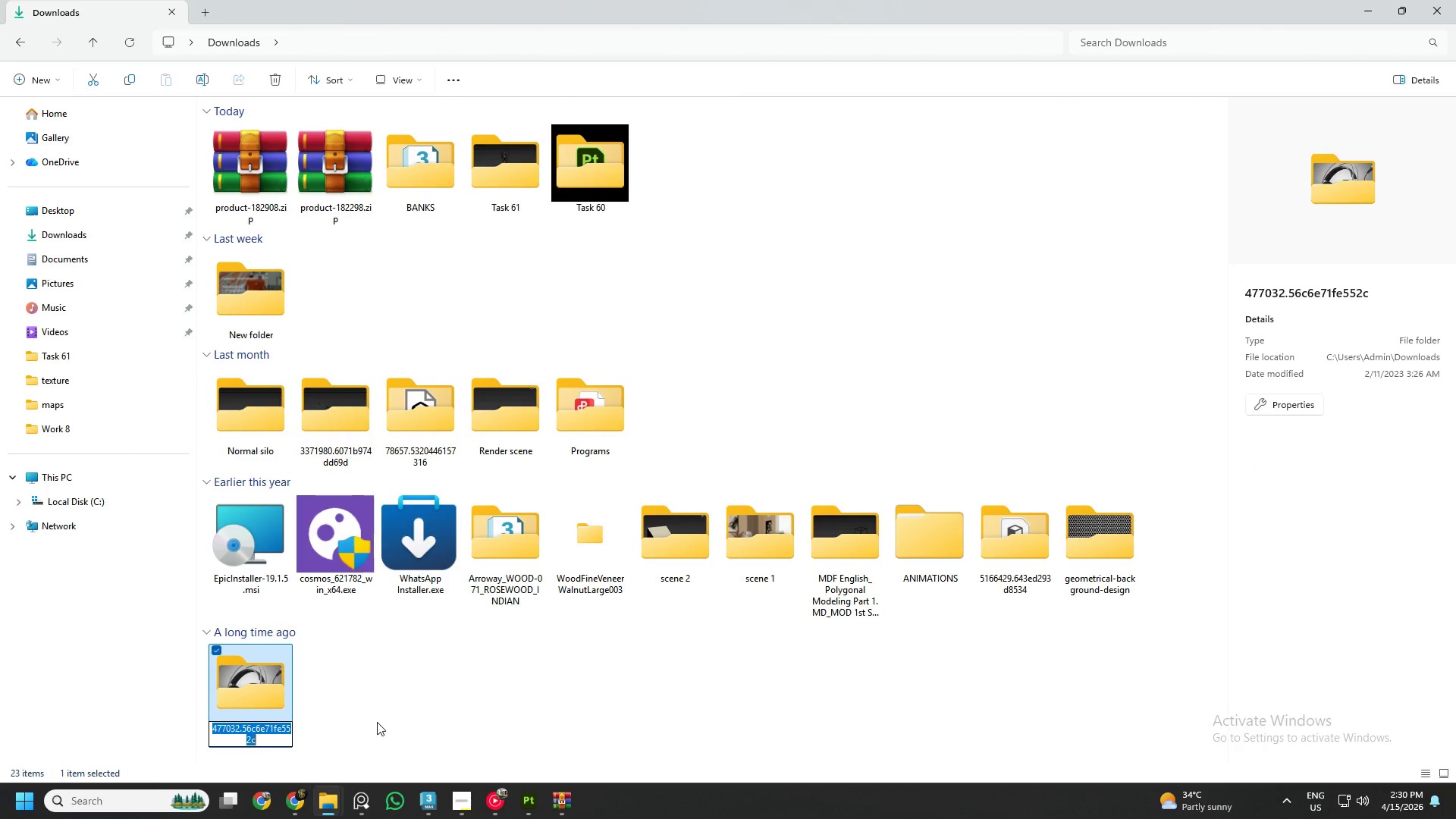 
type(head phone)
 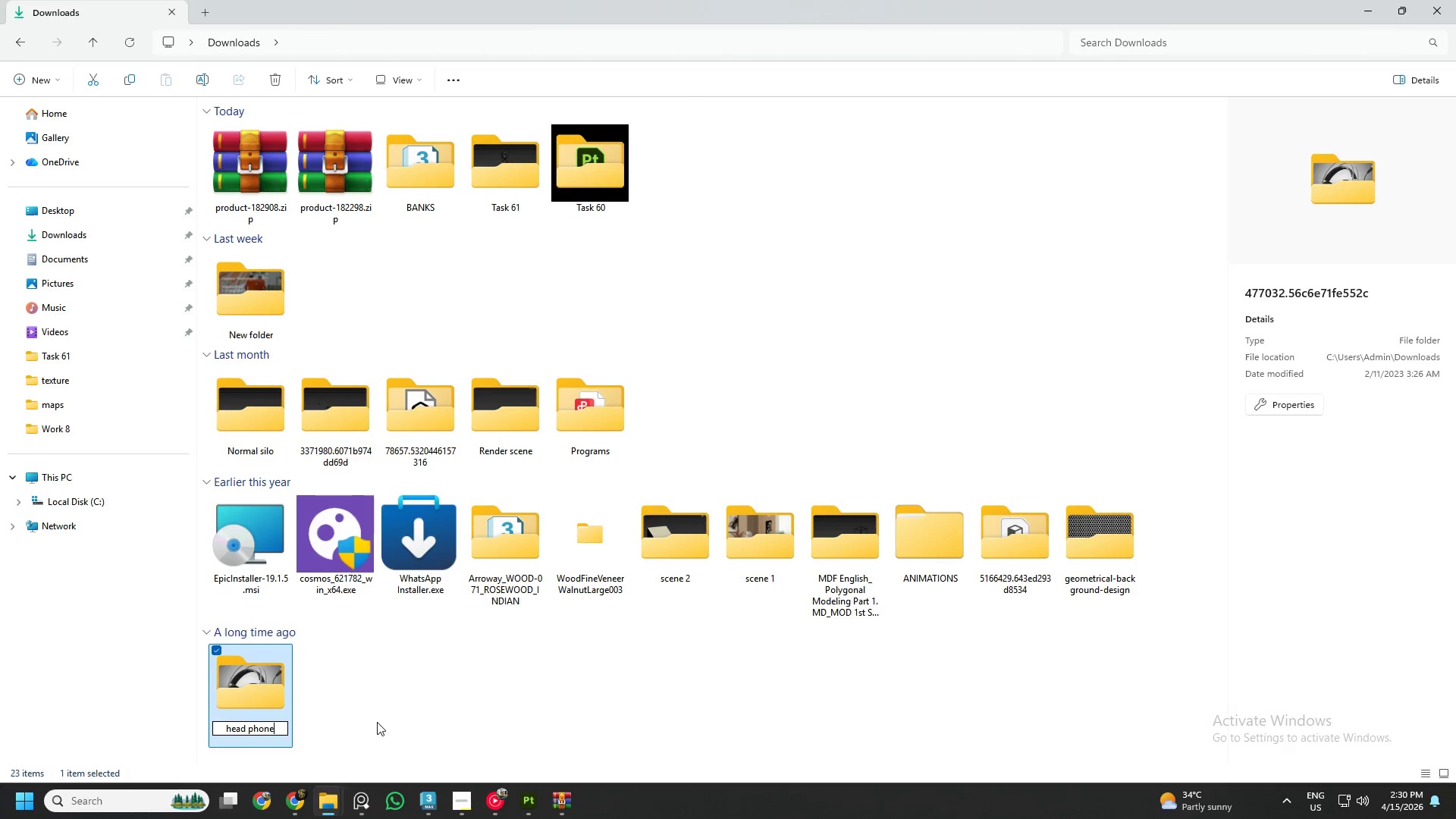 
key(Enter)
 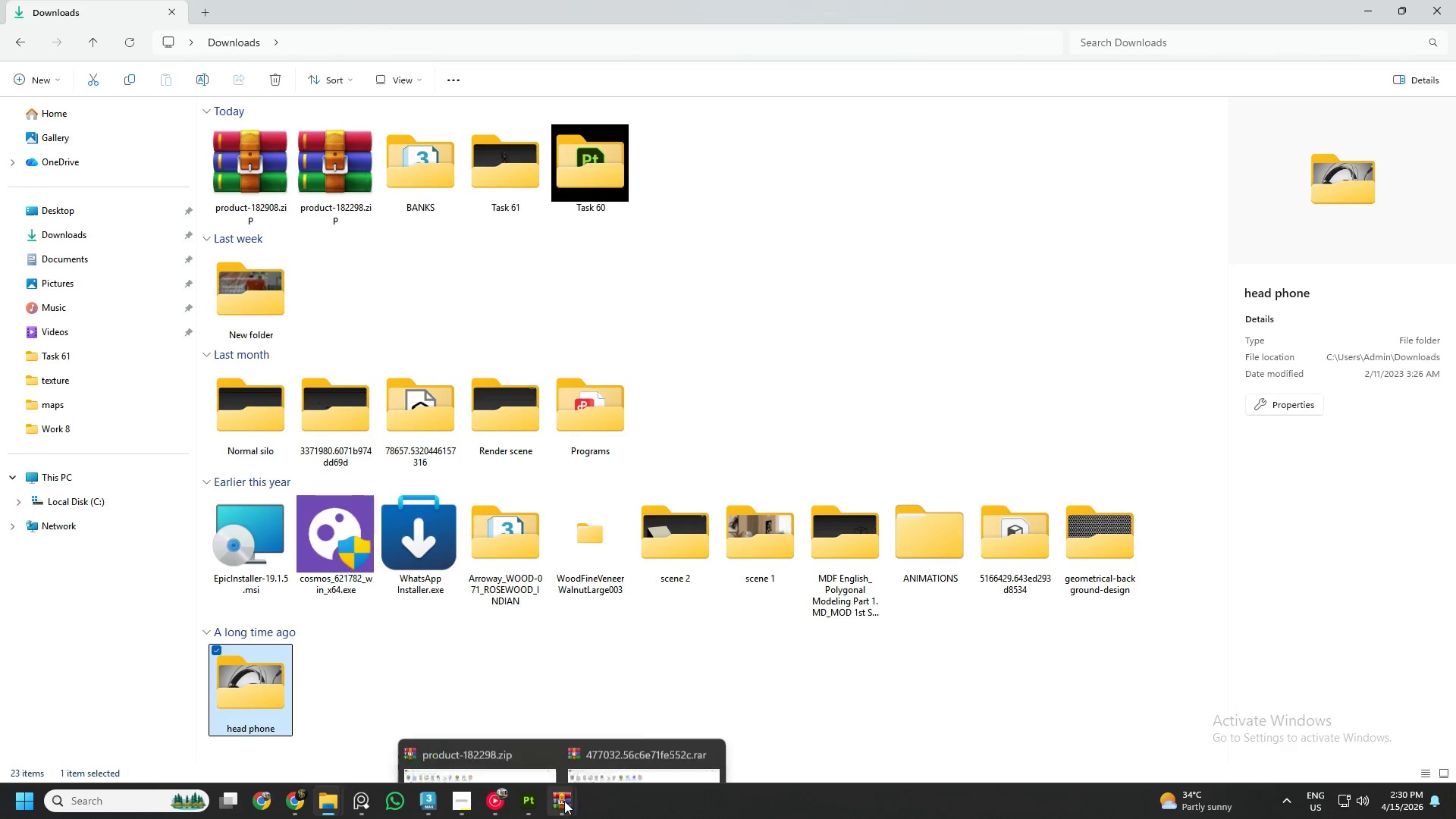 
left_click([549, 679])
 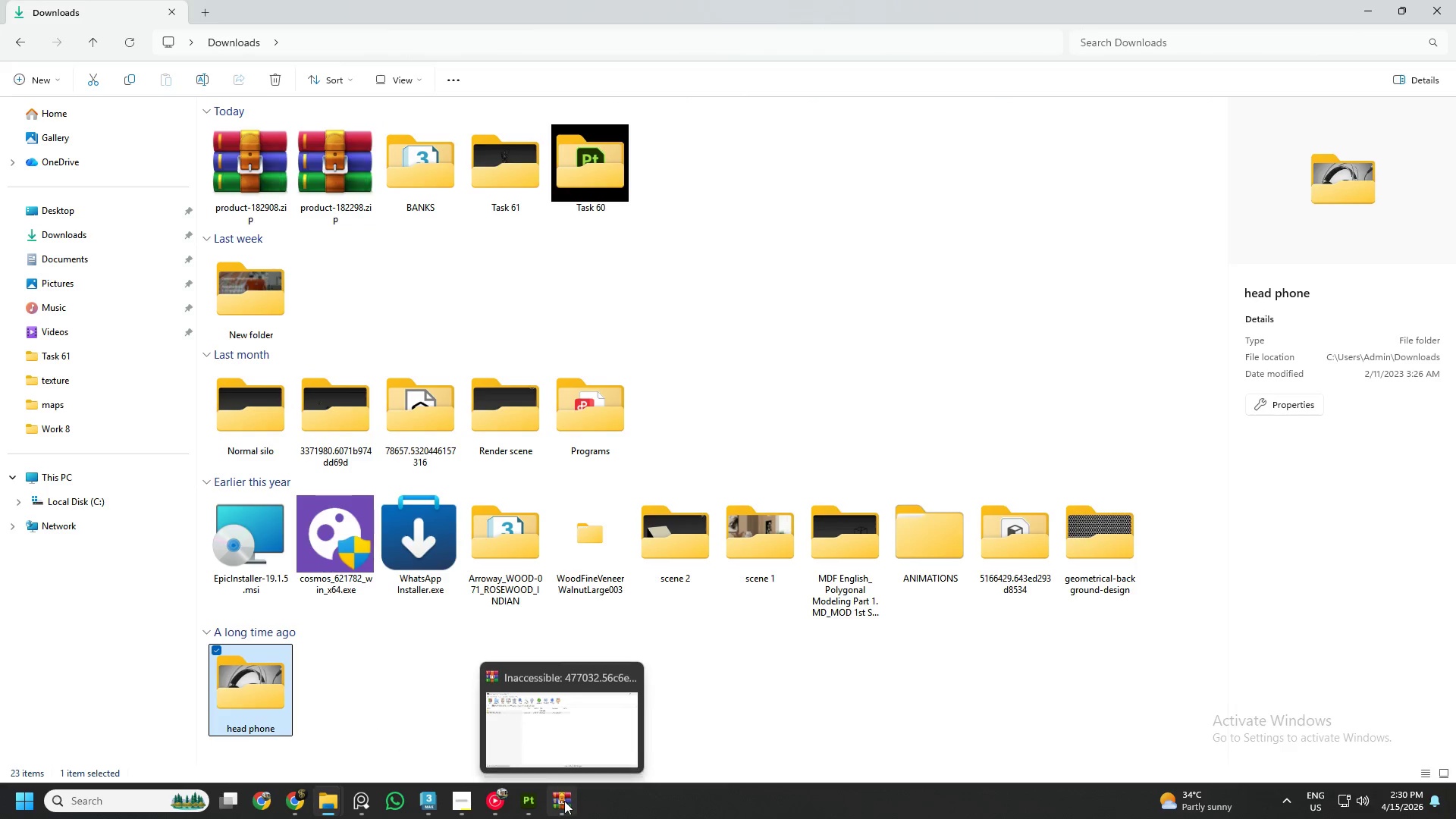 
left_click([629, 670])
 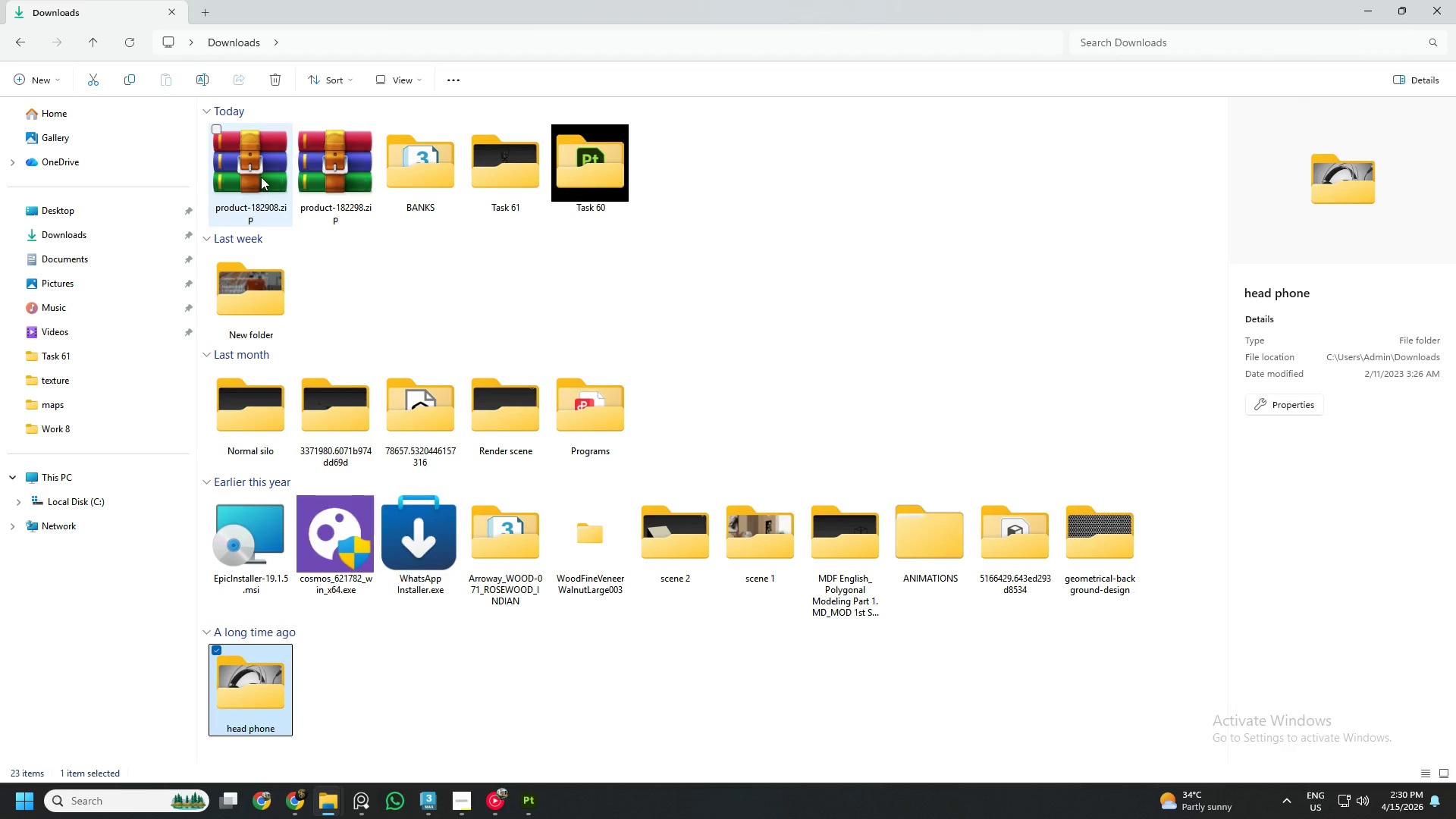 
double_click([261, 177])
 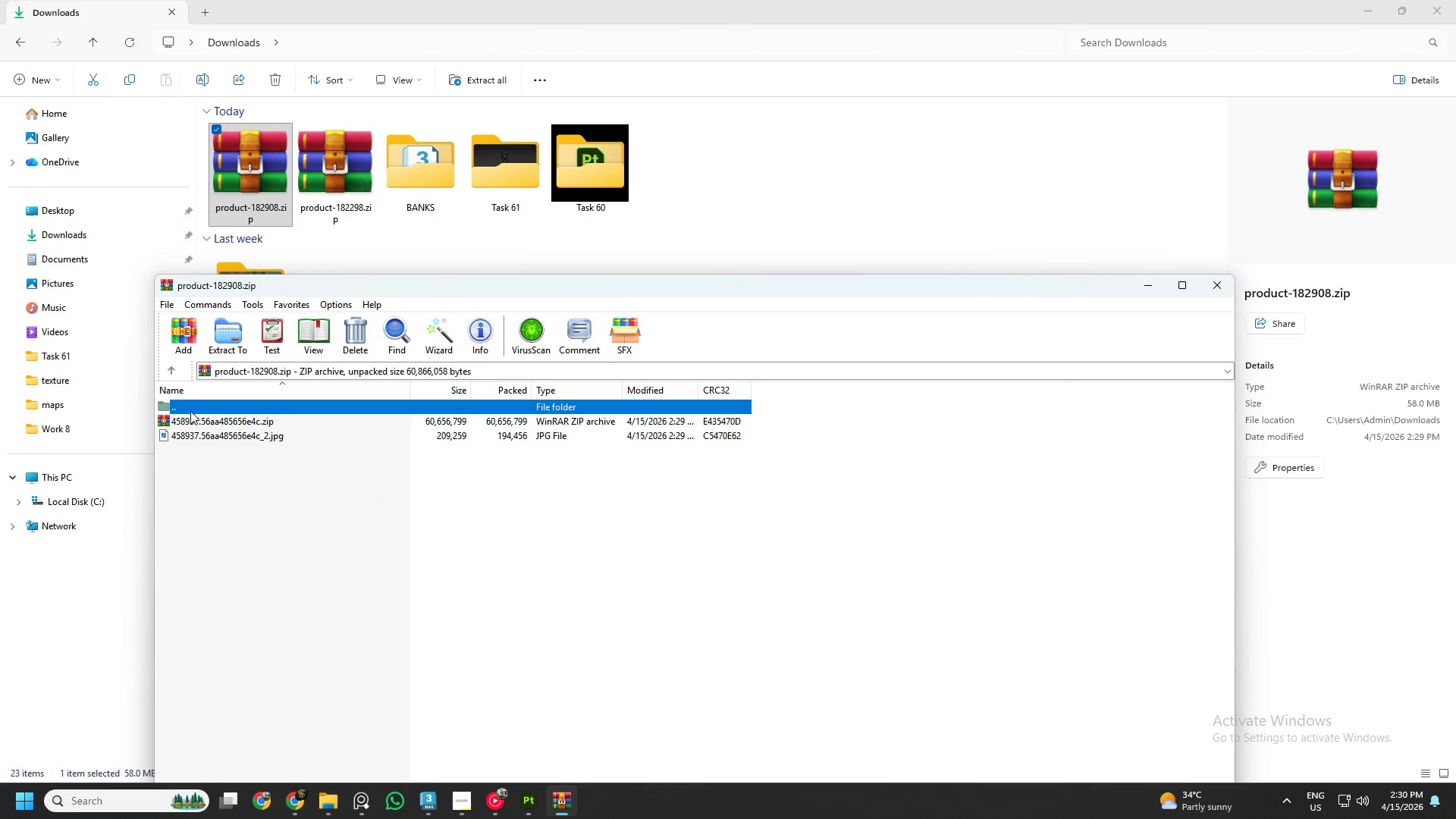 
double_click([191, 418])
 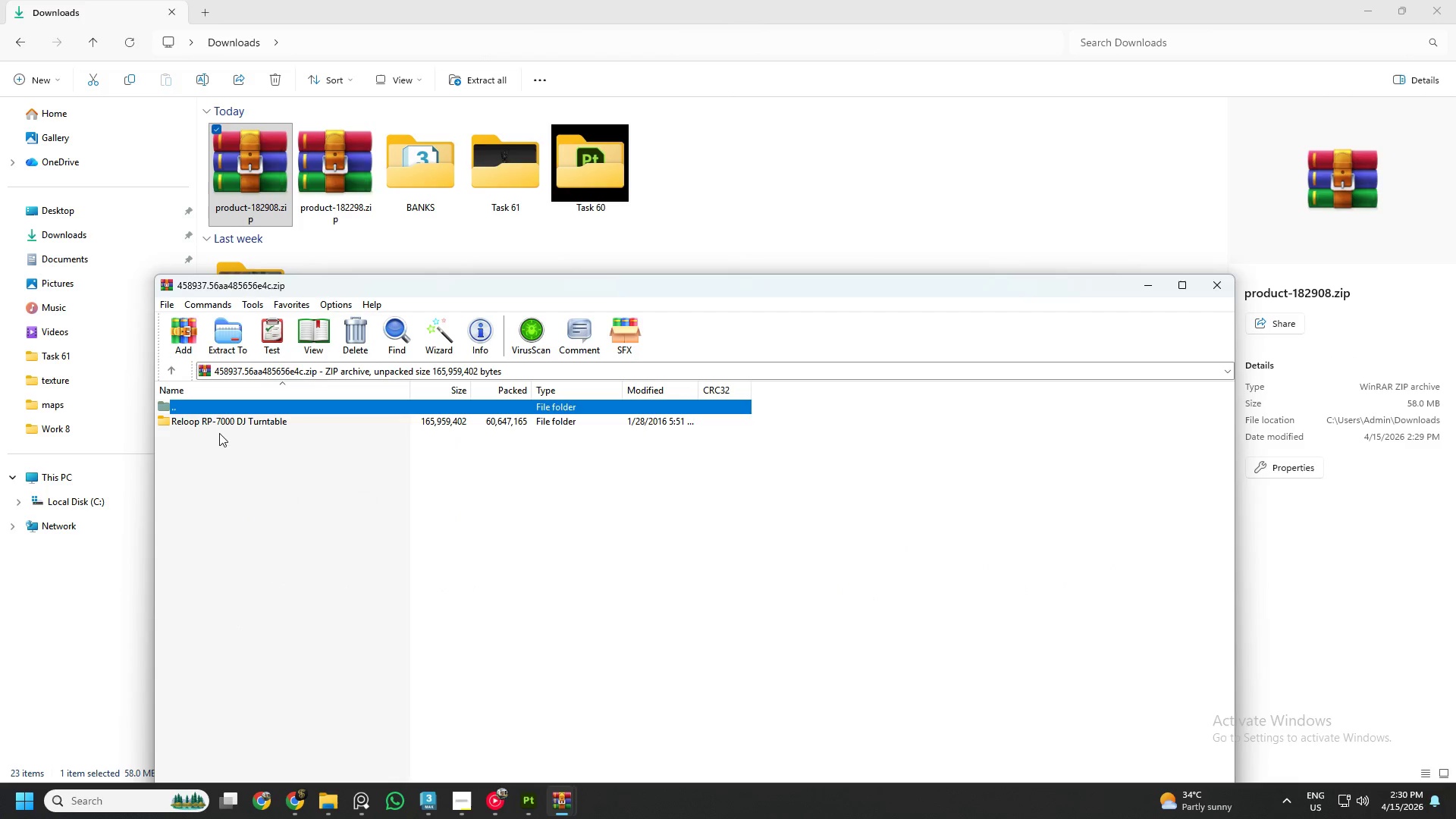 
left_click([217, 427])
 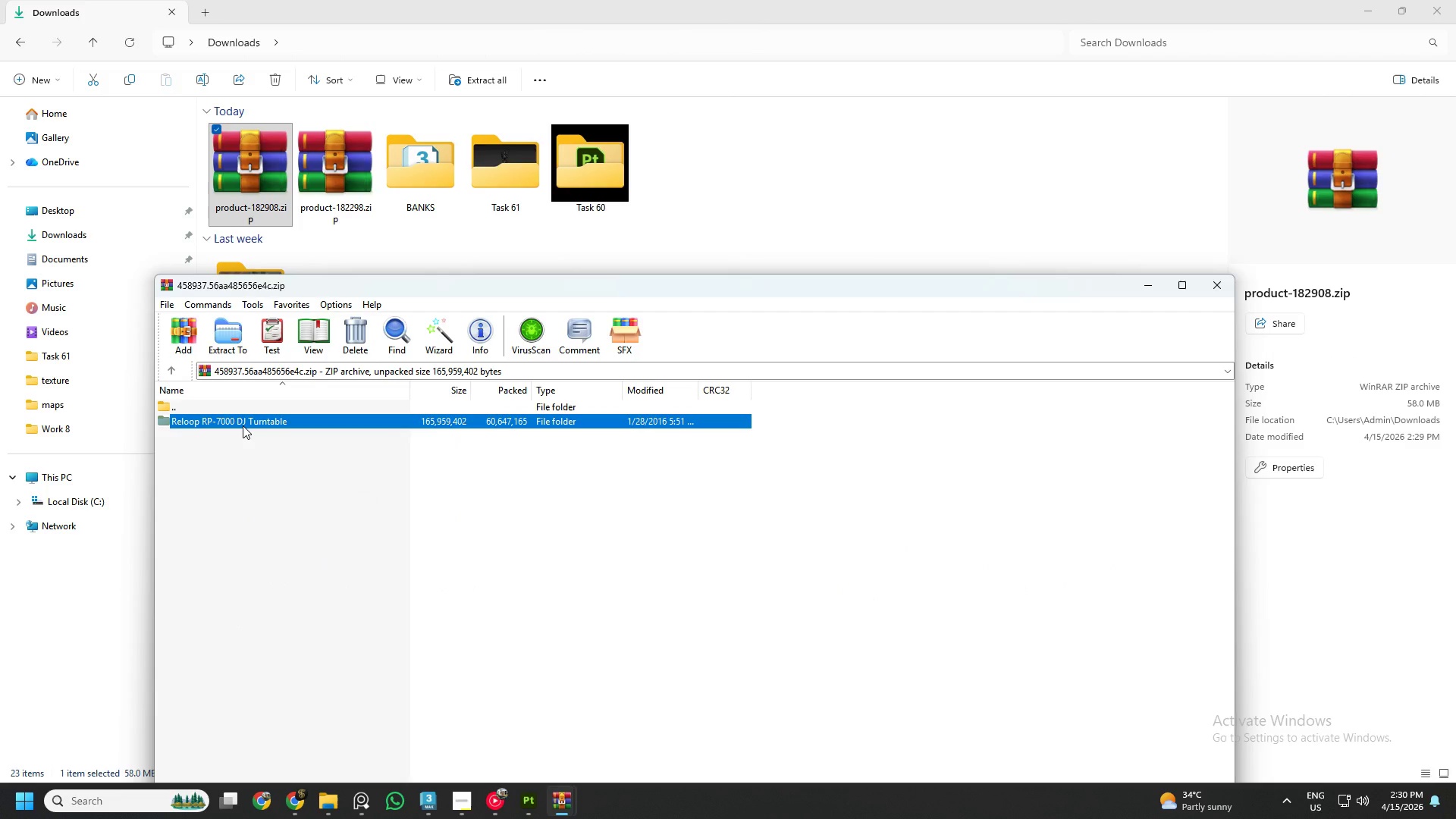 
left_click_drag(start_coordinate=[243, 425], to_coordinate=[792, 196])
 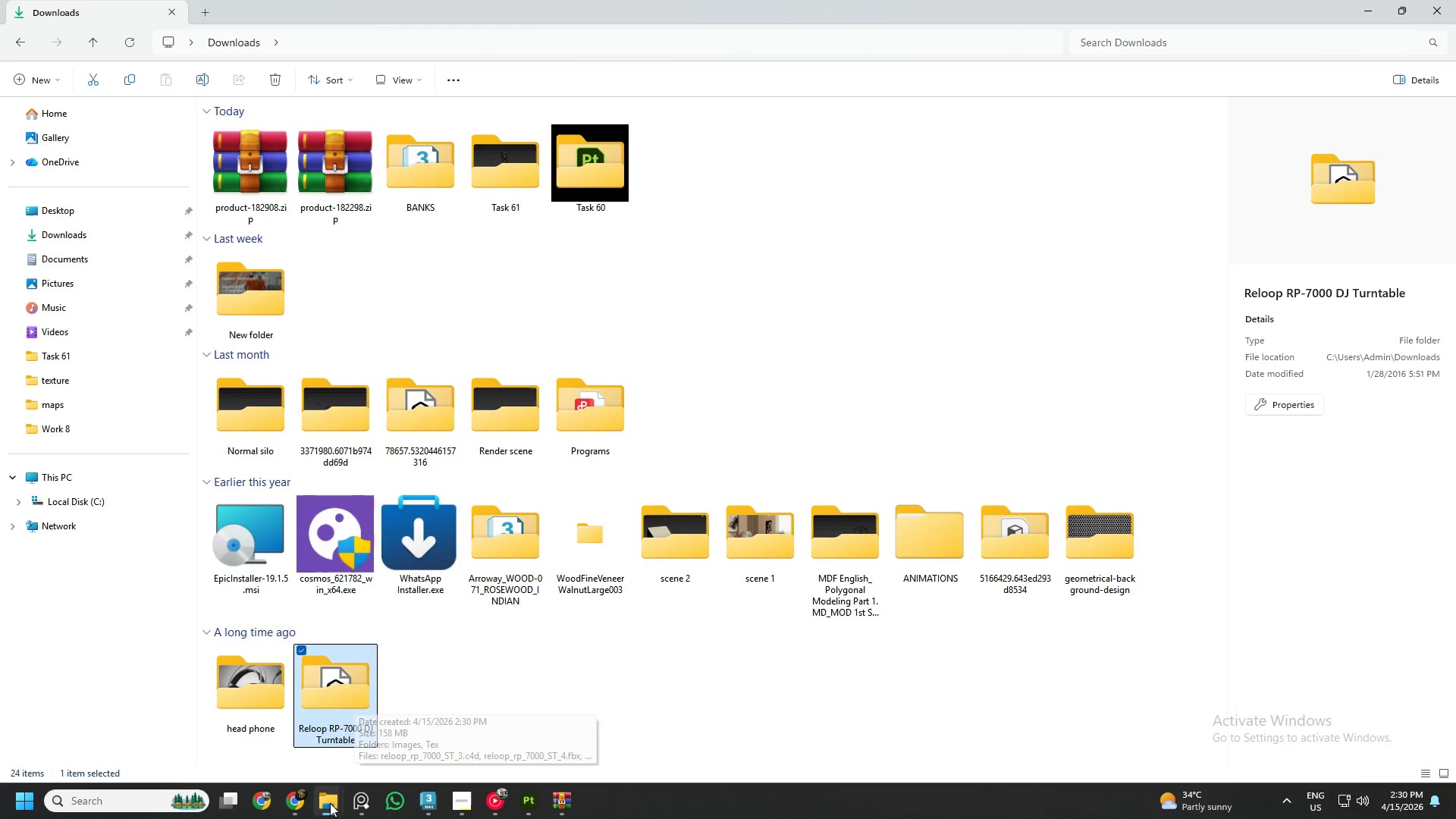 
wait(6.36)
 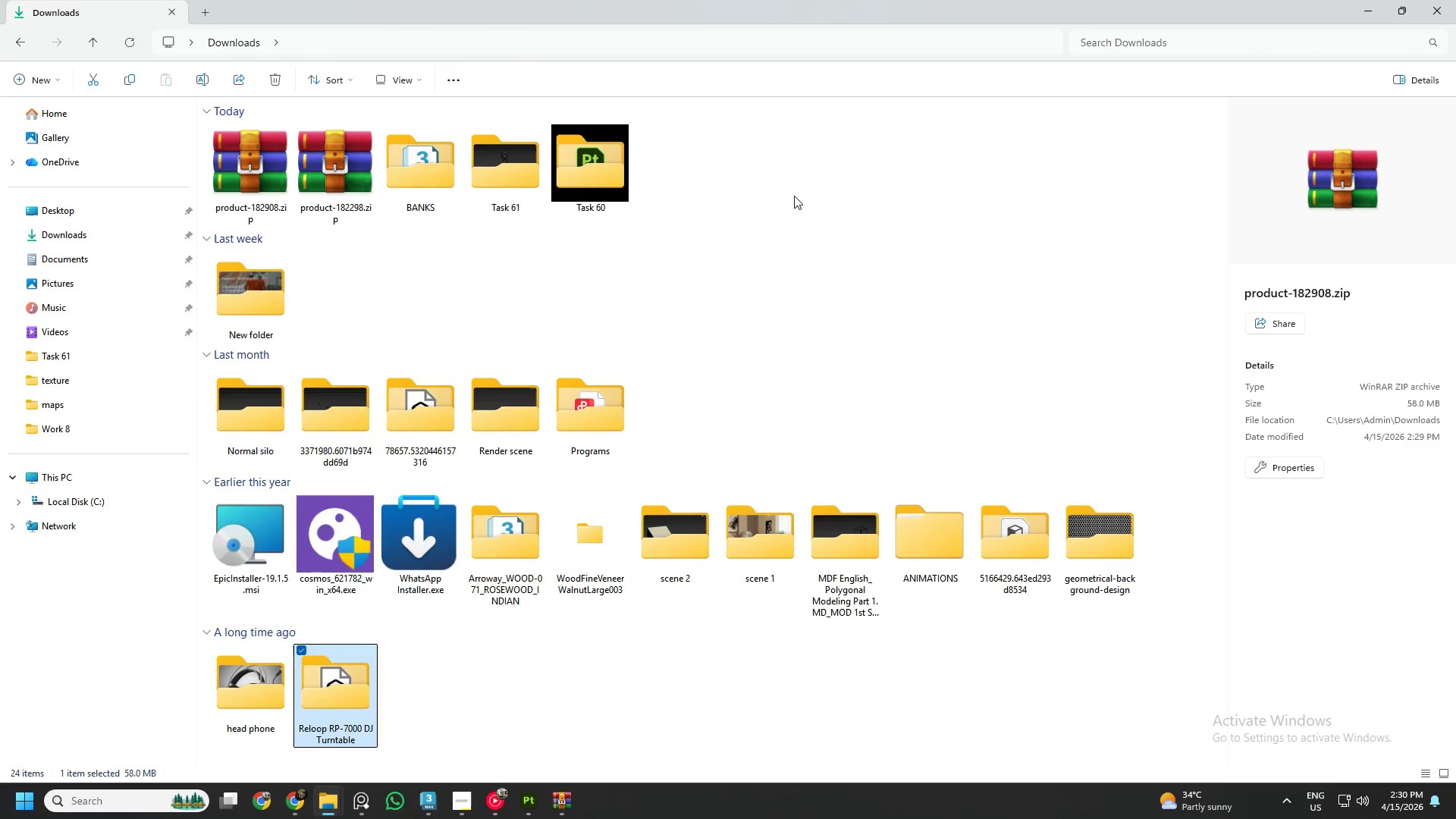 
left_click([283, 804])
 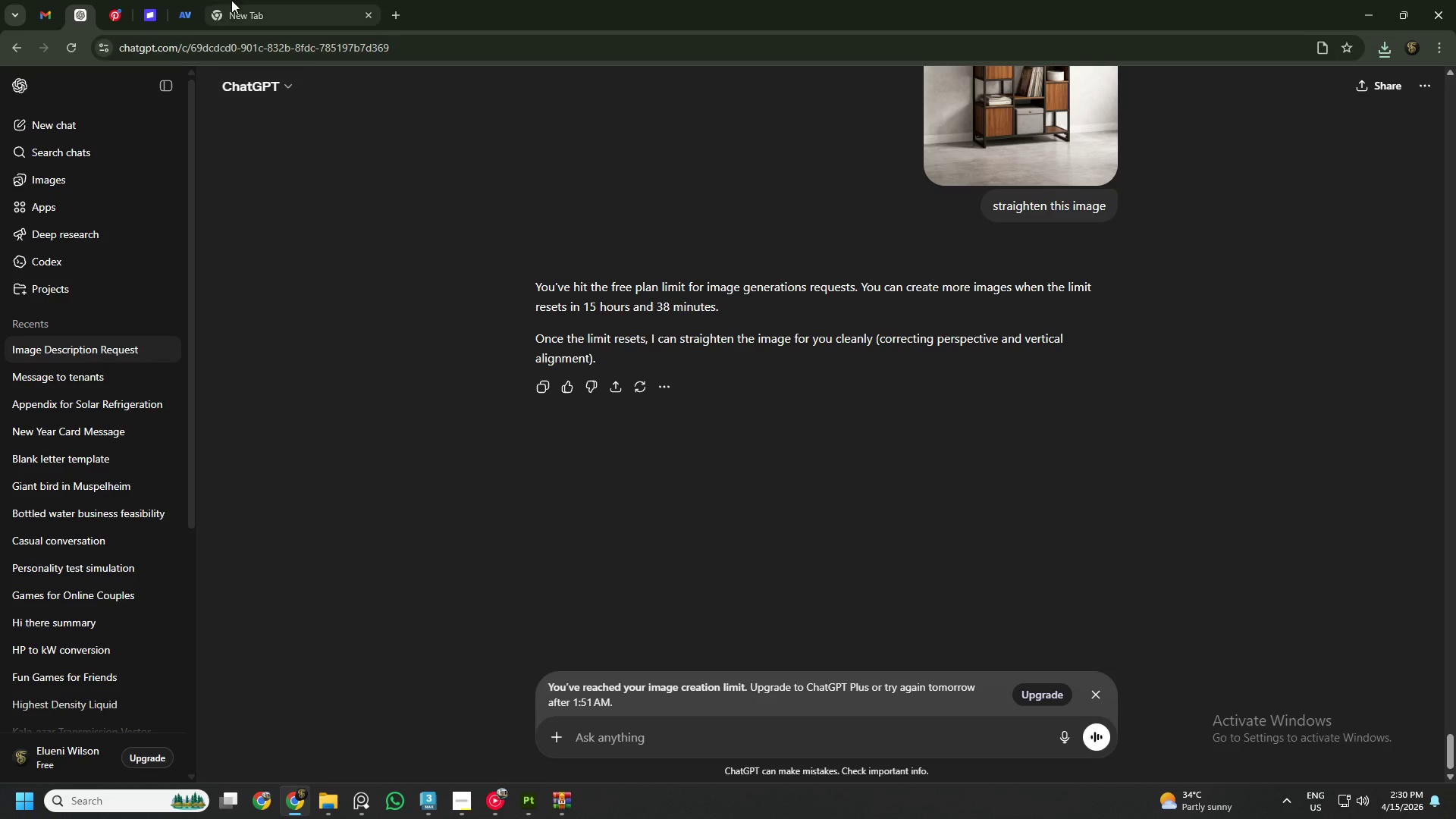 
left_click([190, 0])
 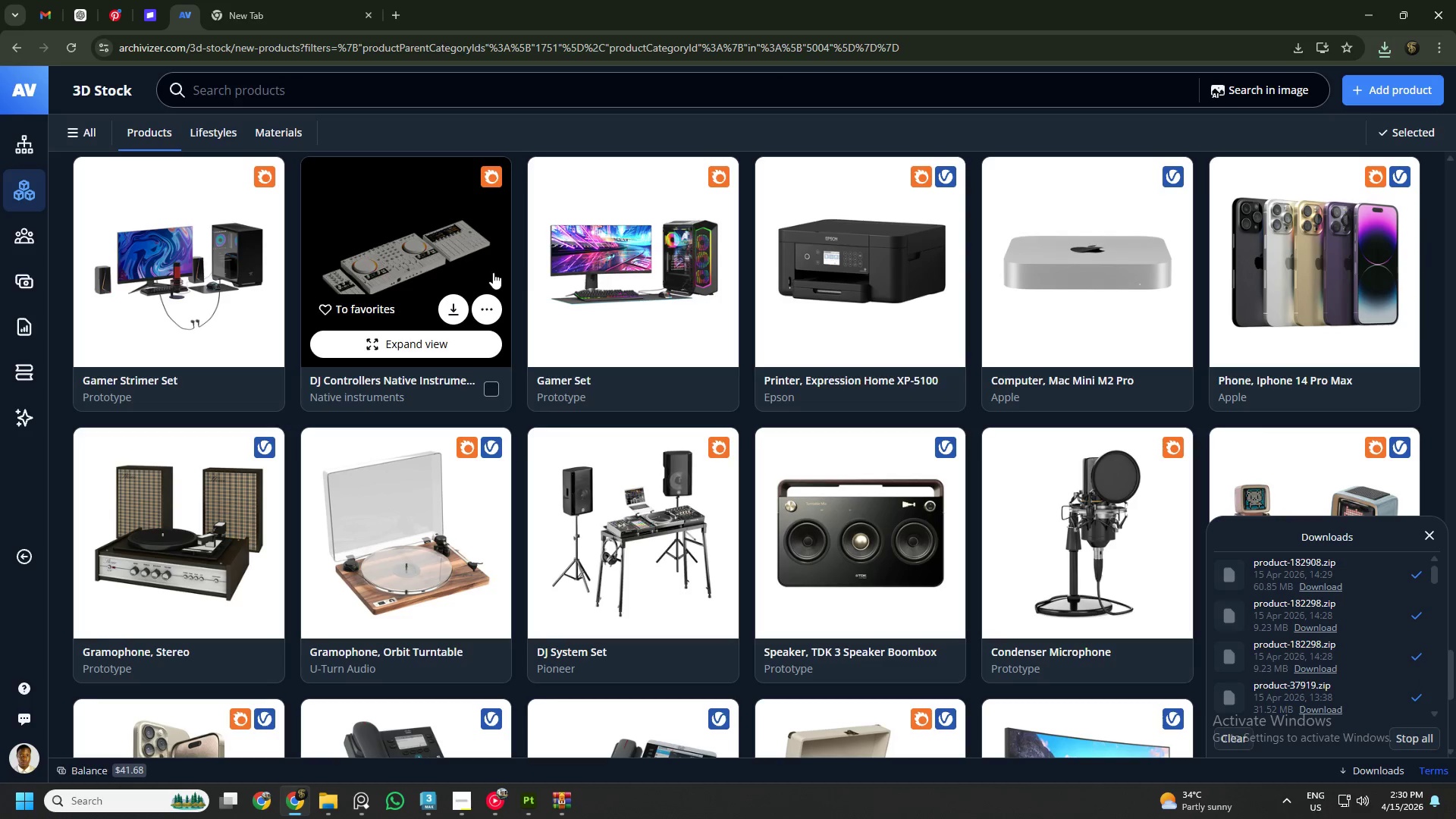 
scroll: coordinate [498, 284], scroll_direction: down, amount: 7.0
 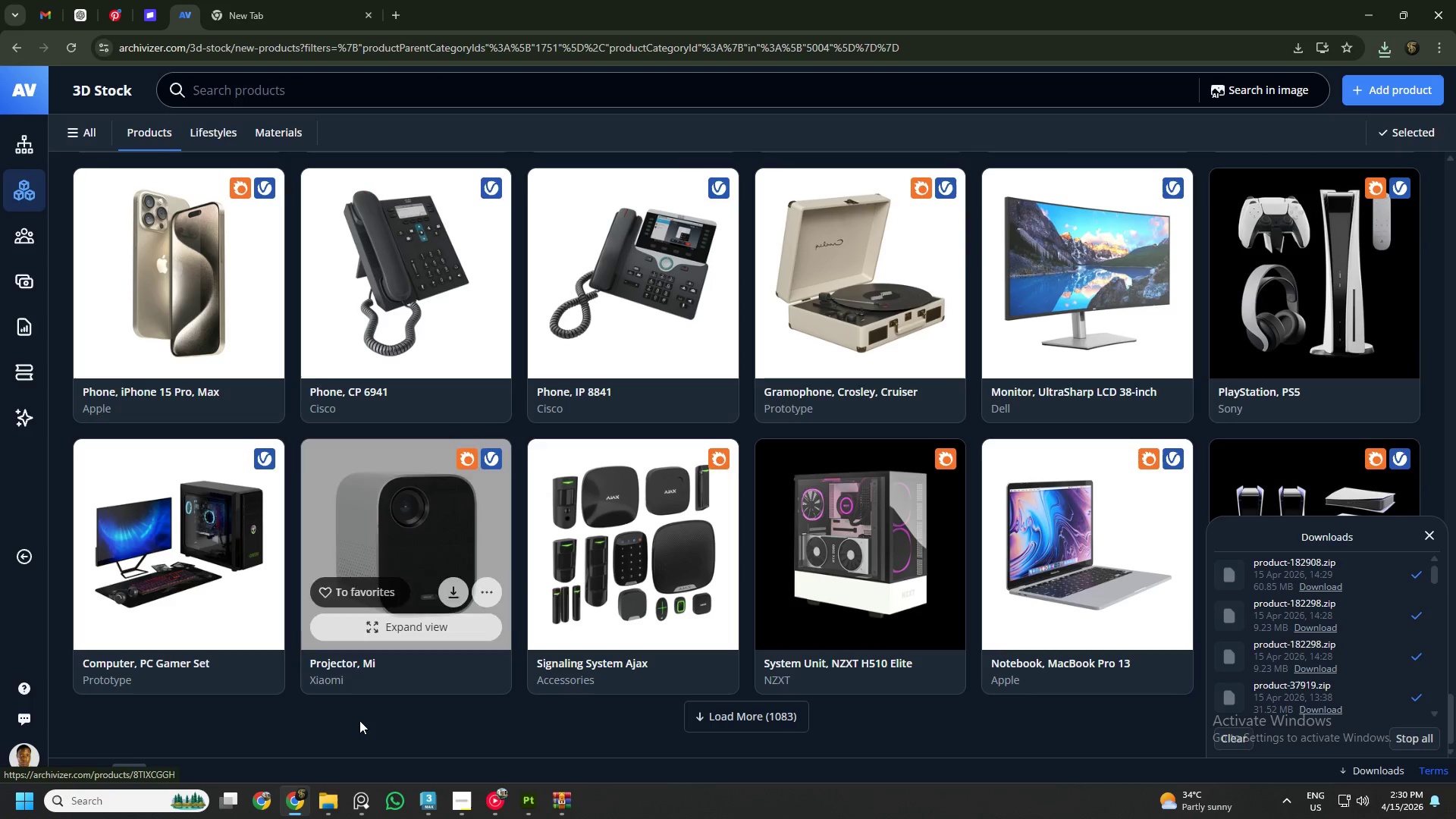 
left_click([320, 802])
 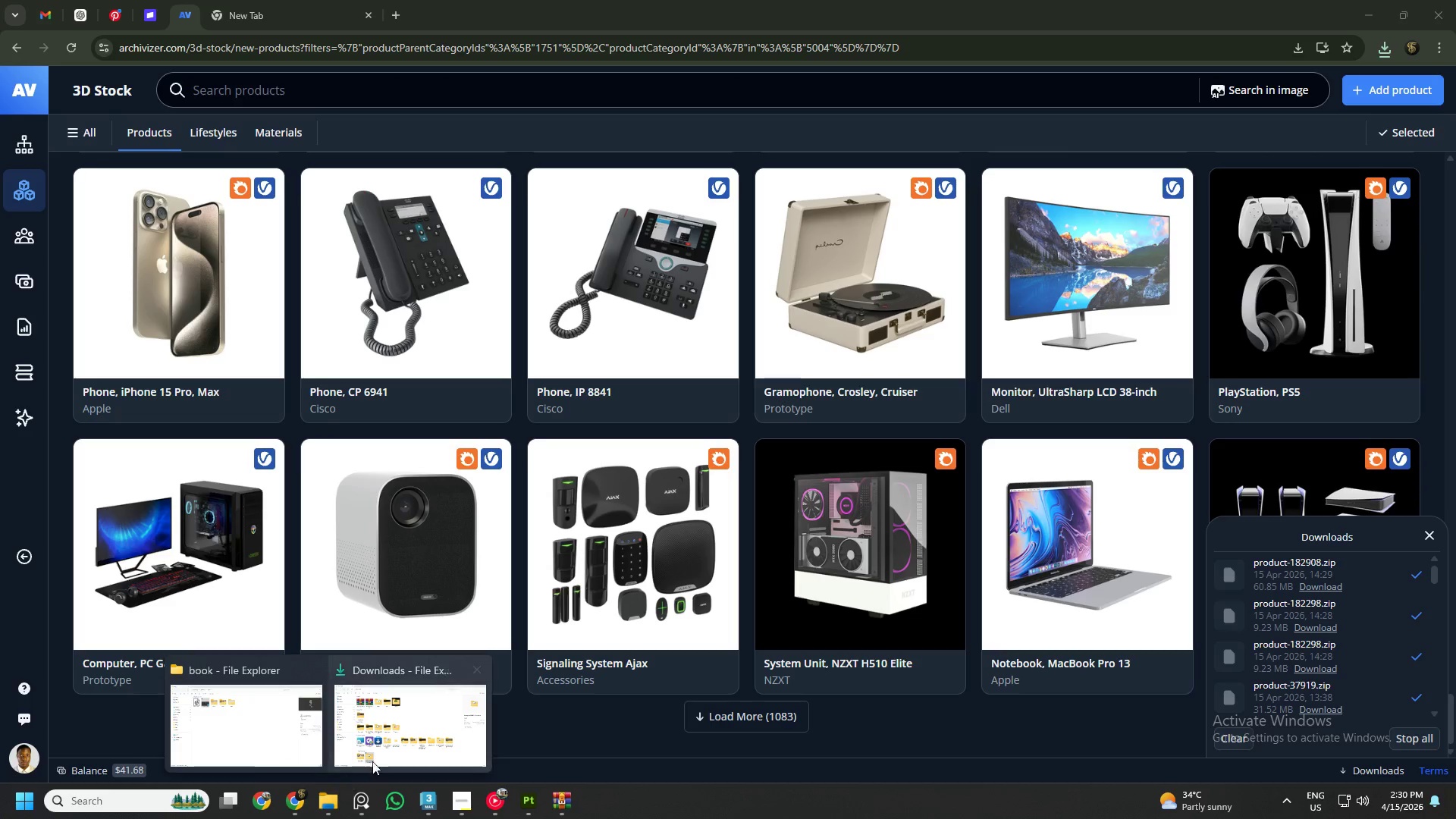 
left_click([388, 742])
 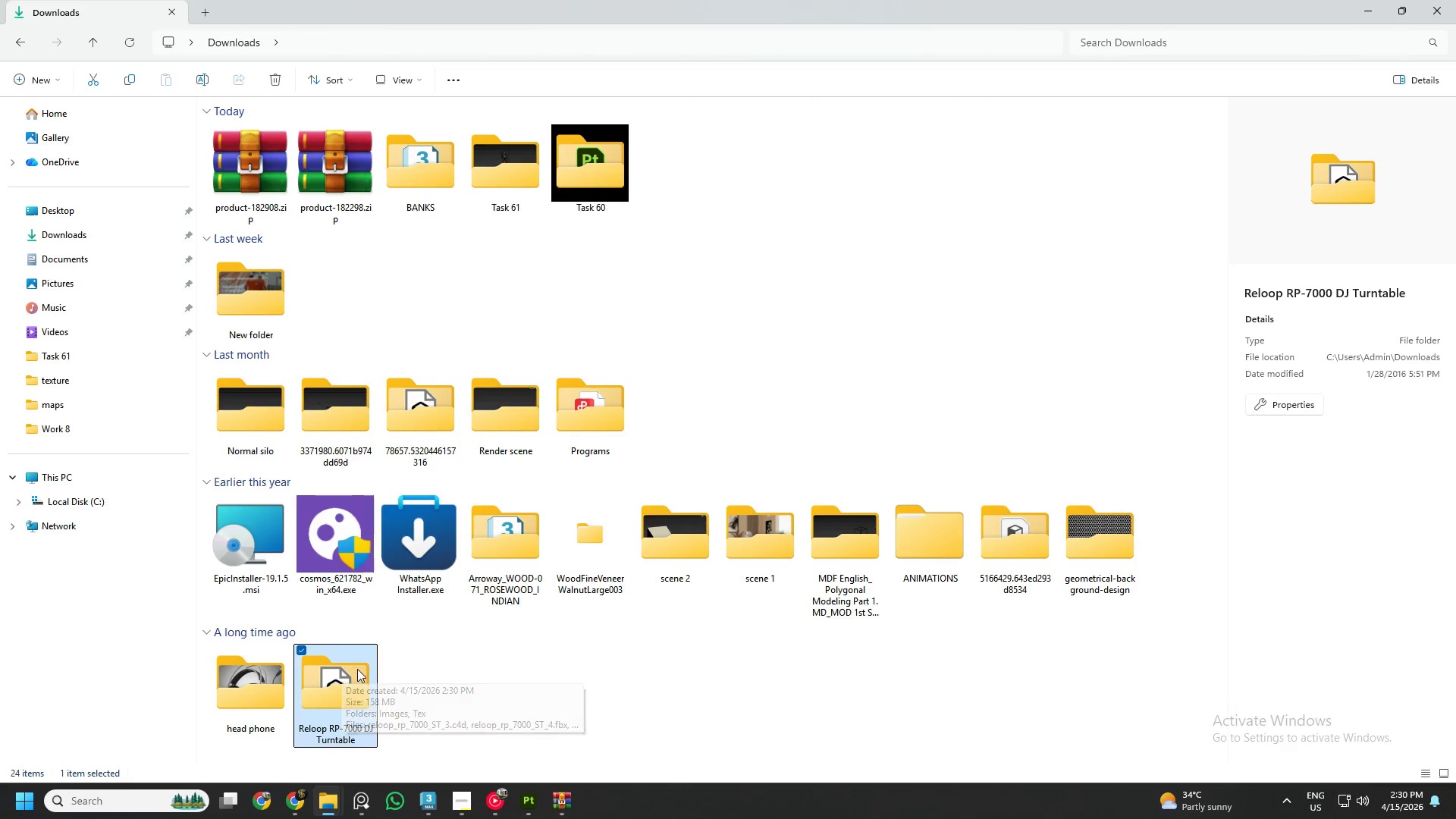 
wait(5.83)
 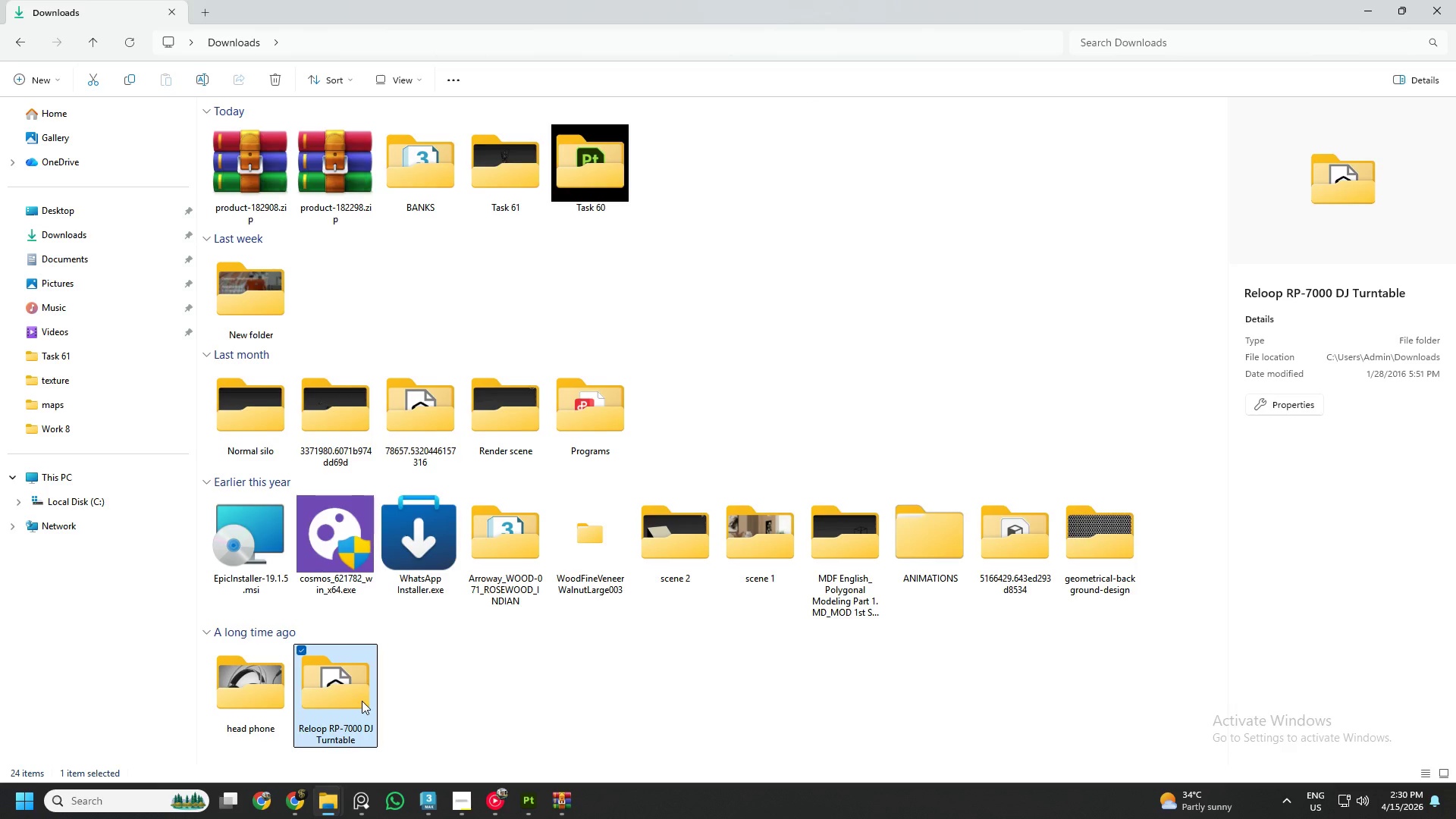 
left_click_drag(start_coordinate=[206, 158], to_coordinate=[356, 176])
 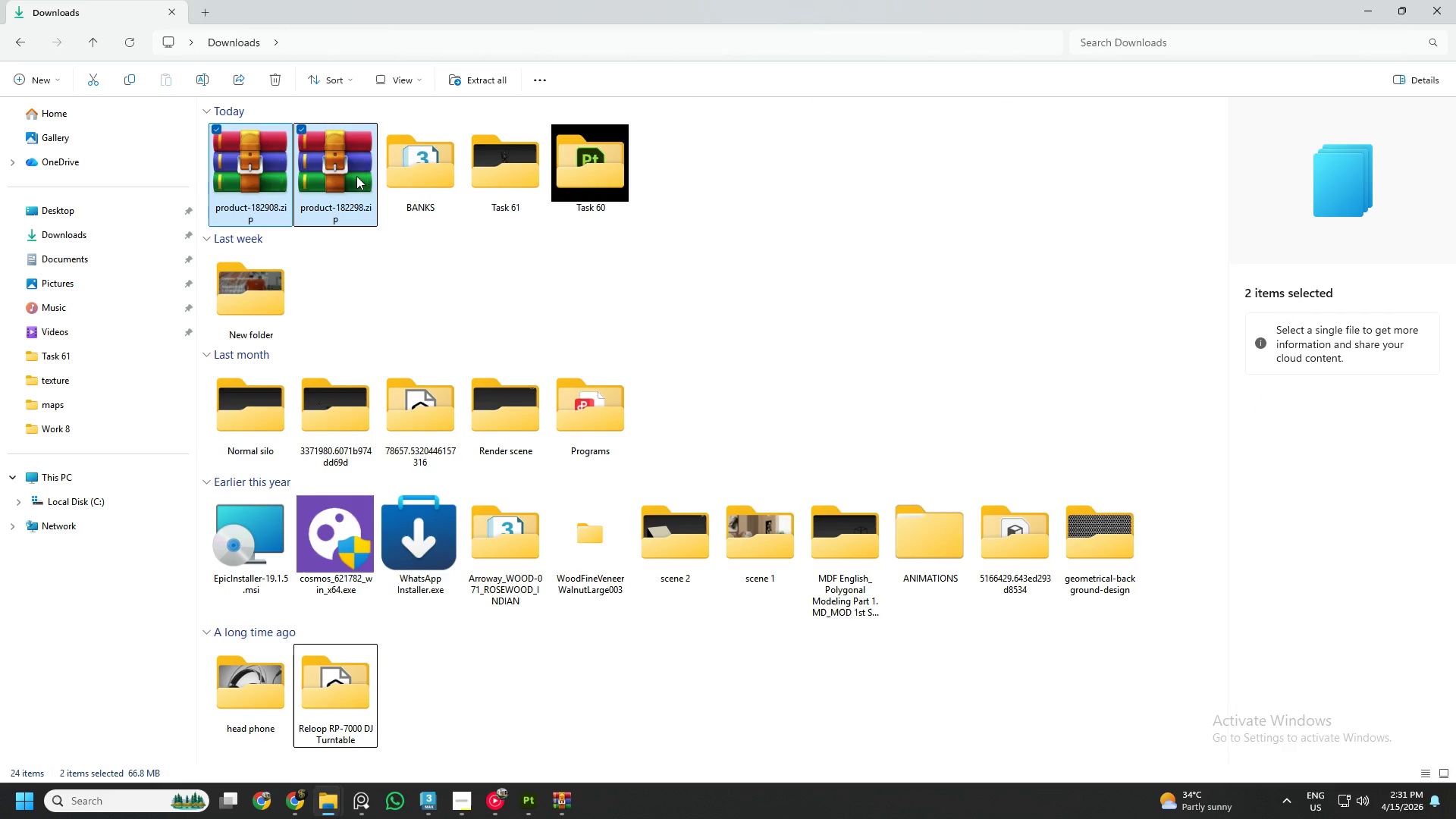 
key(Control+Delete)
 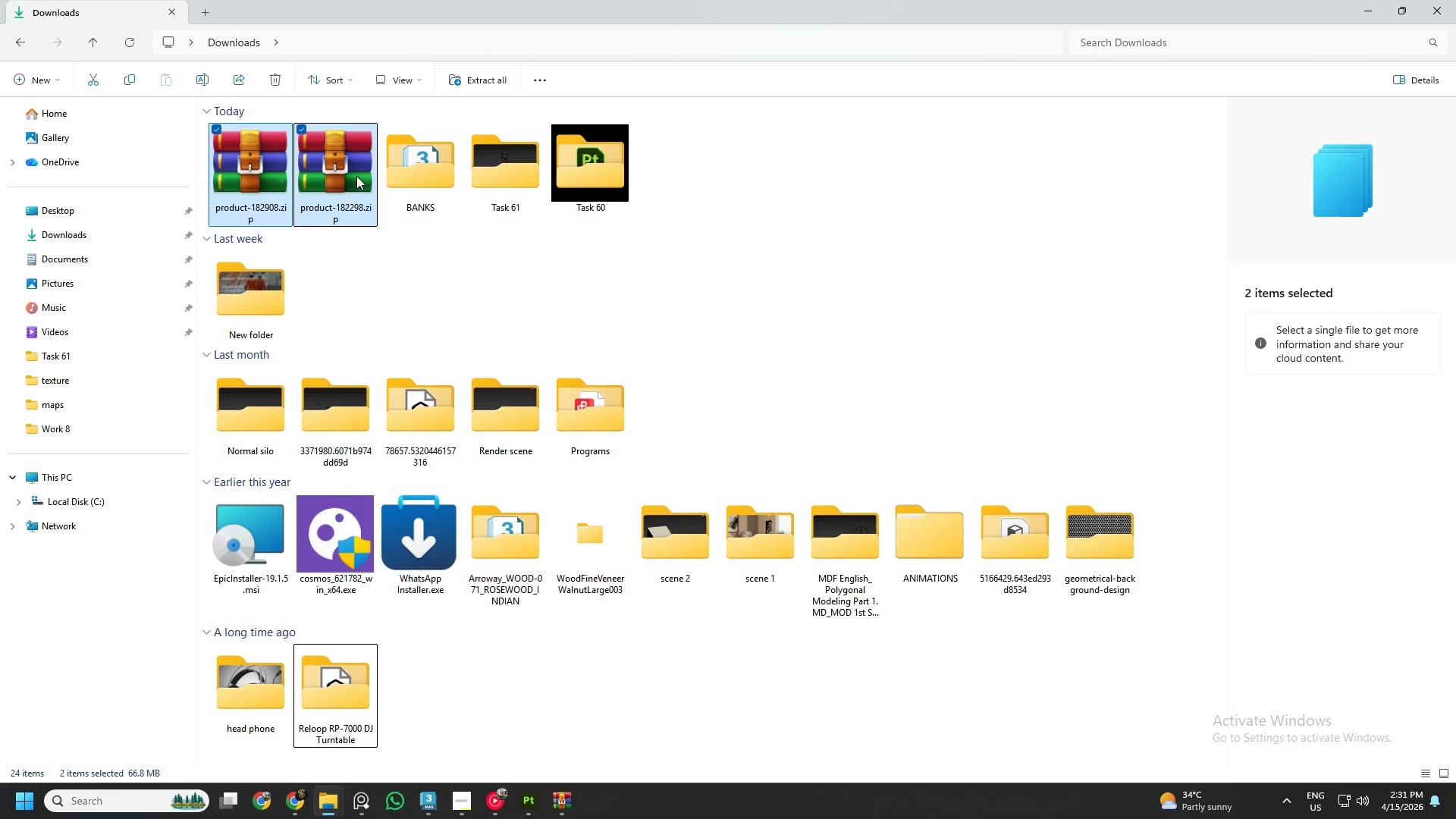 
key(Shift+Delete)
 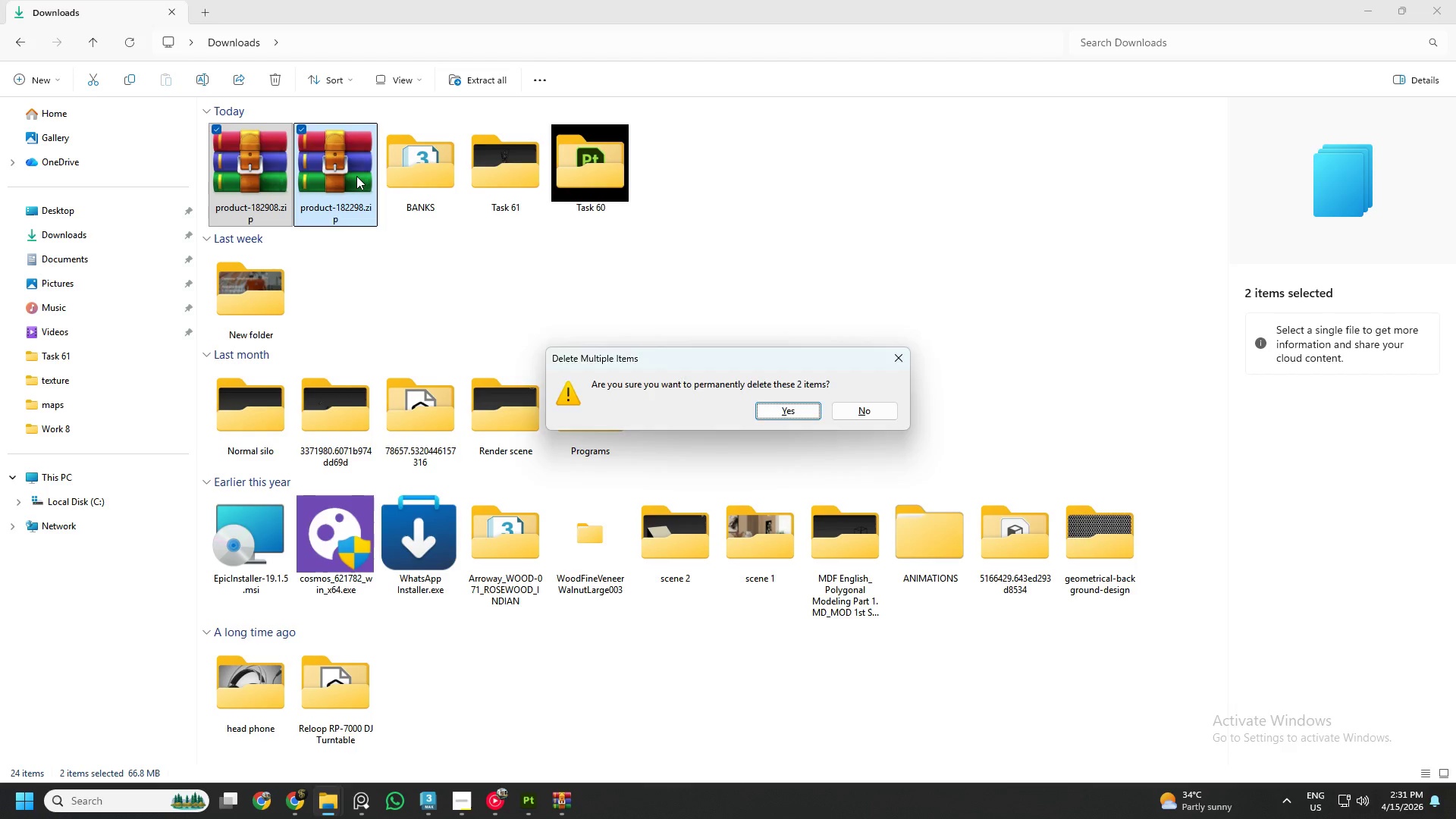 
double_click([568, 792])
 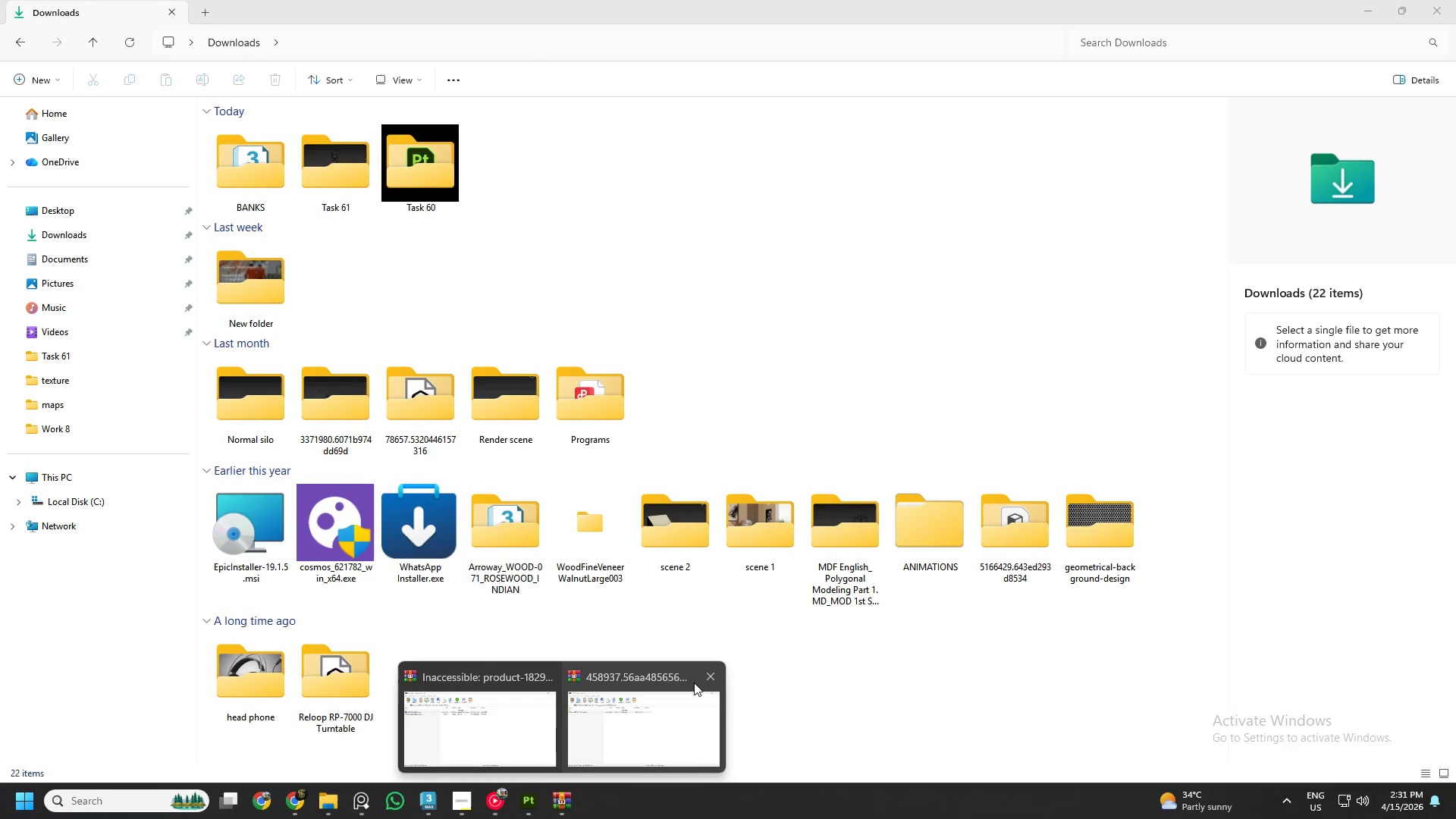 
left_click([704, 679])
 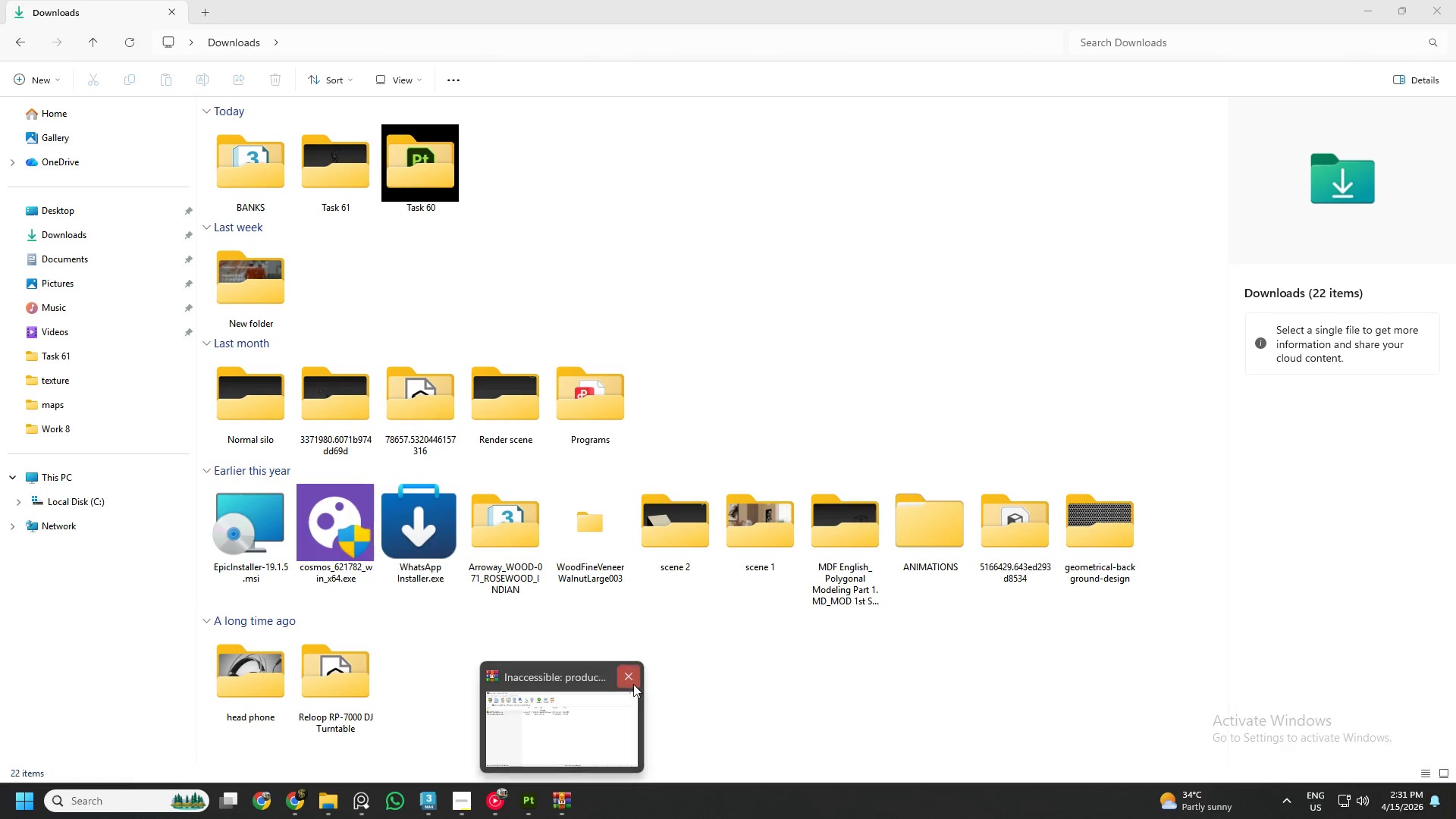 
left_click([631, 684])
 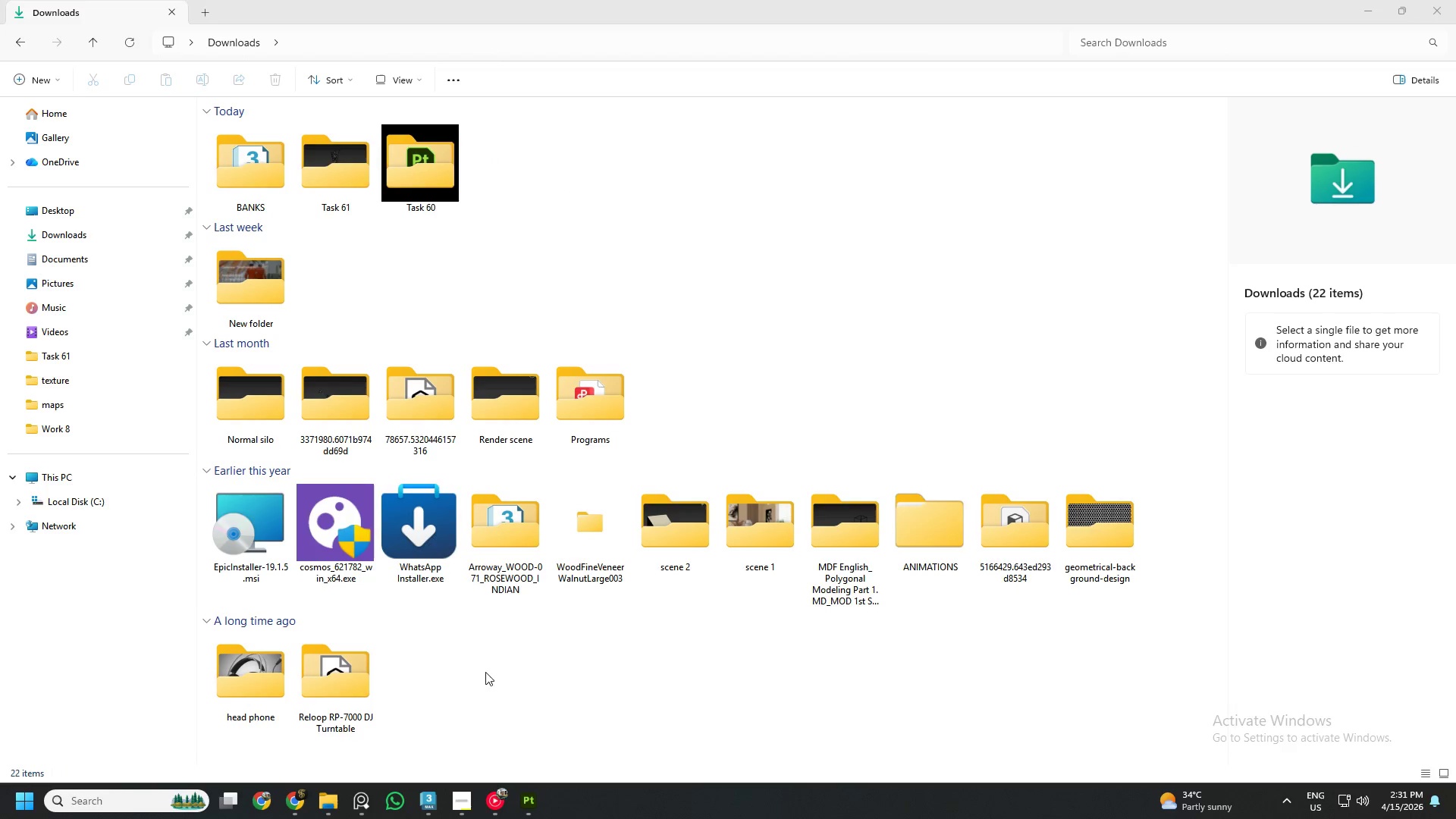 
left_click_drag(start_coordinate=[484, 670], to_coordinate=[227, 686])
 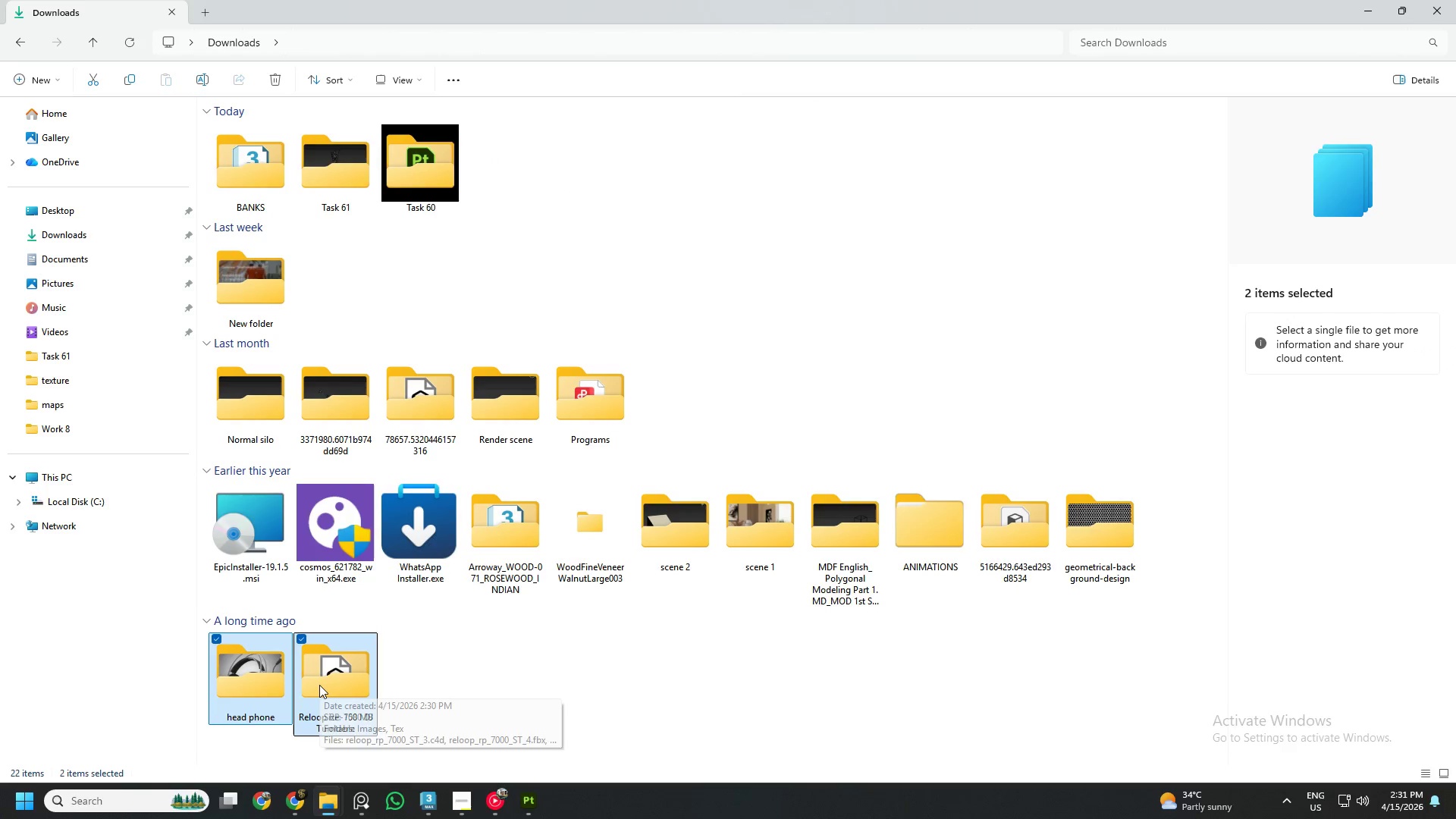 
left_click_drag(start_coordinate=[319, 685], to_coordinate=[243, 173])
 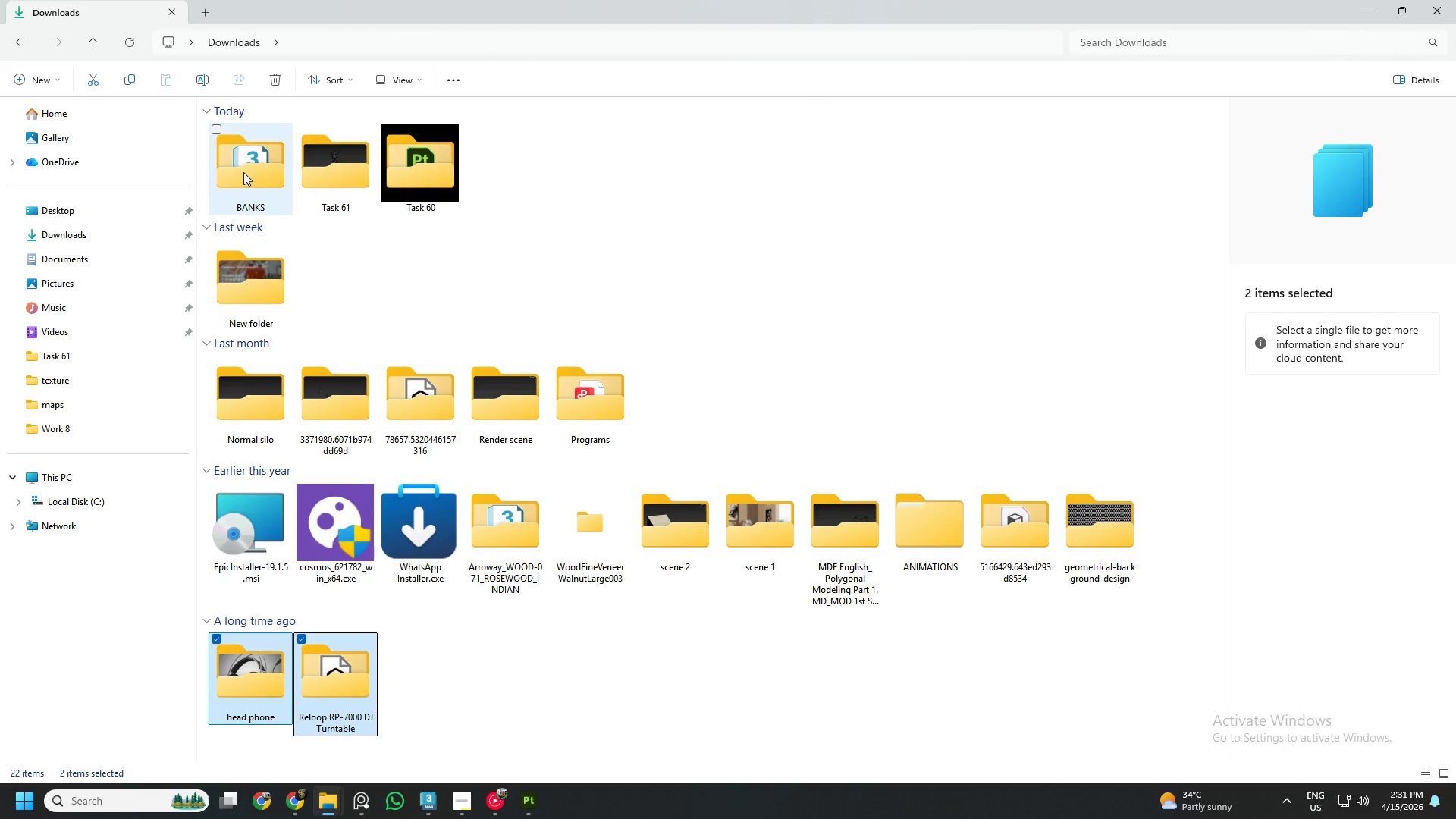 
scroll: coordinate [243, 172], scroll_direction: up, amount: 1.0
 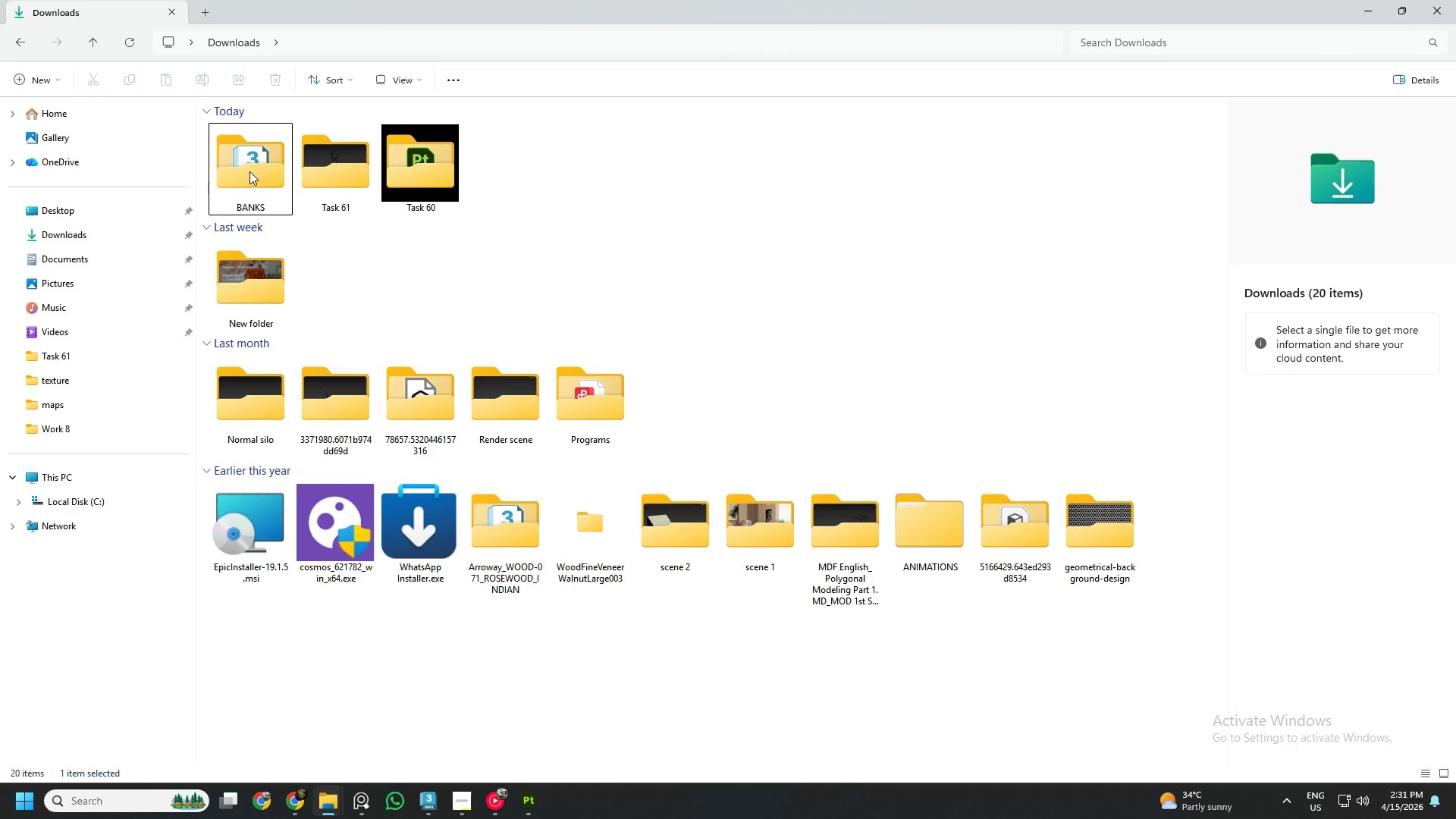 
double_click([249, 171])
 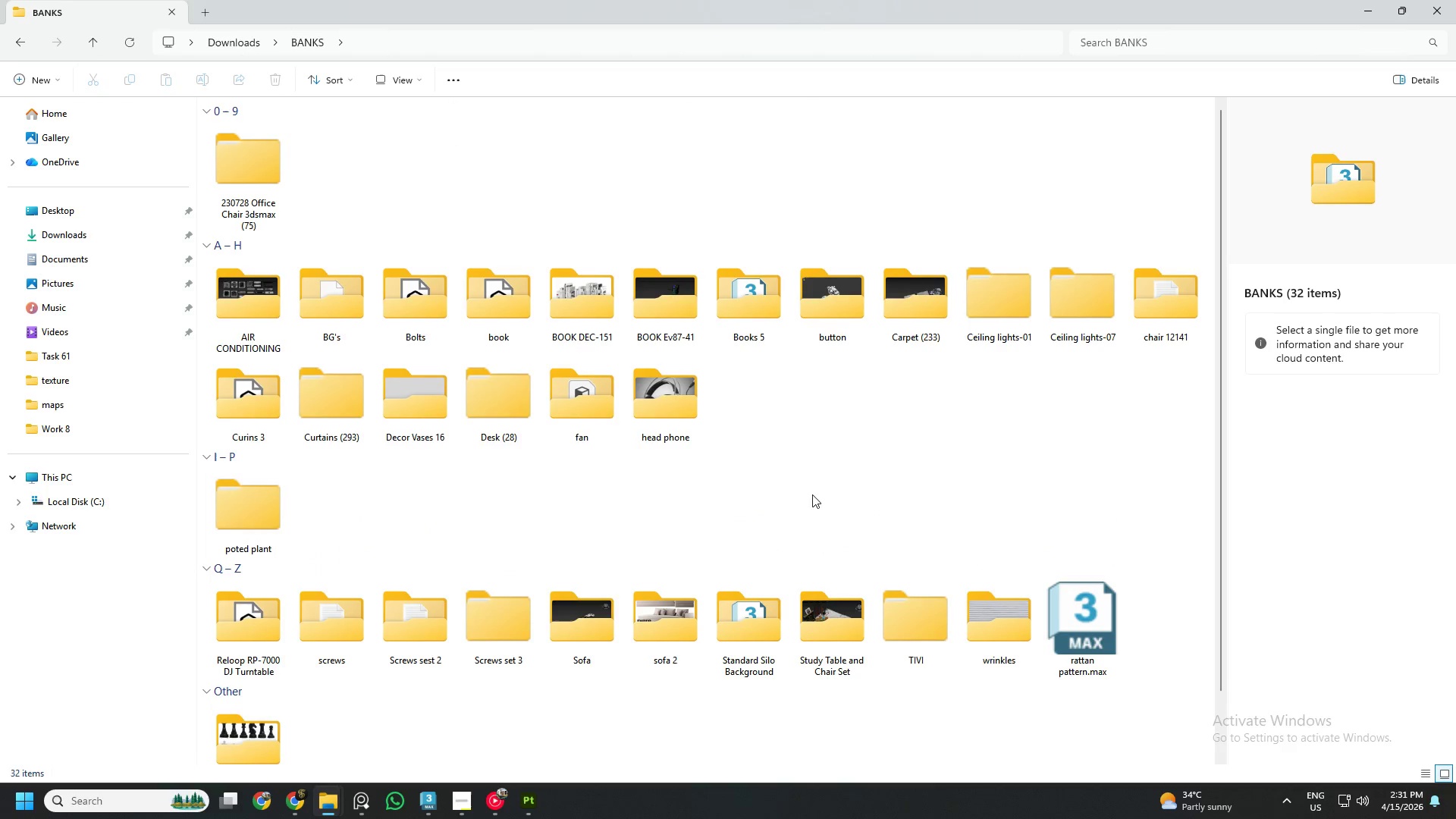 
double_click([673, 405])
 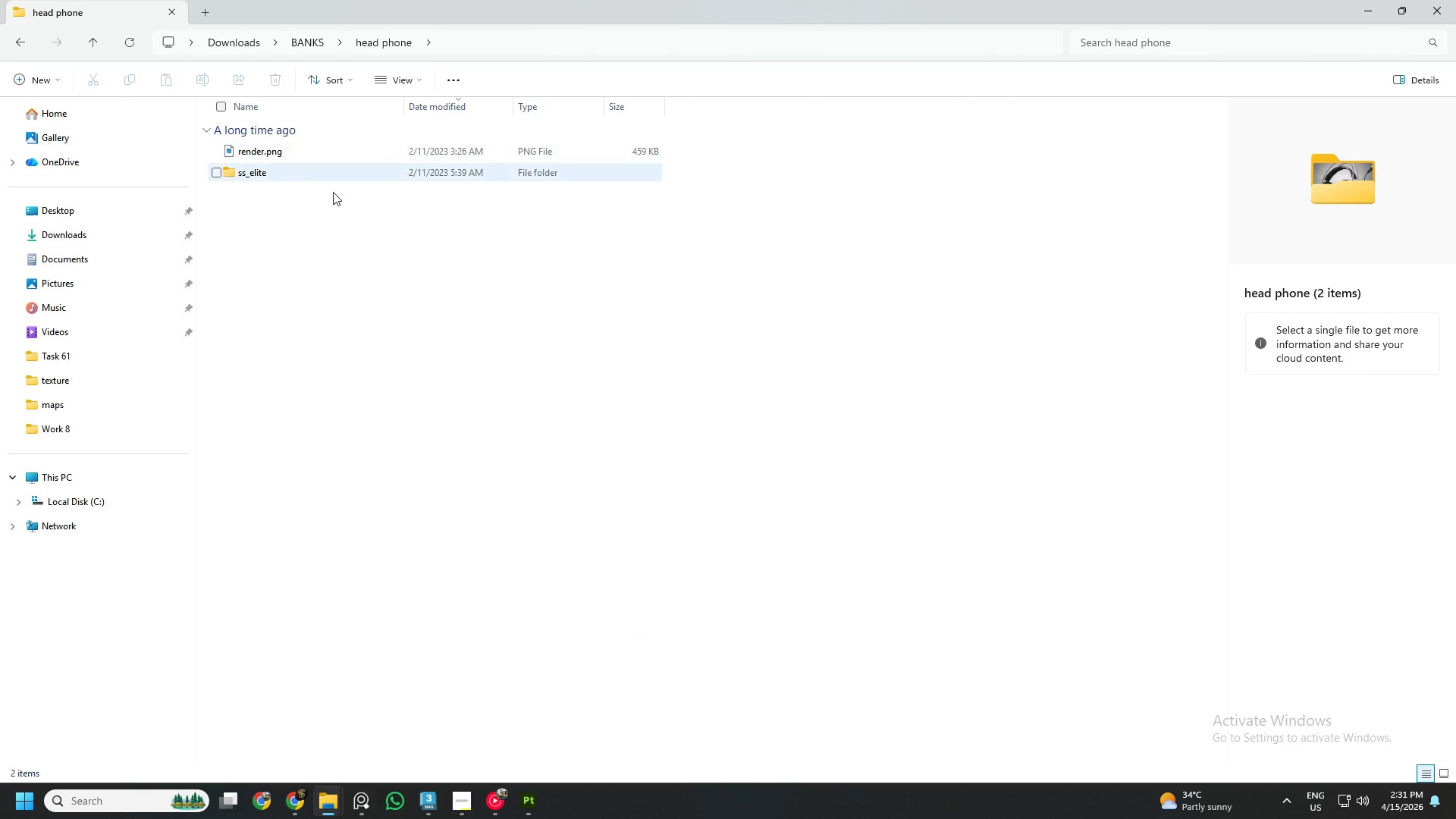 
double_click([366, 173])
 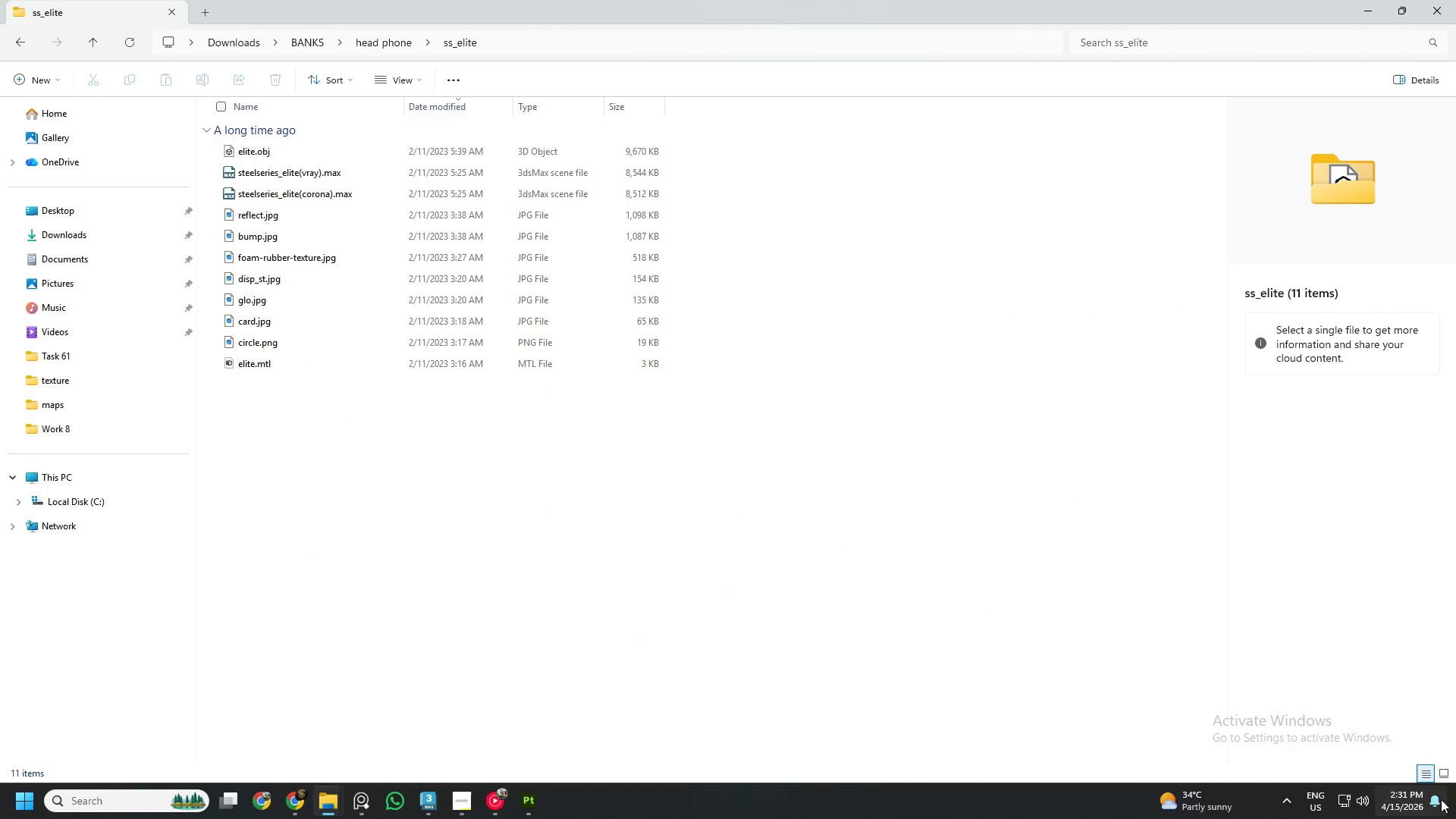 
left_click([1442, 775])
 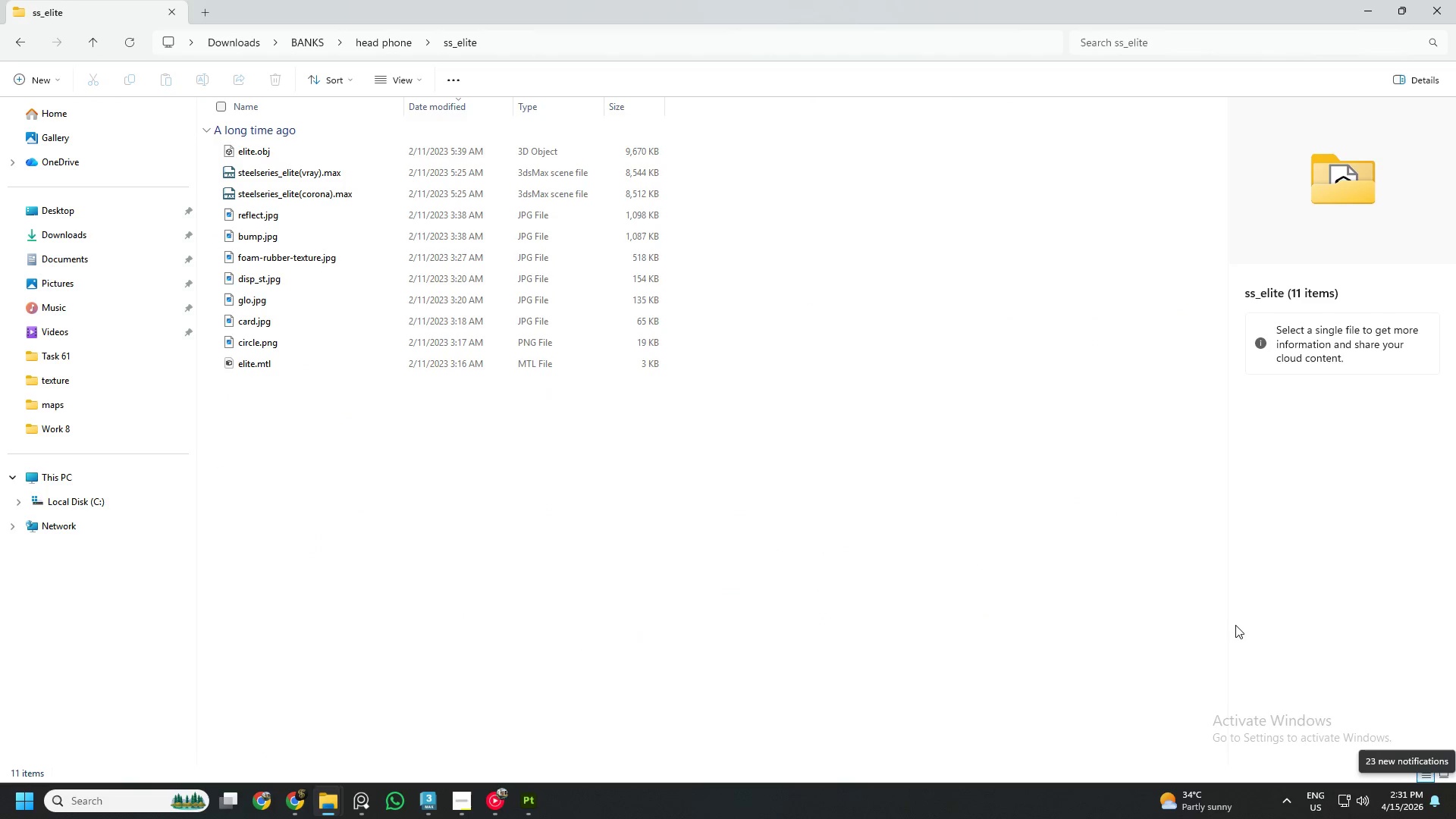 
left_click([1245, 629])
 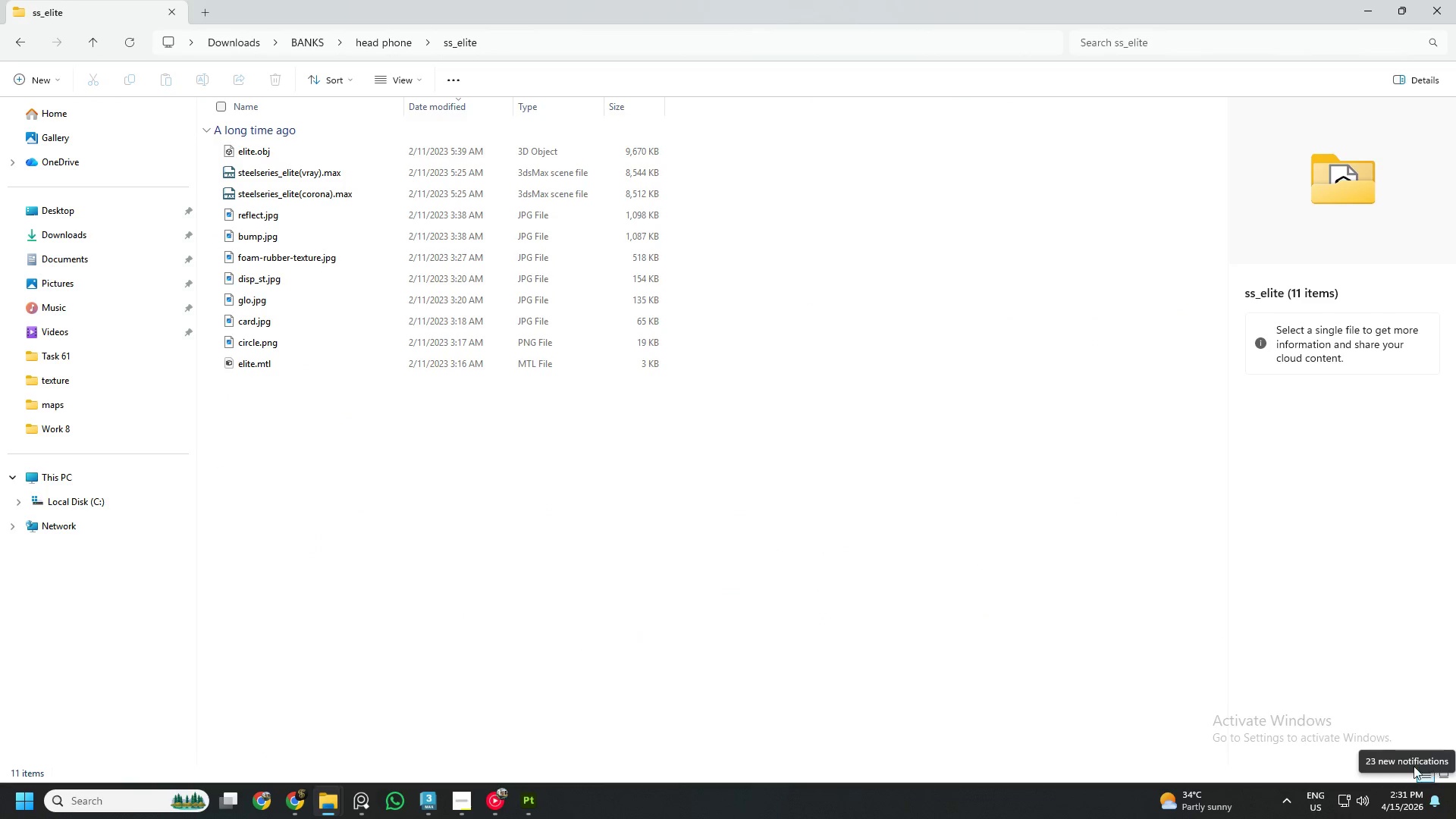 
left_click([1000, 567])
 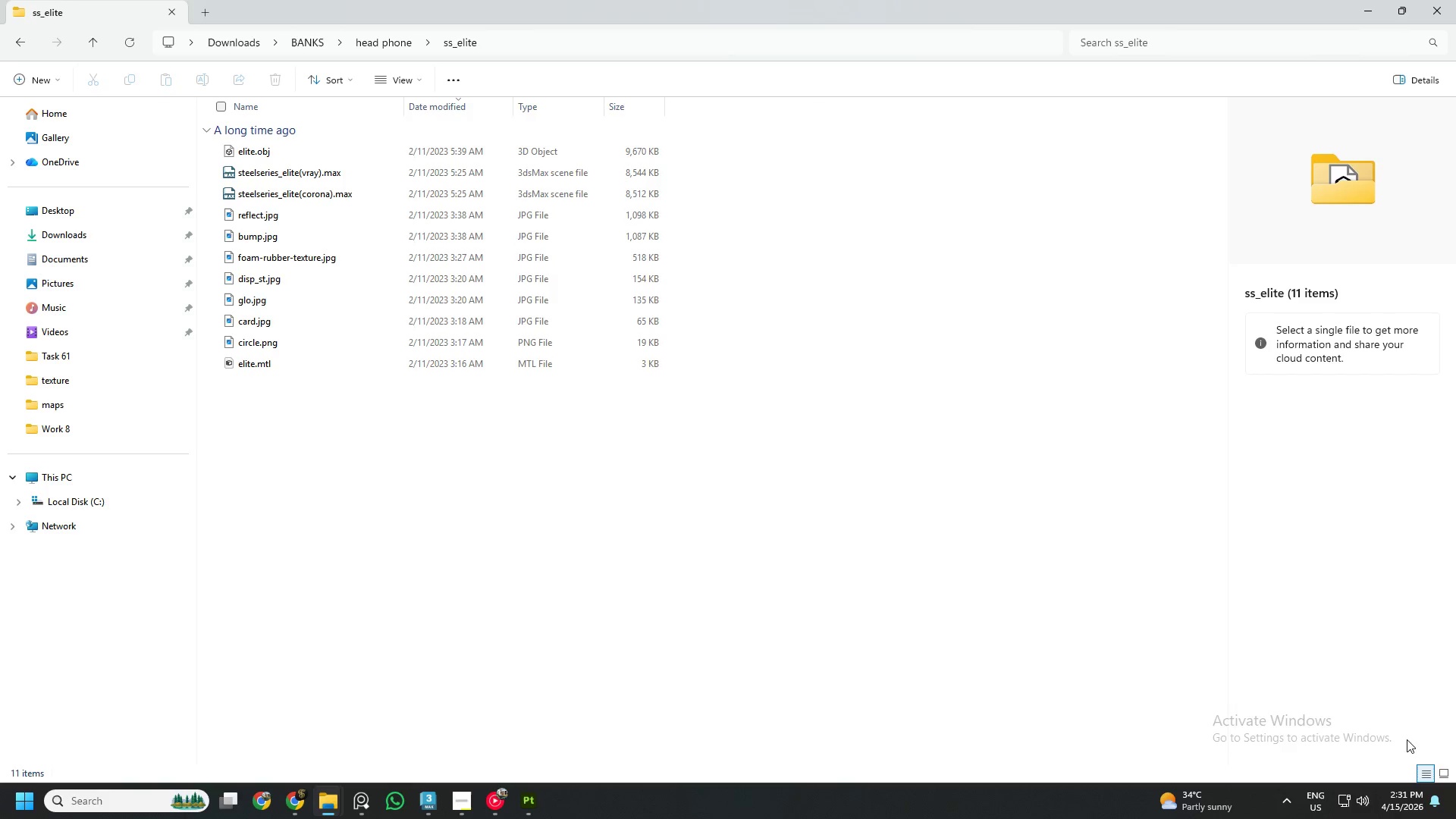 
left_click([1444, 771])
 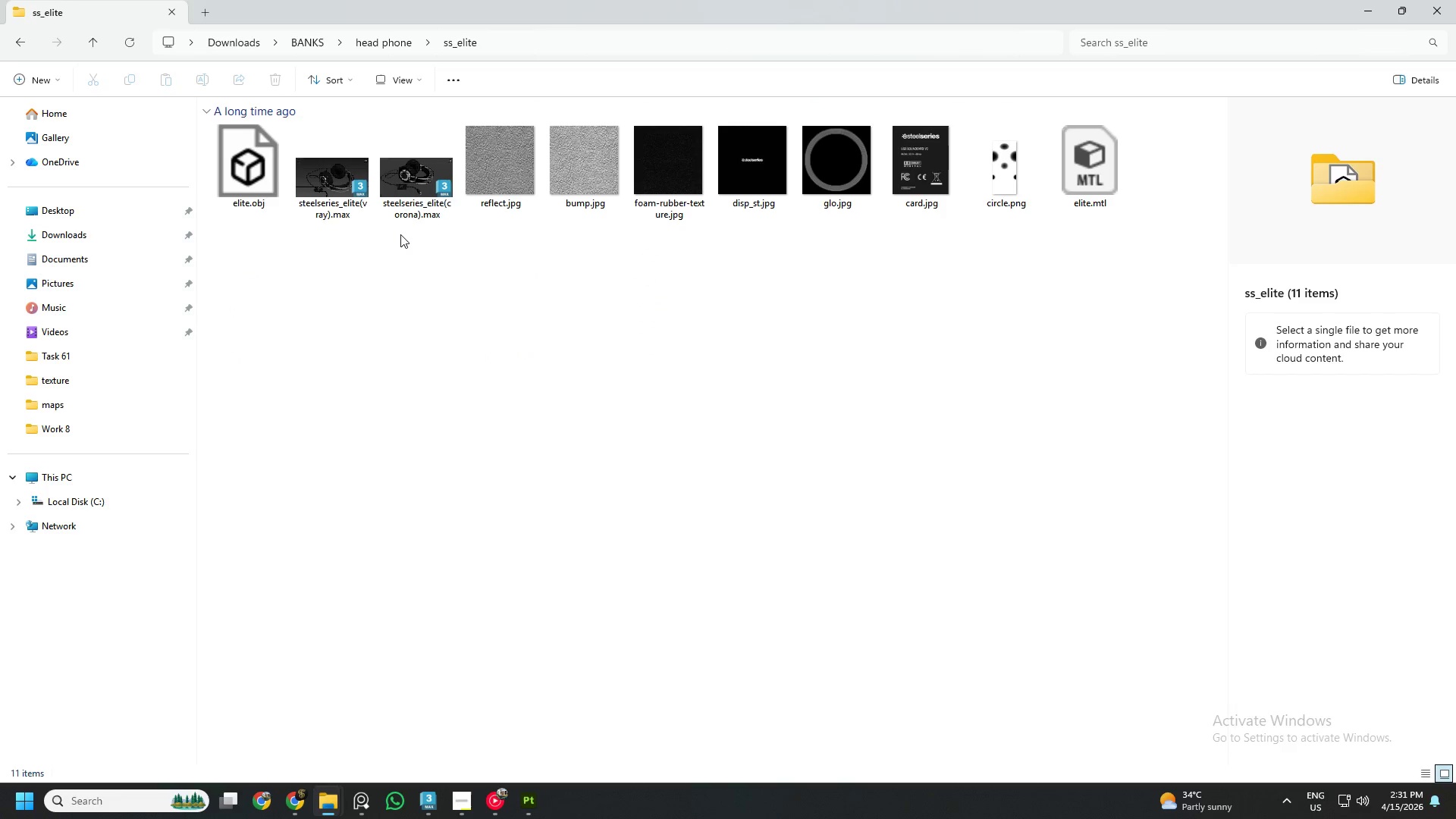 
left_click([422, 176])
 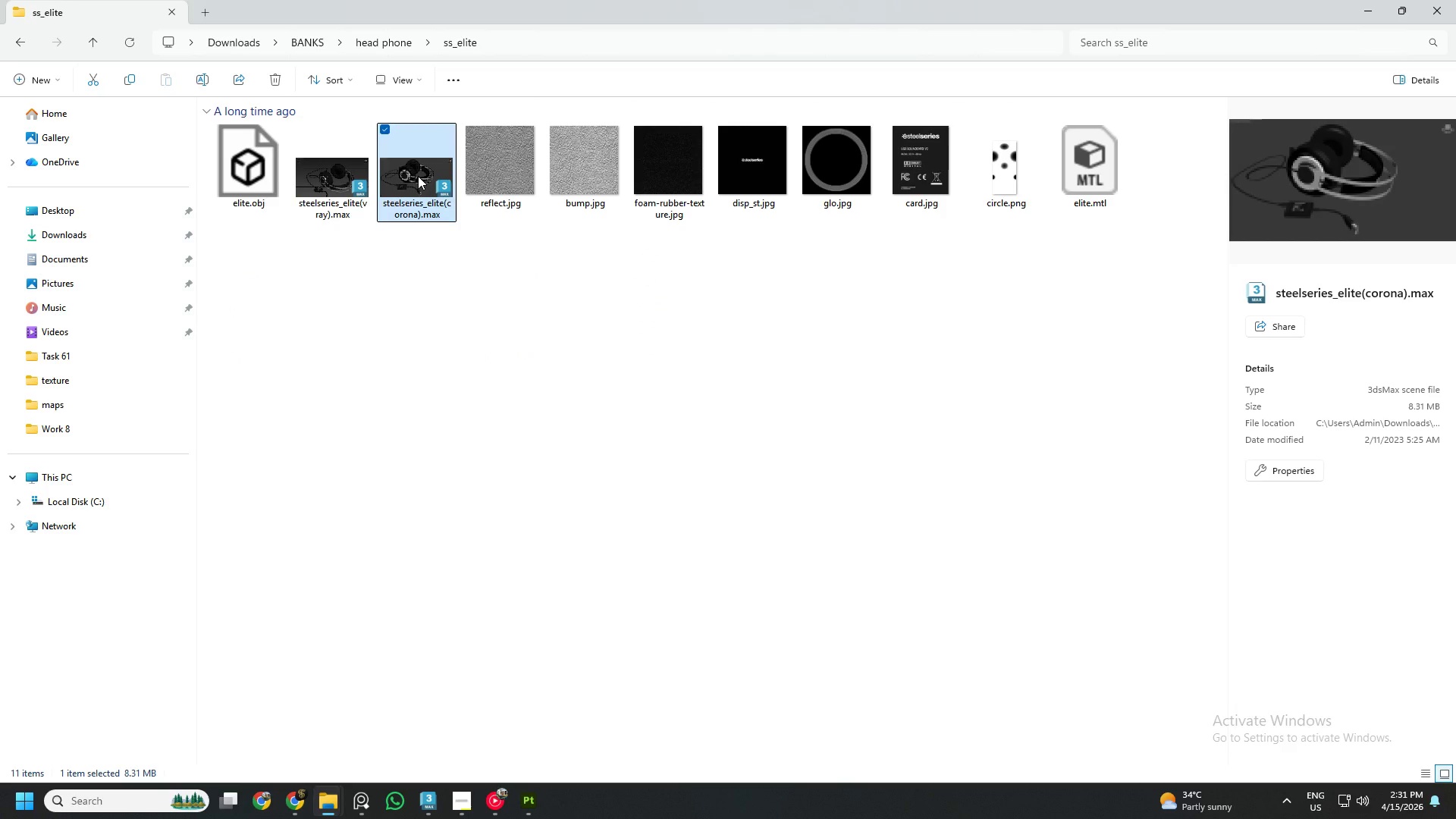 
double_click([418, 176])
 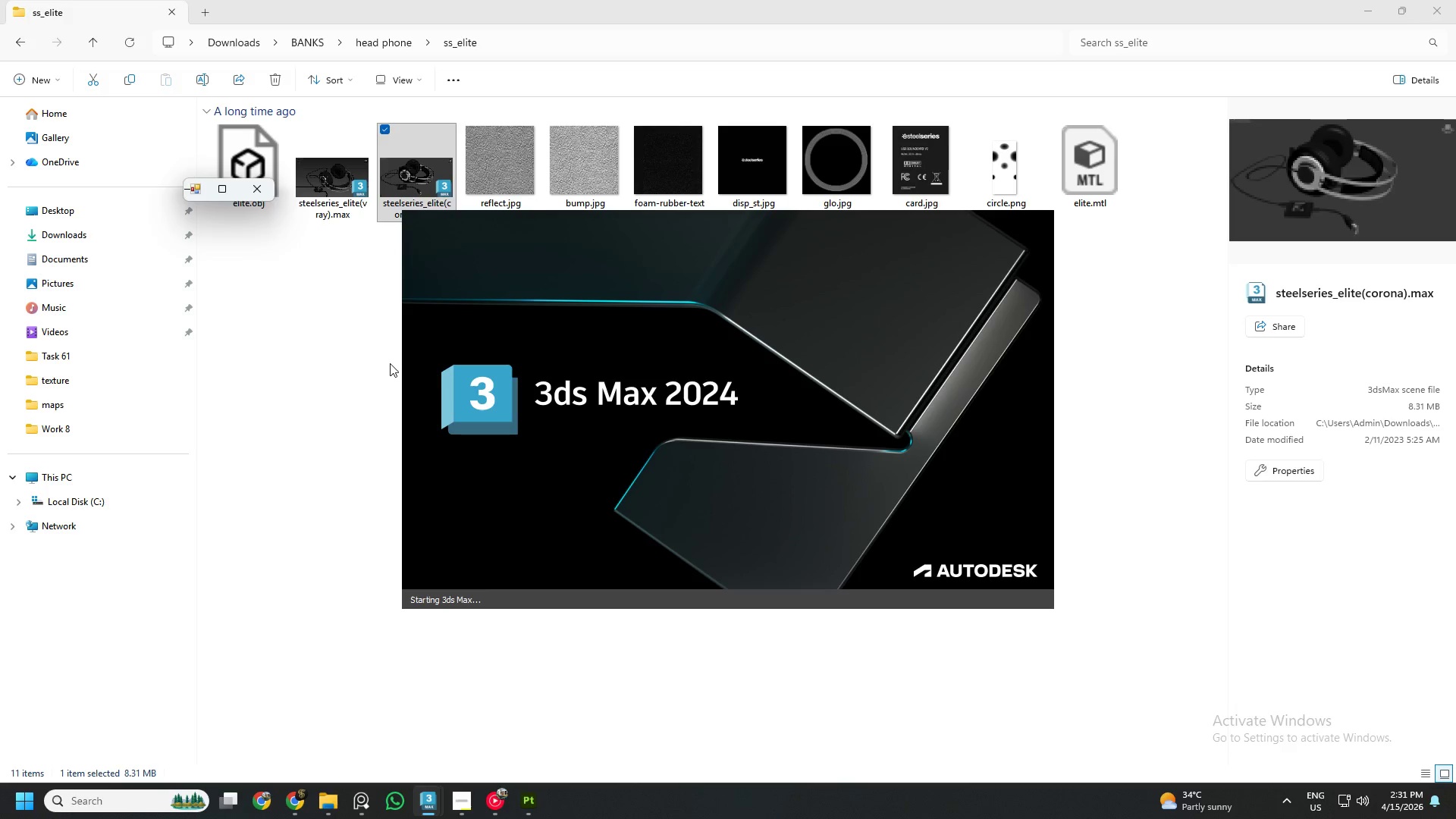 
wait(6.69)
 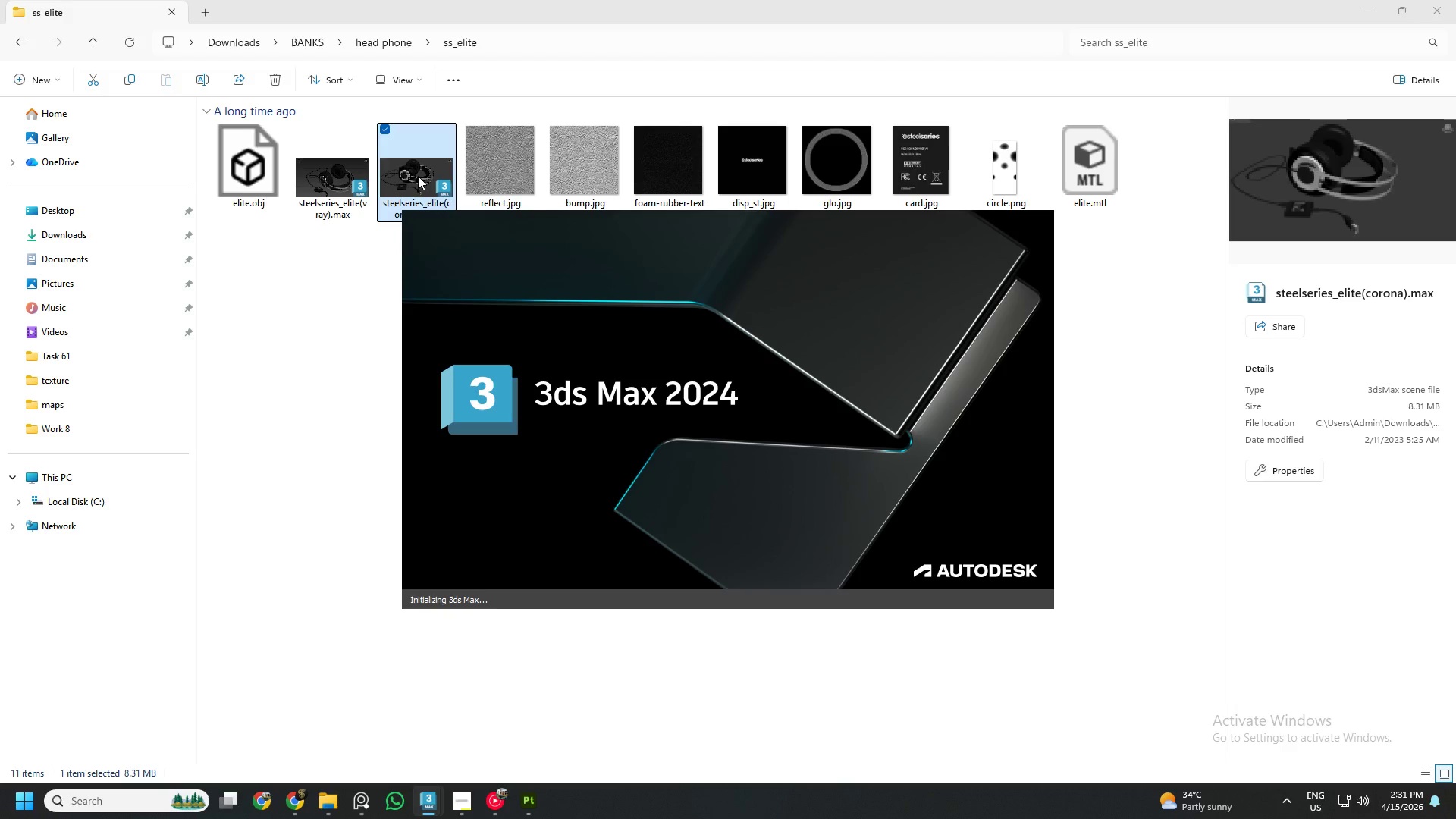 
left_click([370, 42])
 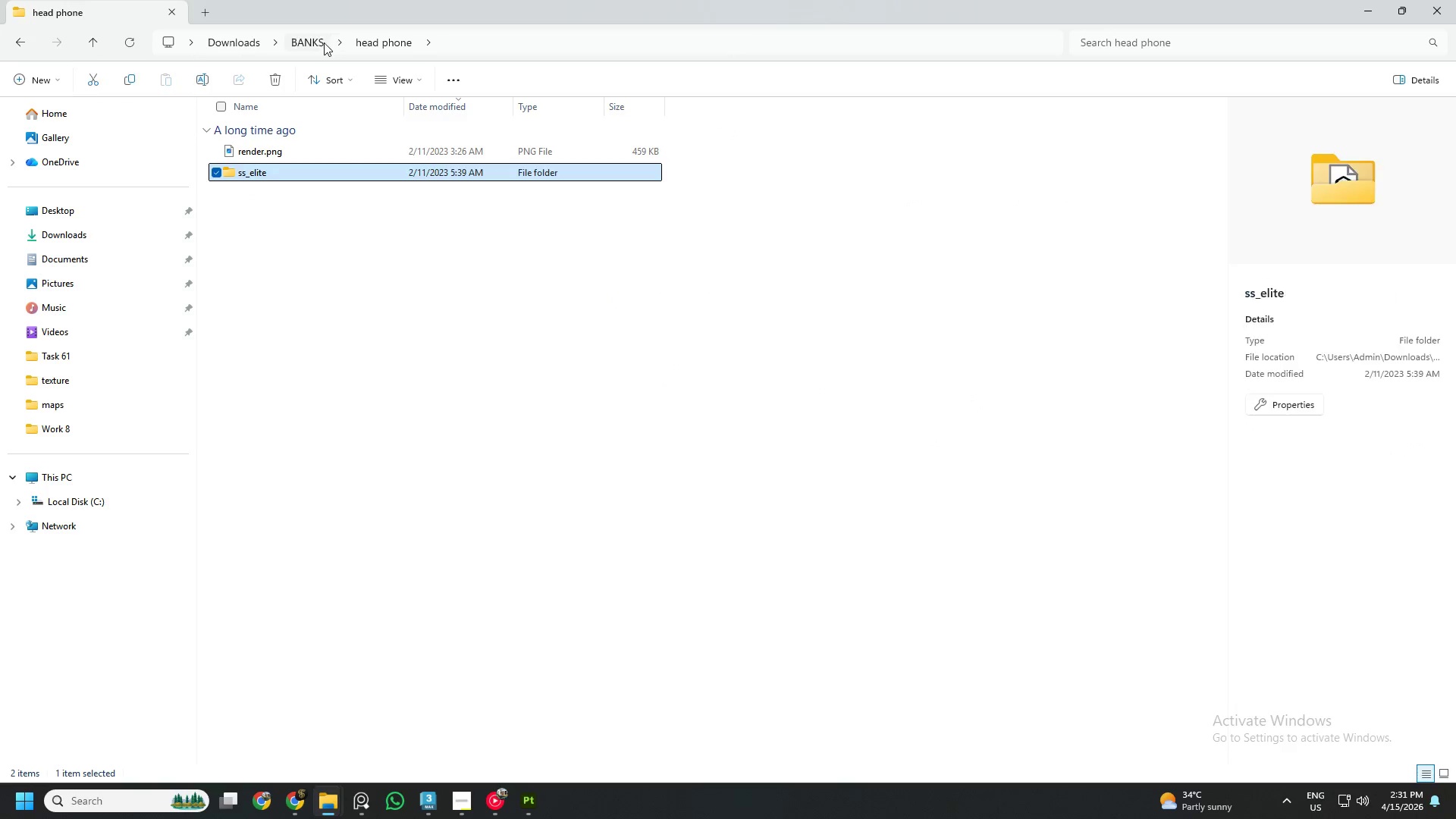 
left_click([319, 41])
 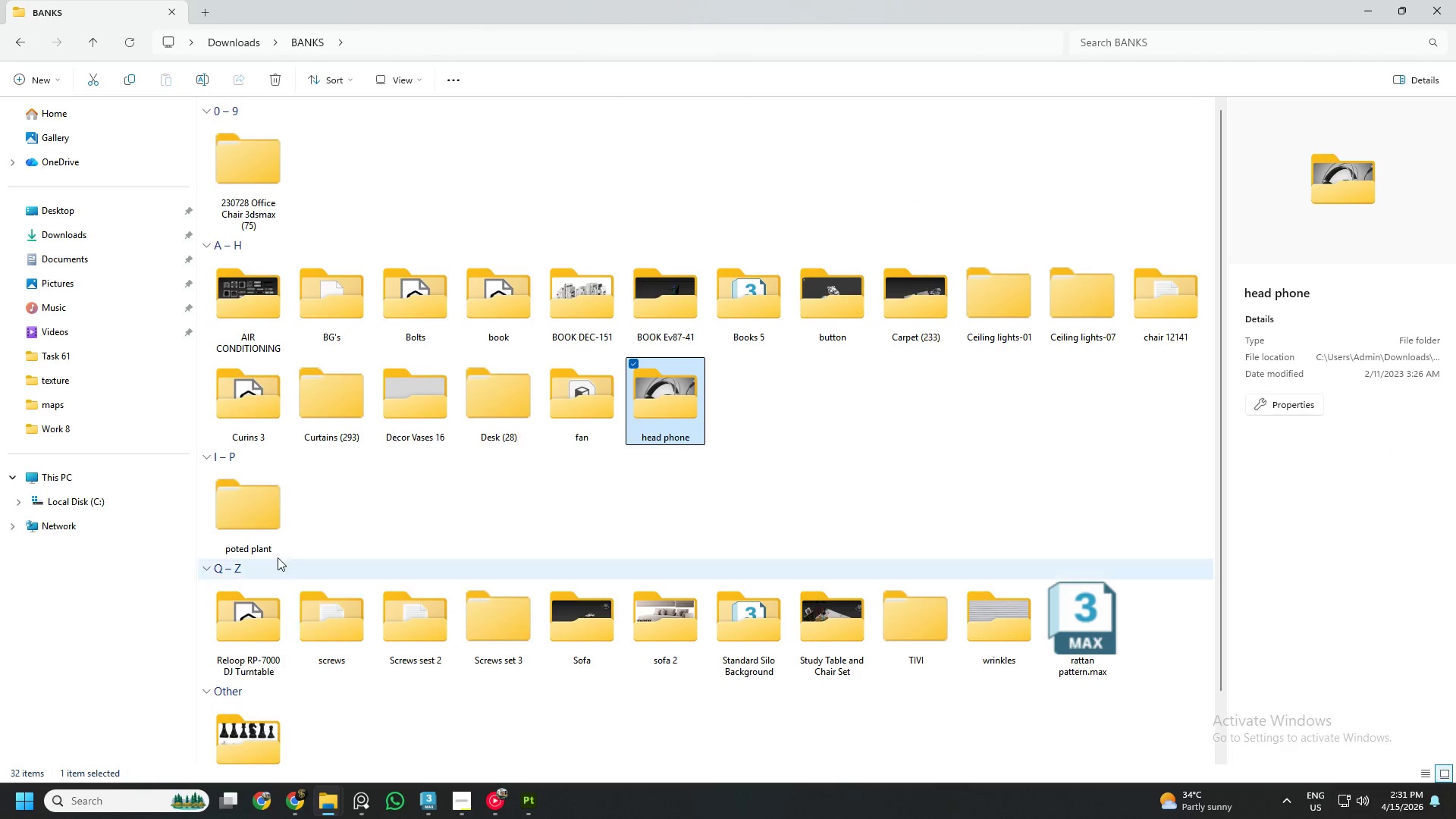 
wait(5.48)
 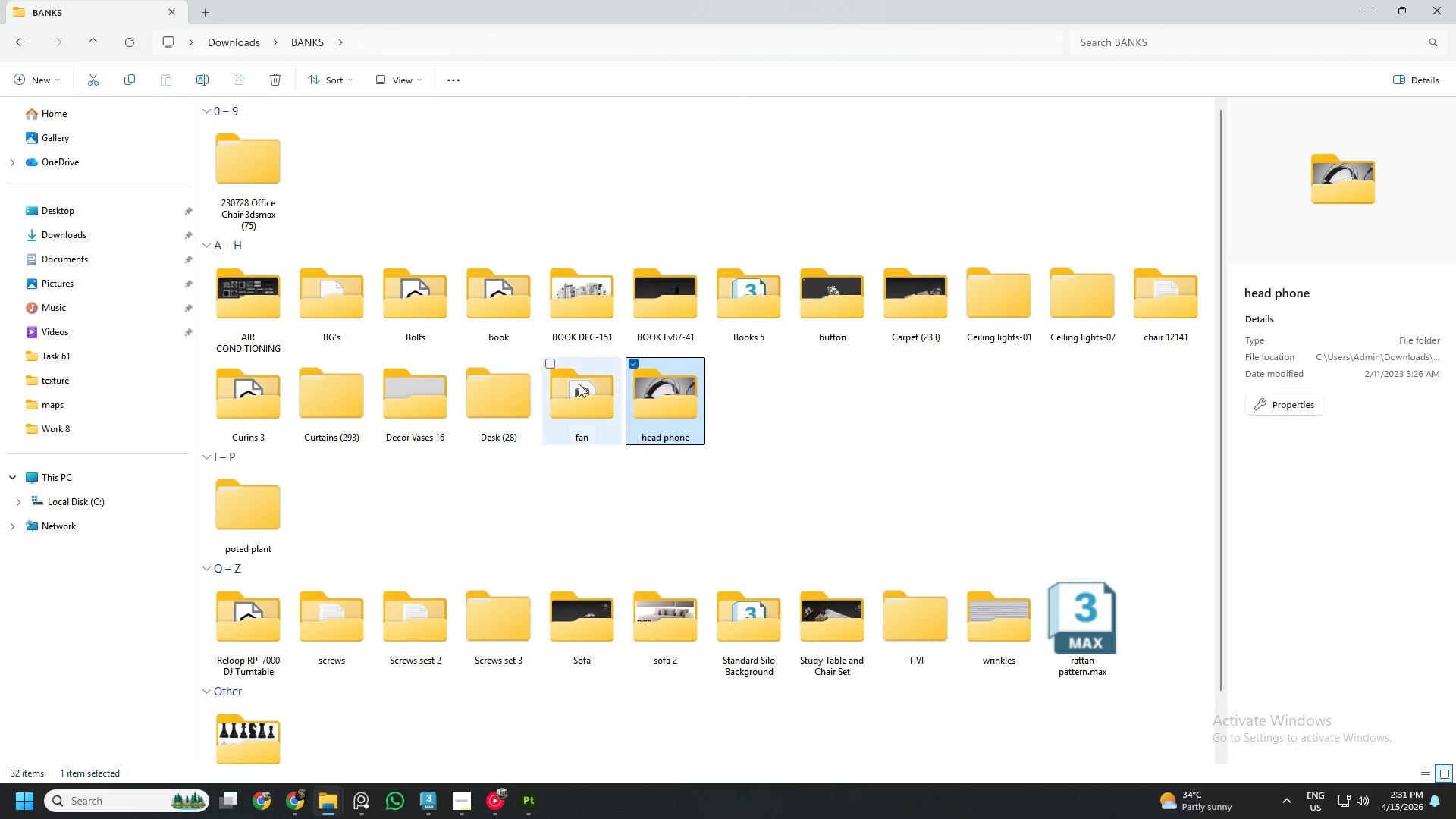 
double_click([245, 639])
 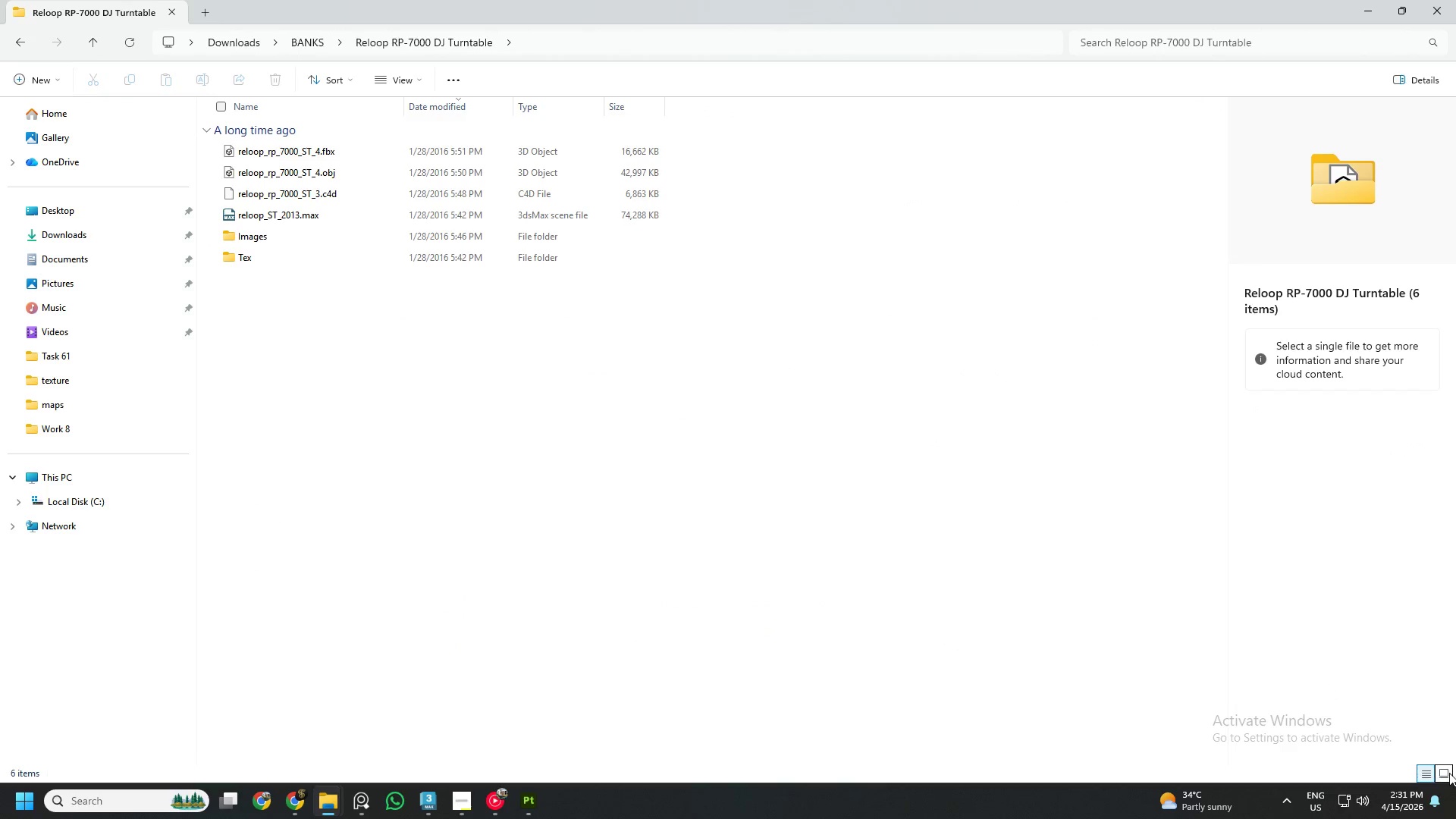 
double_click([1448, 776])
 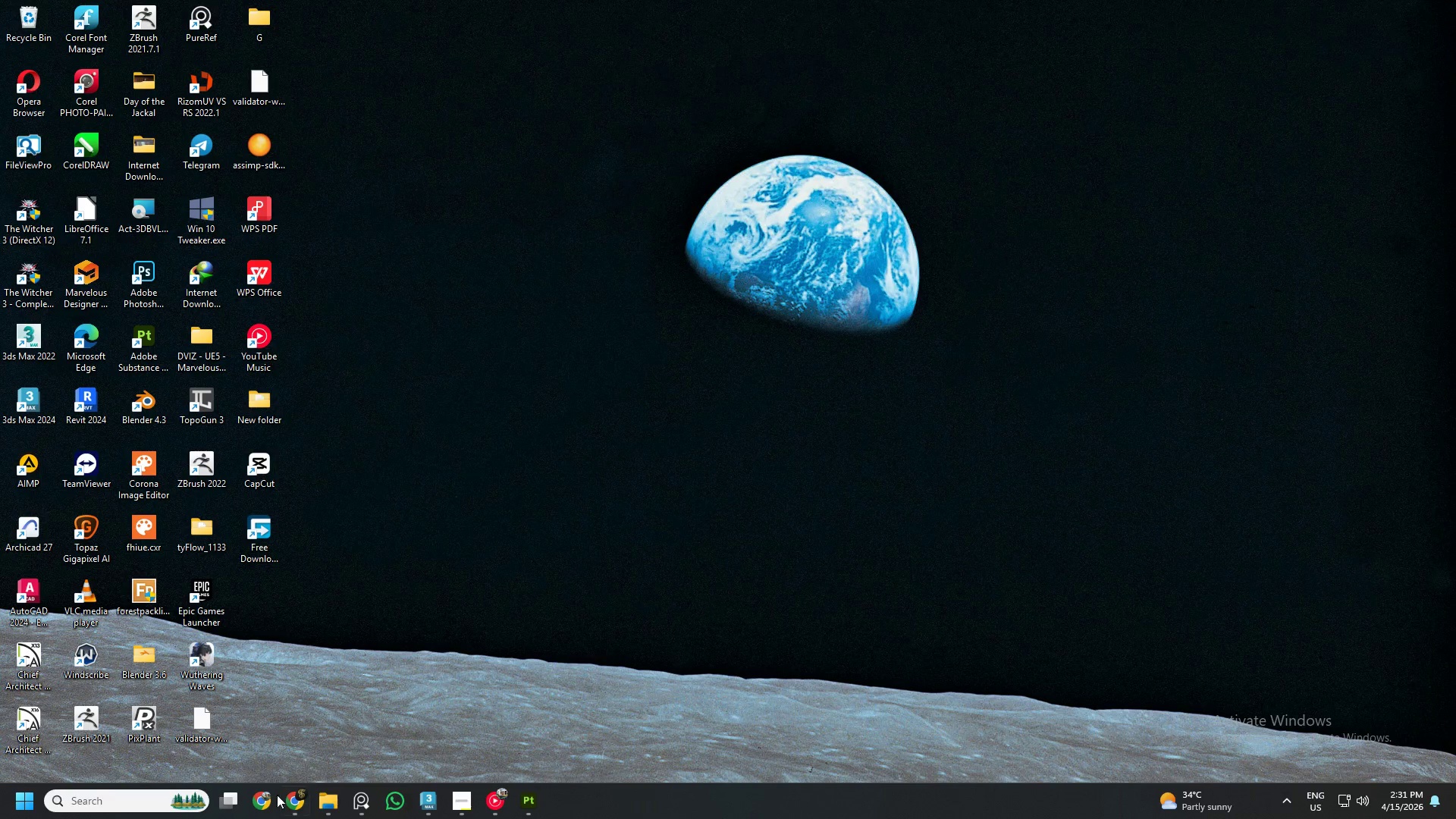 
left_click([334, 807])
 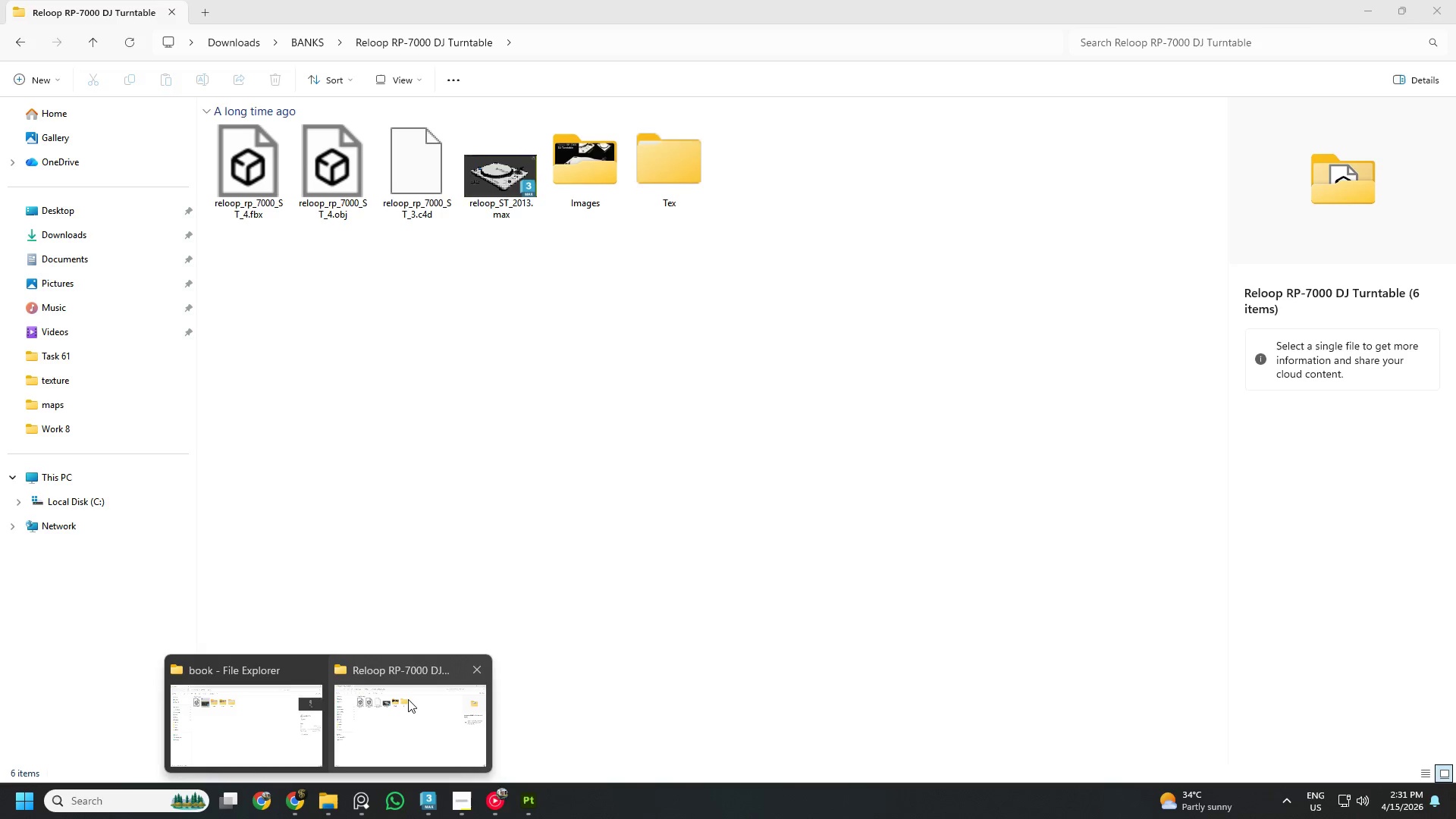 
left_click([408, 699])
 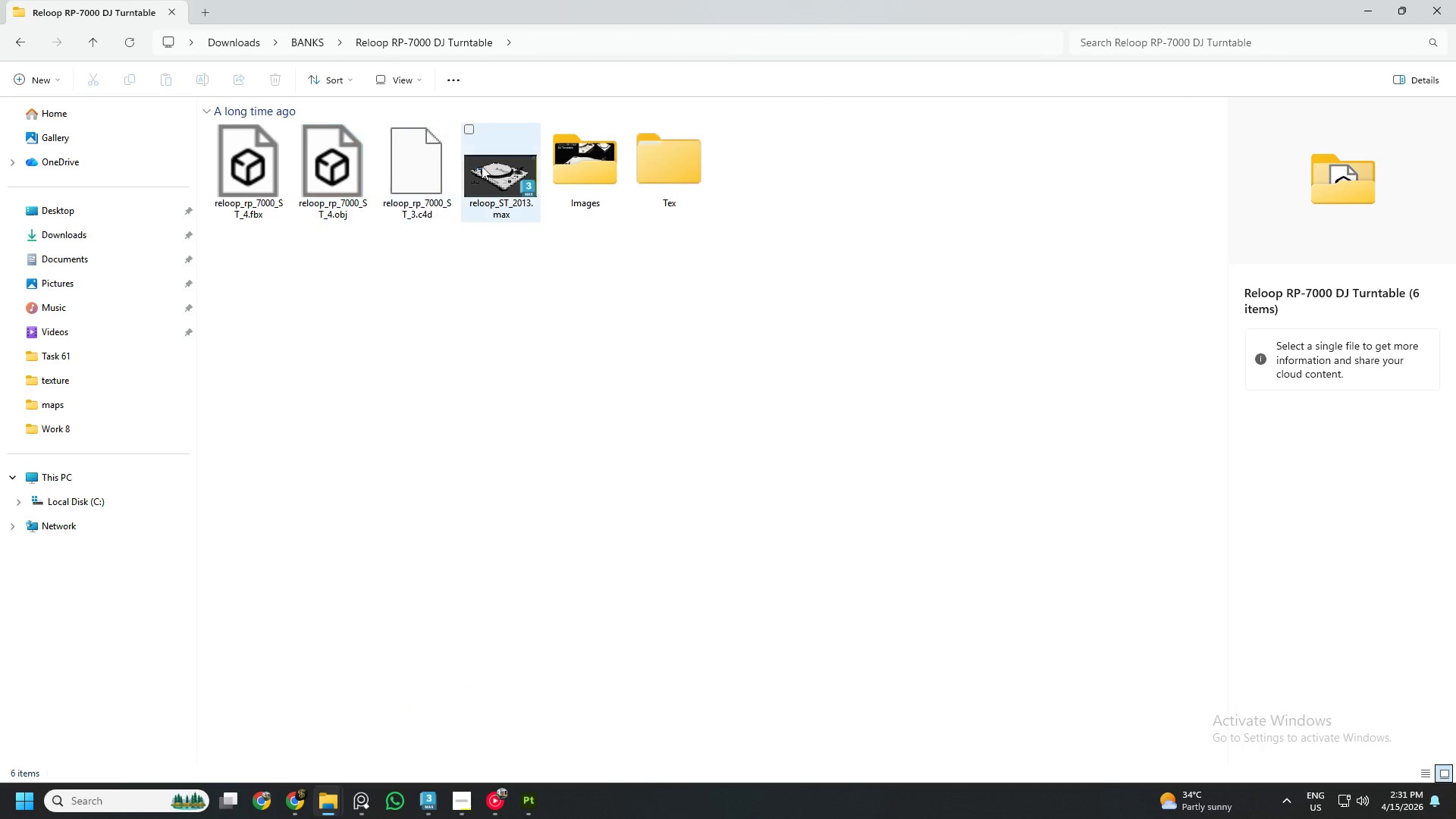 
left_click([504, 181])
 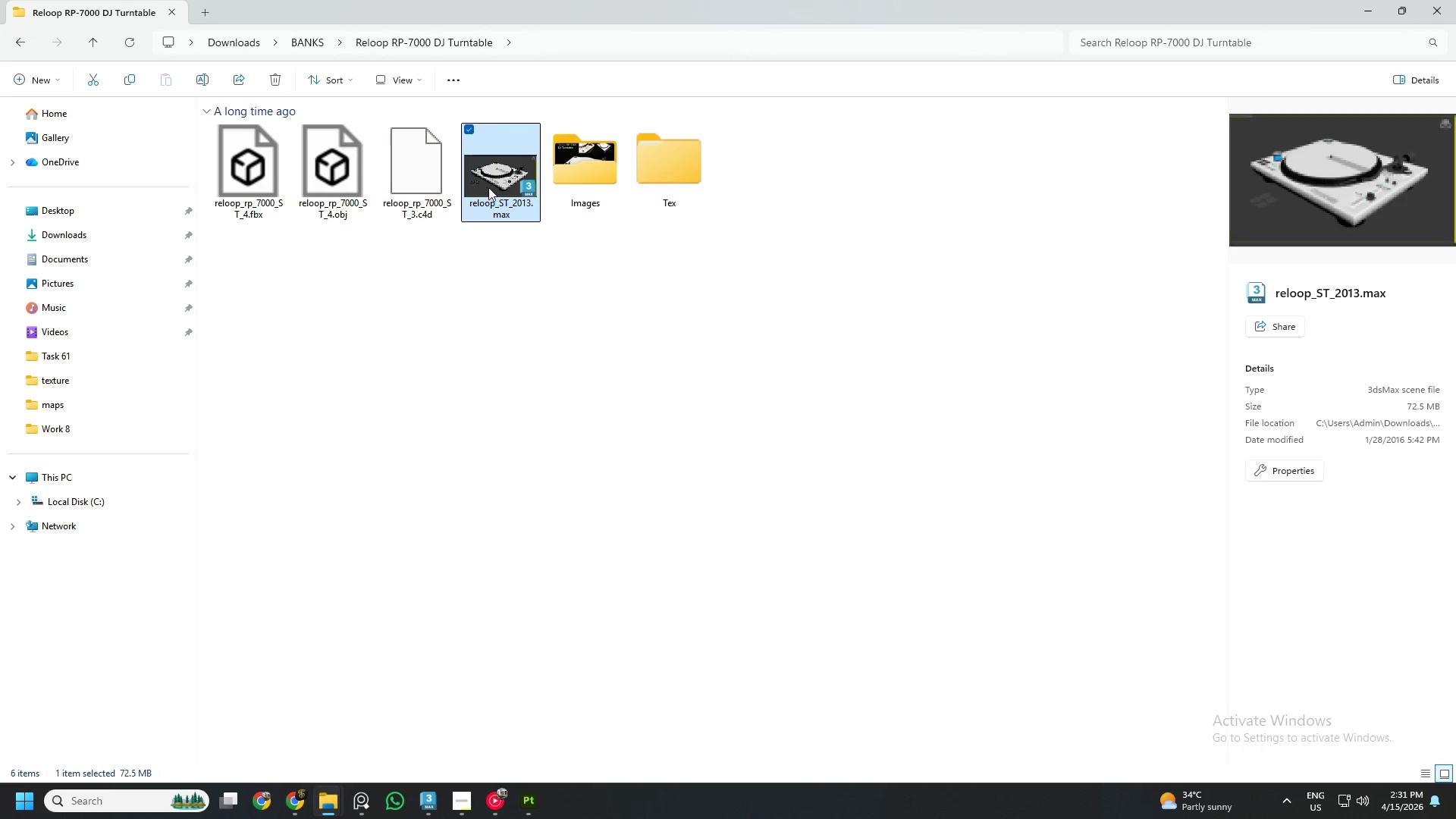 
double_click([496, 187])
 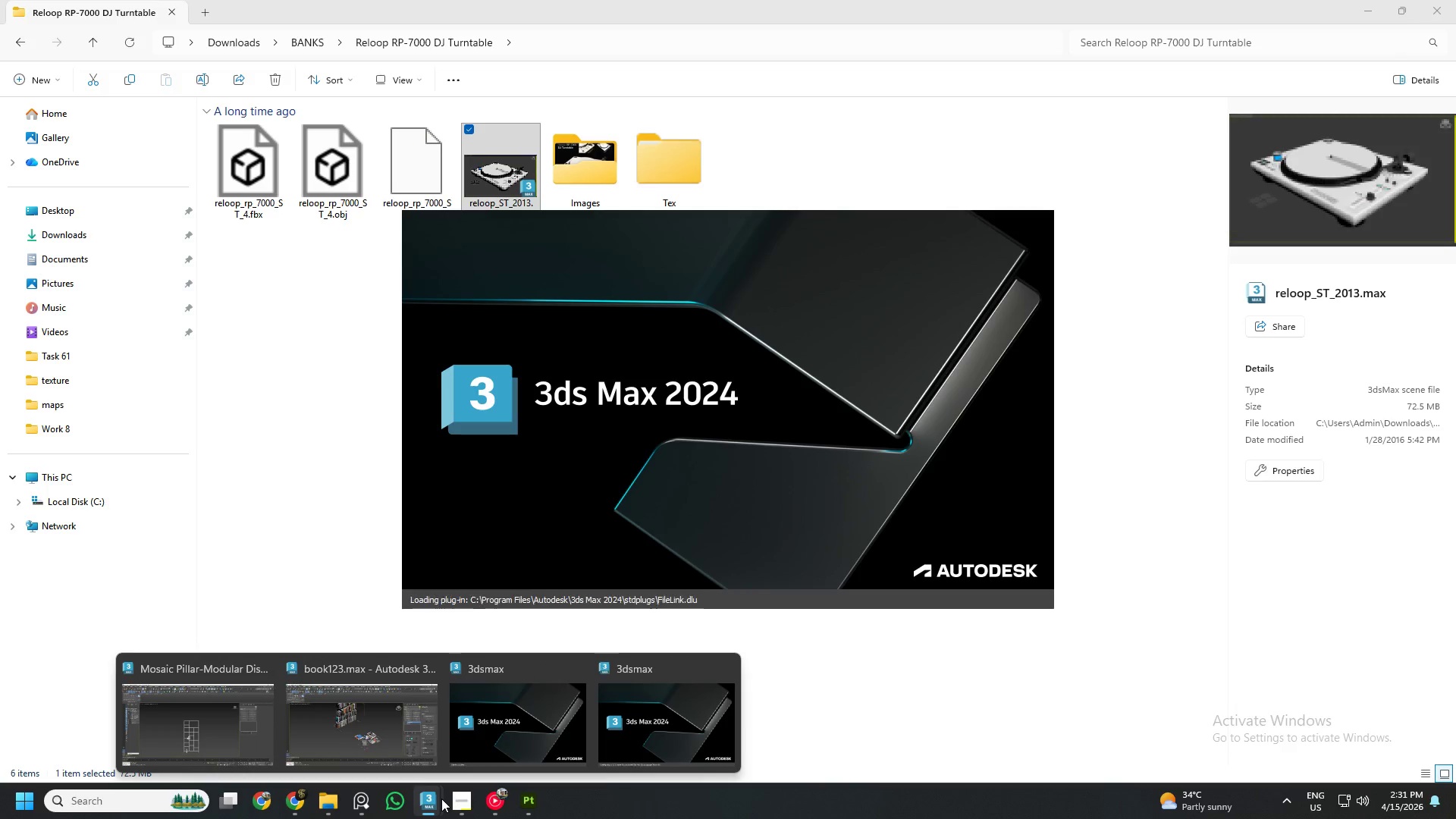 
left_click([318, 712])
 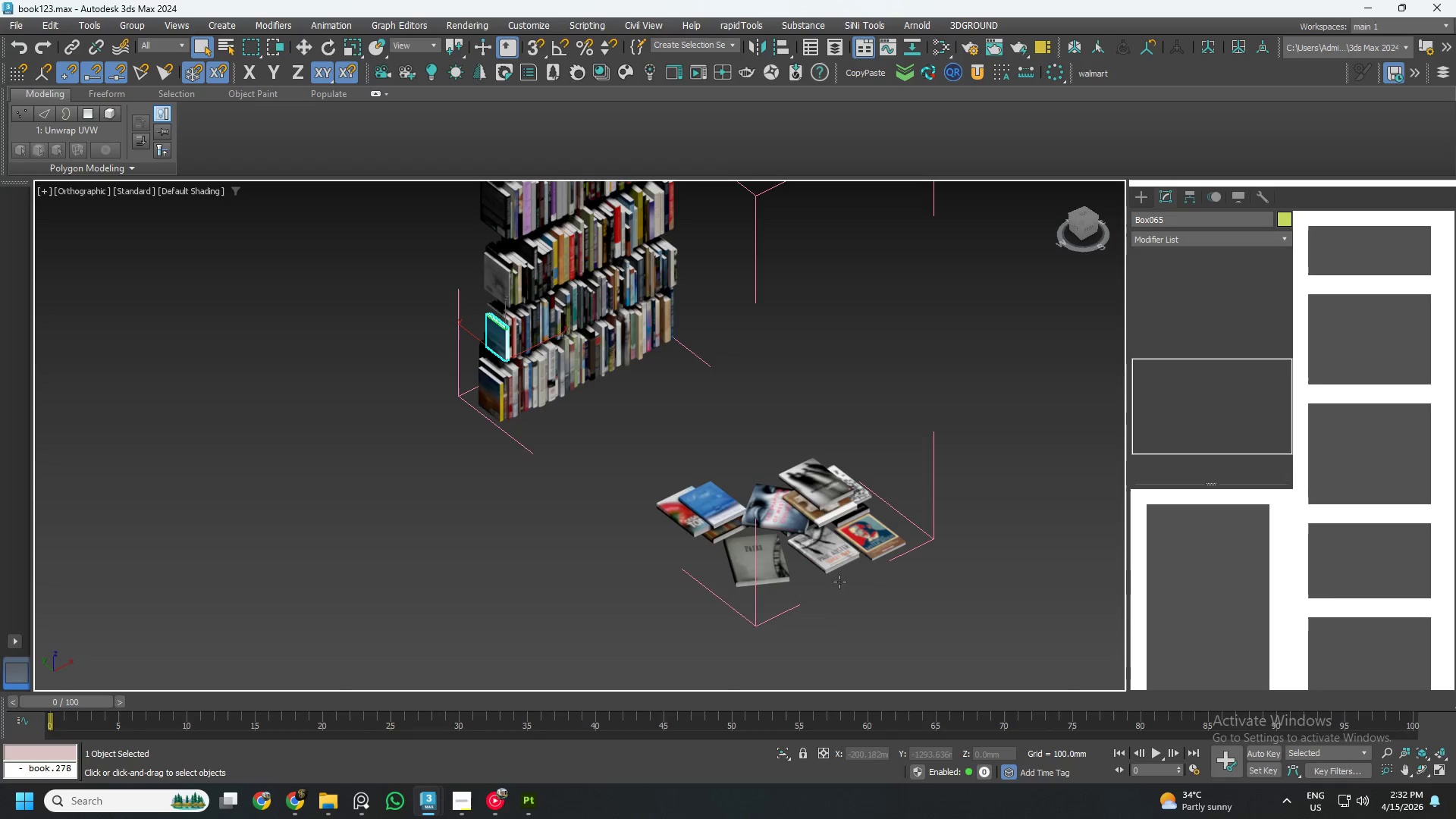 
left_click([842, 551])
 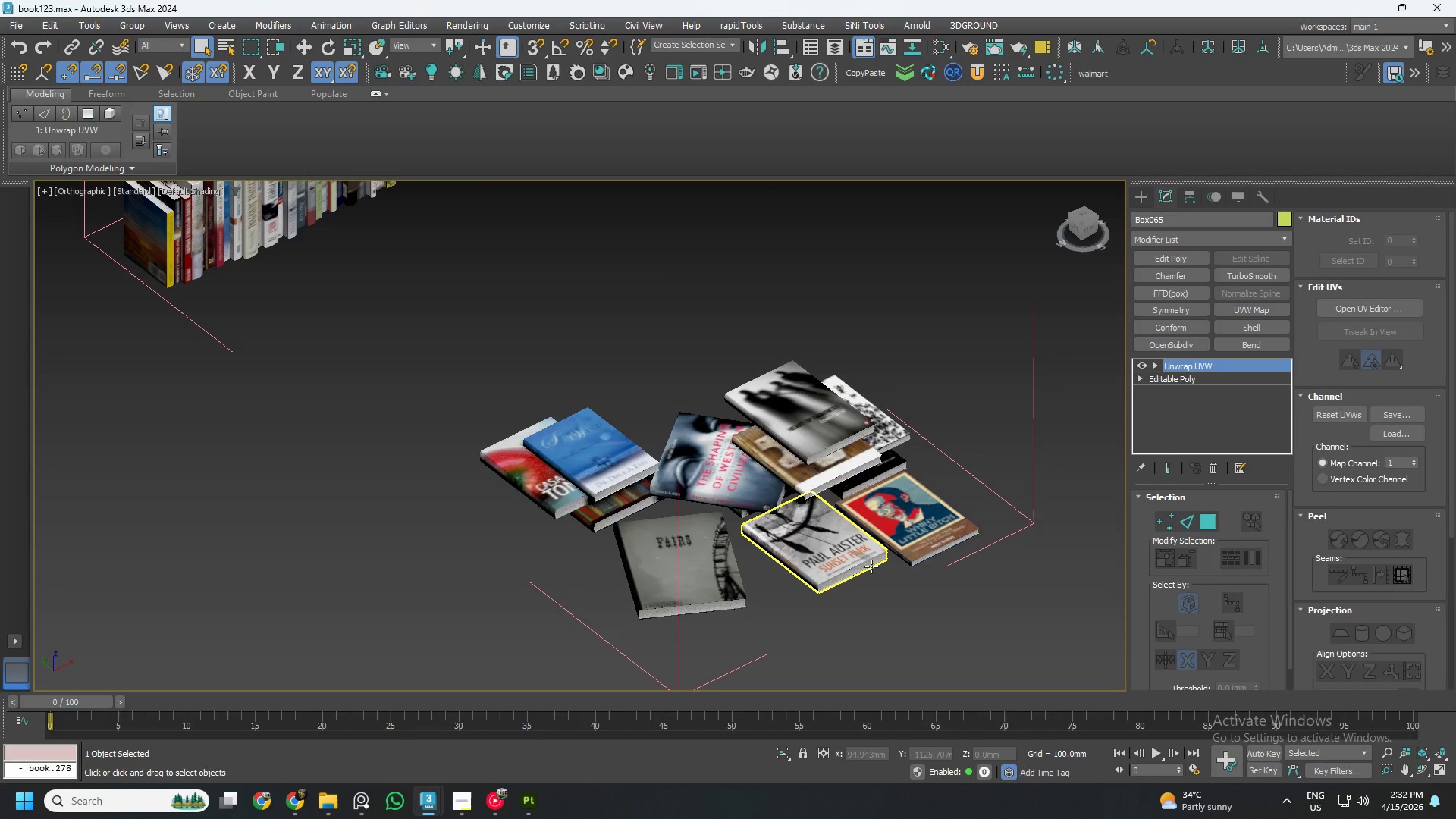 
scroll: coordinate [833, 554], scroll_direction: up, amount: 2.0
 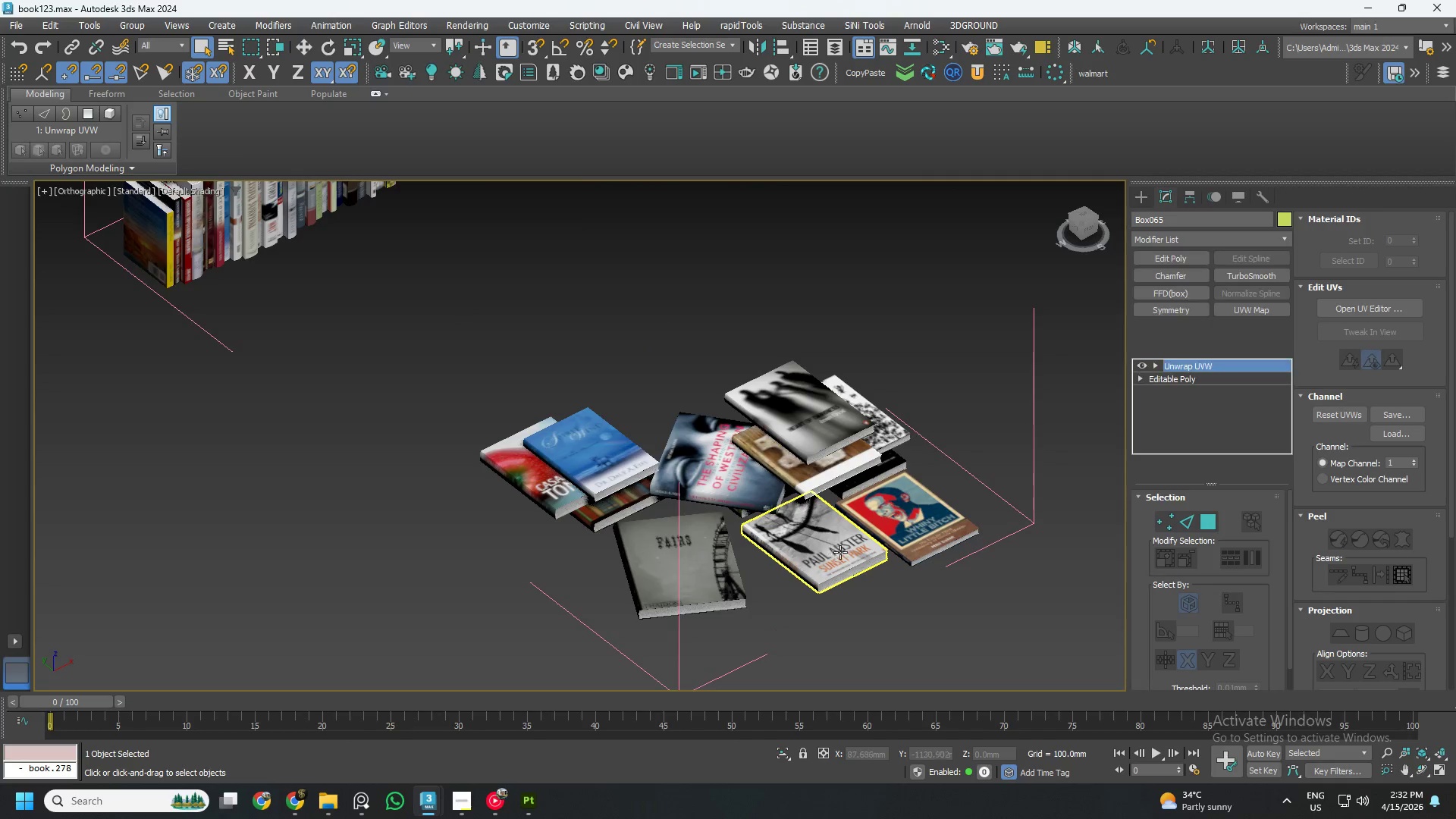 
hold_key(key=AltLeft, duration=0.89)
 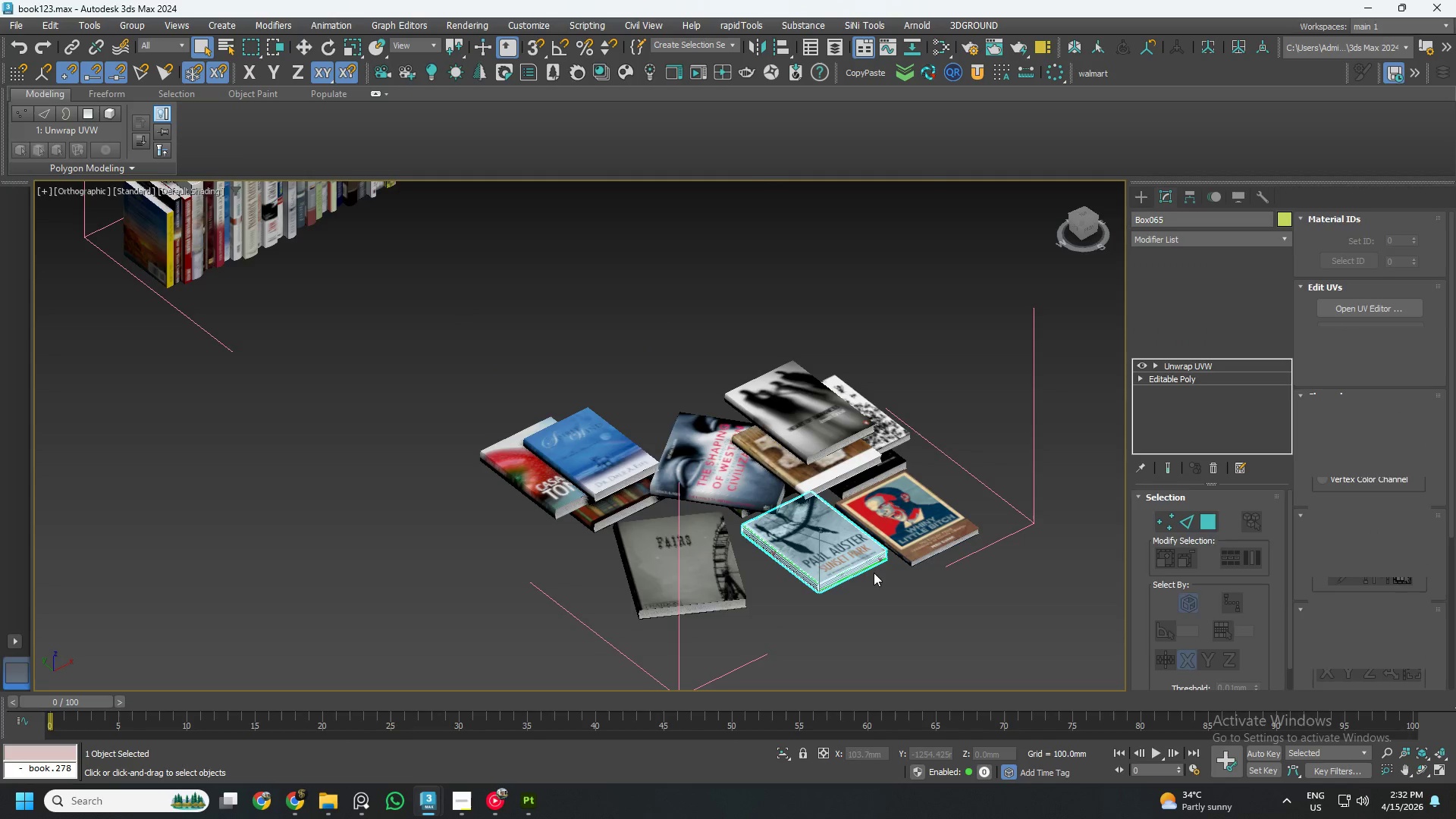 
hold_key(key=AltLeft, duration=2.61)
 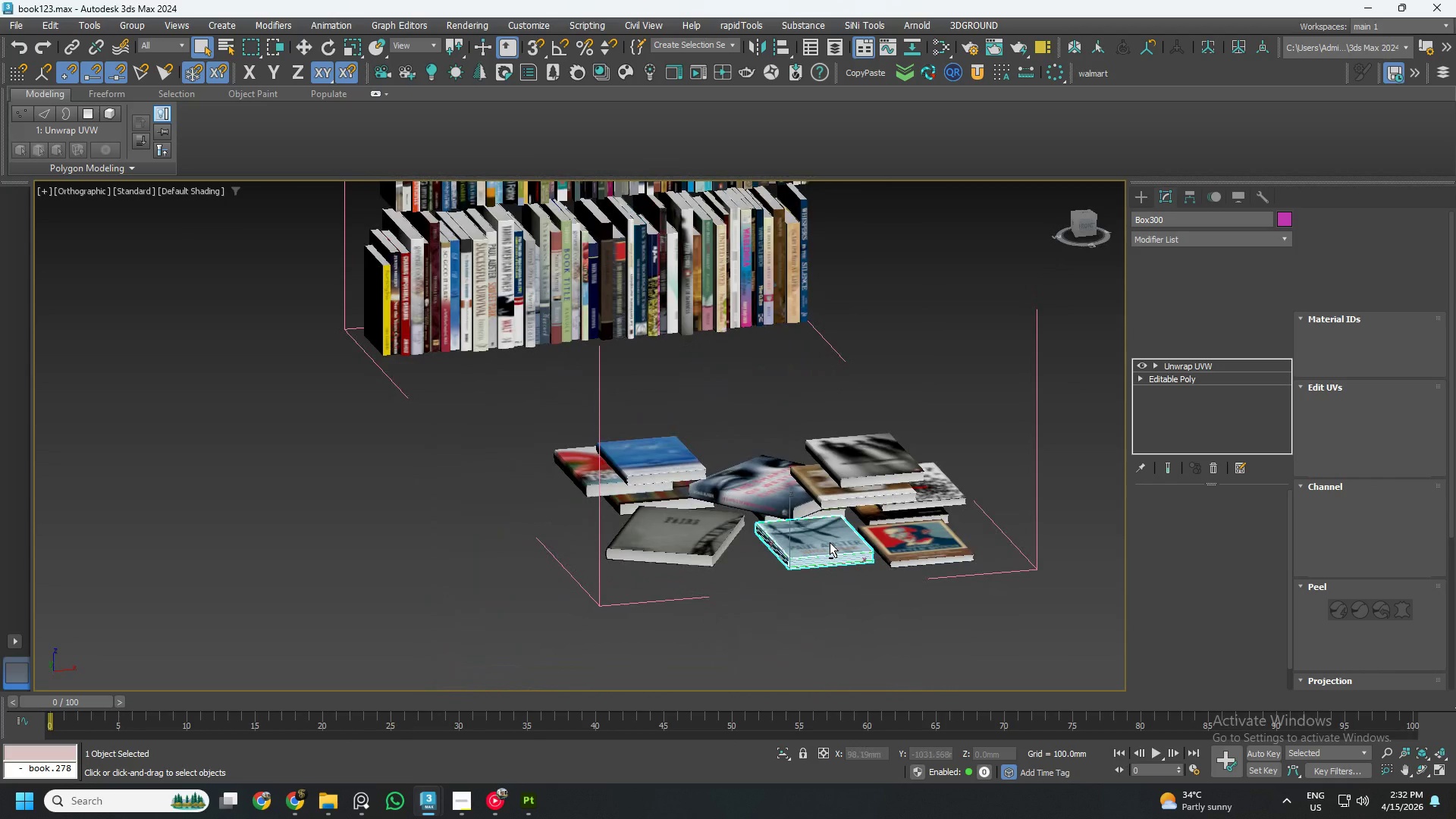 
scroll: coordinate [830, 542], scroll_direction: up, amount: 1.0
 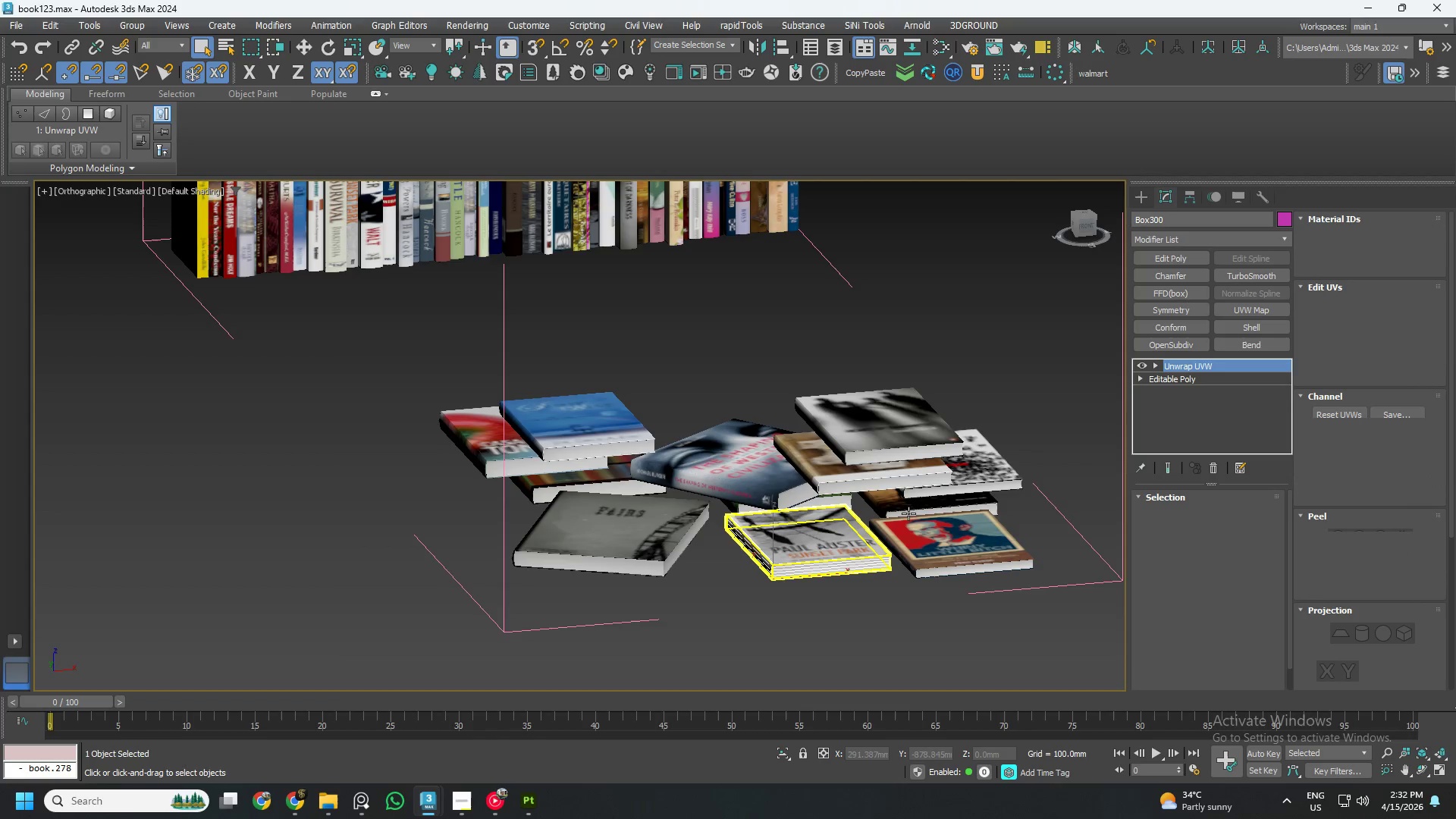 
hold_key(key=AltLeft, duration=0.56)
 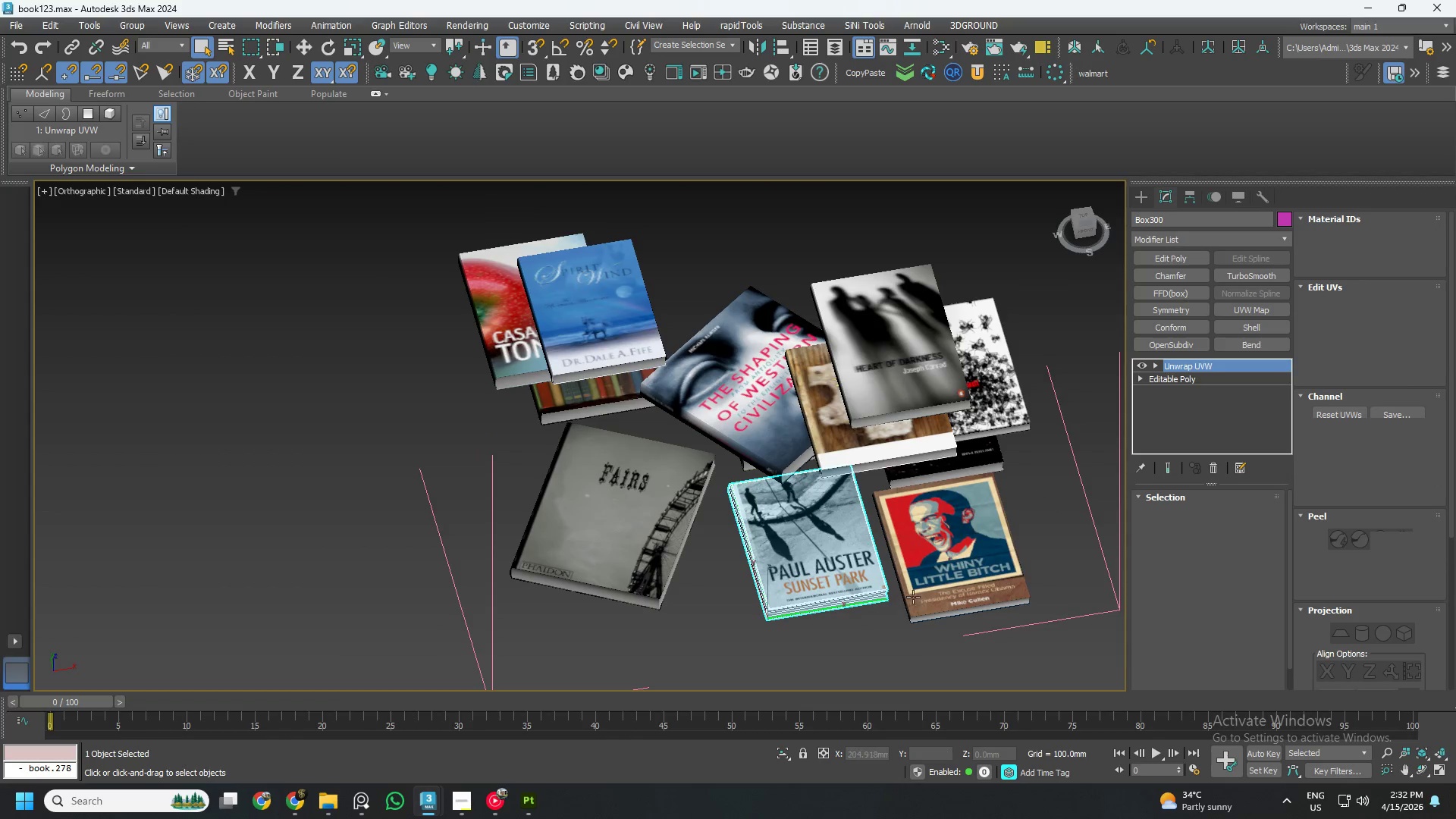 
hold_key(key=AltLeft, duration=0.42)
 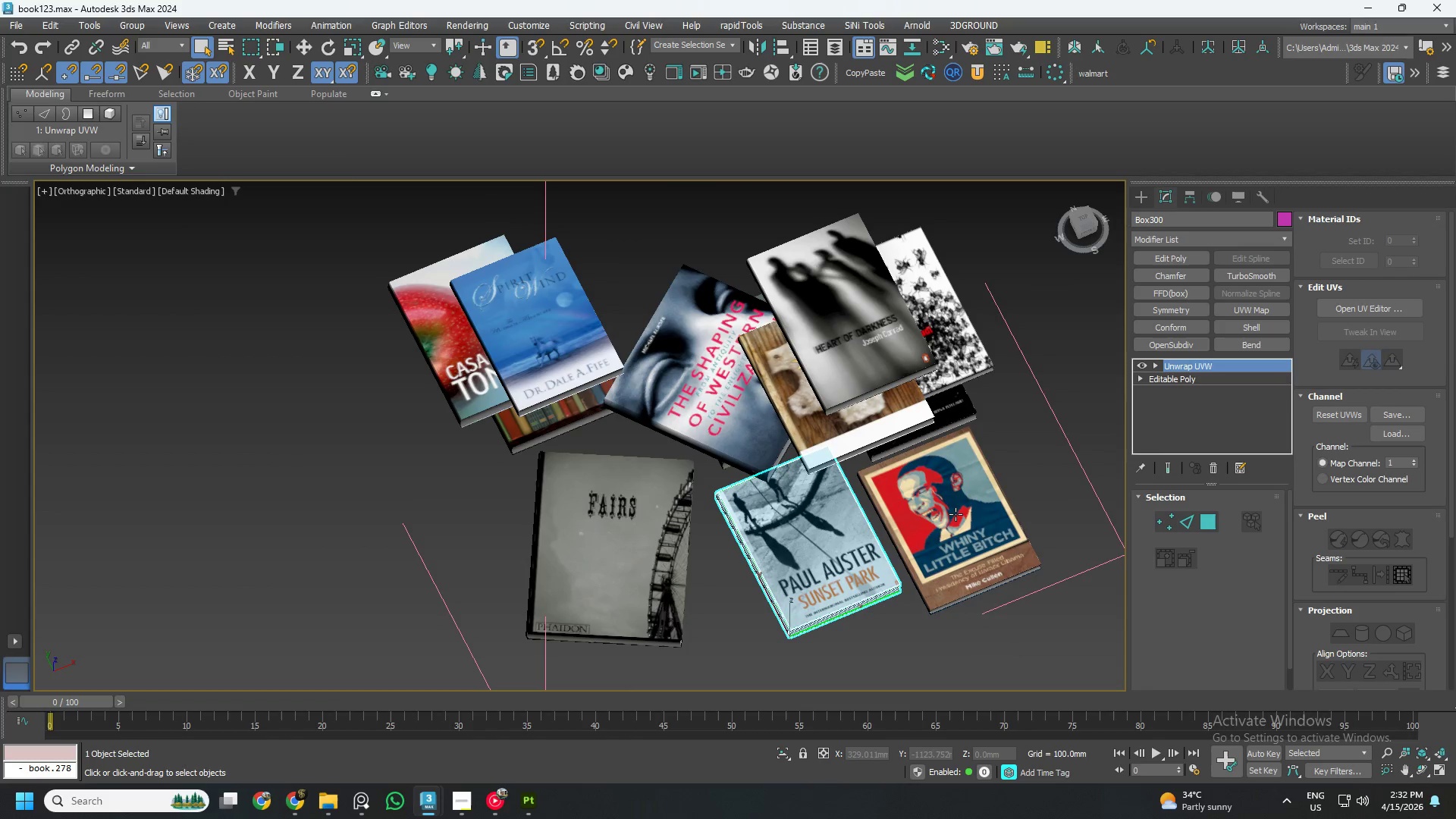 
left_click([956, 514])
 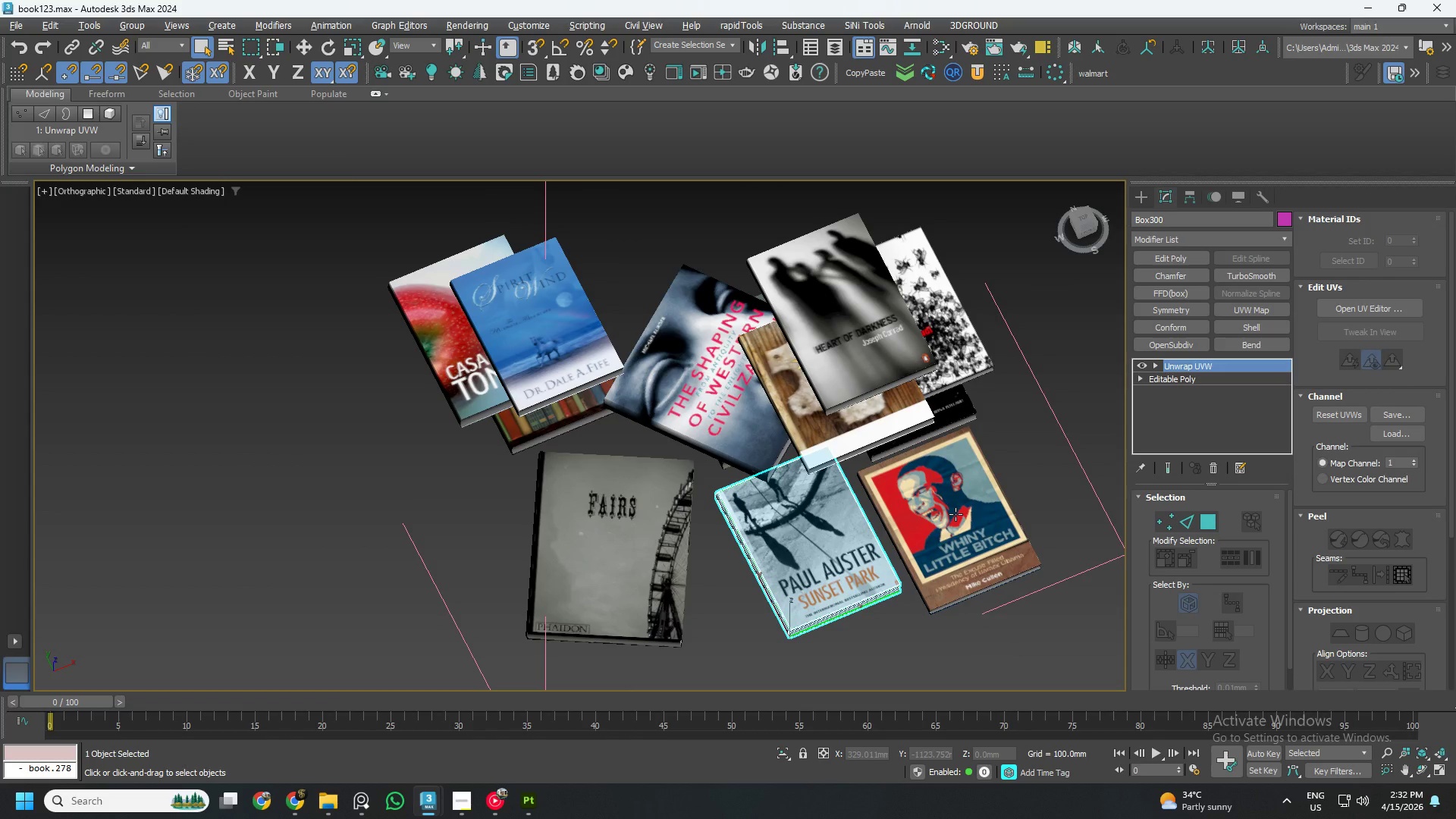 
scroll: coordinate [956, 514], scroll_direction: down, amount: 3.0
 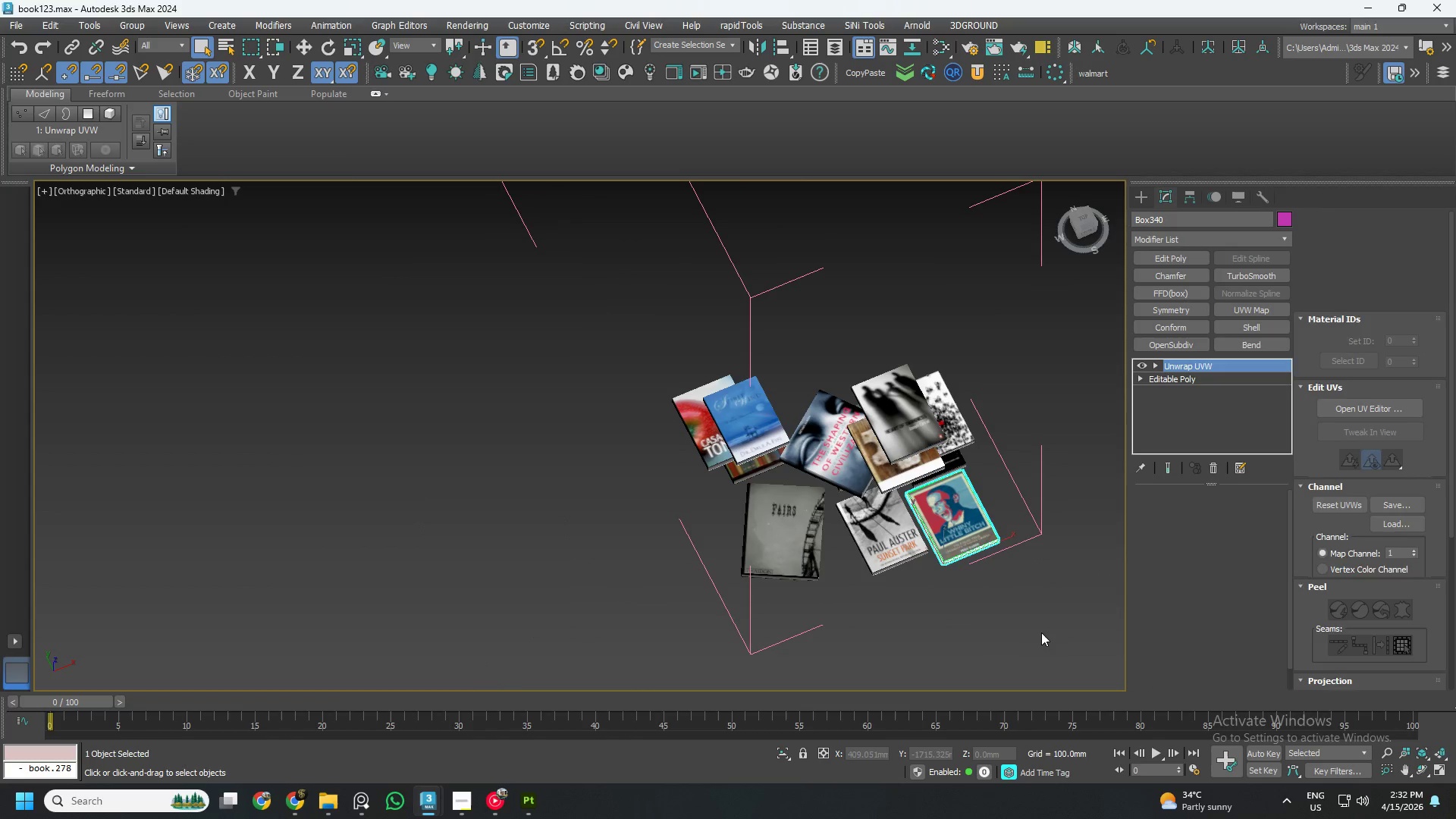 
left_click_drag(start_coordinate=[1039, 633], to_coordinate=[865, 413])
 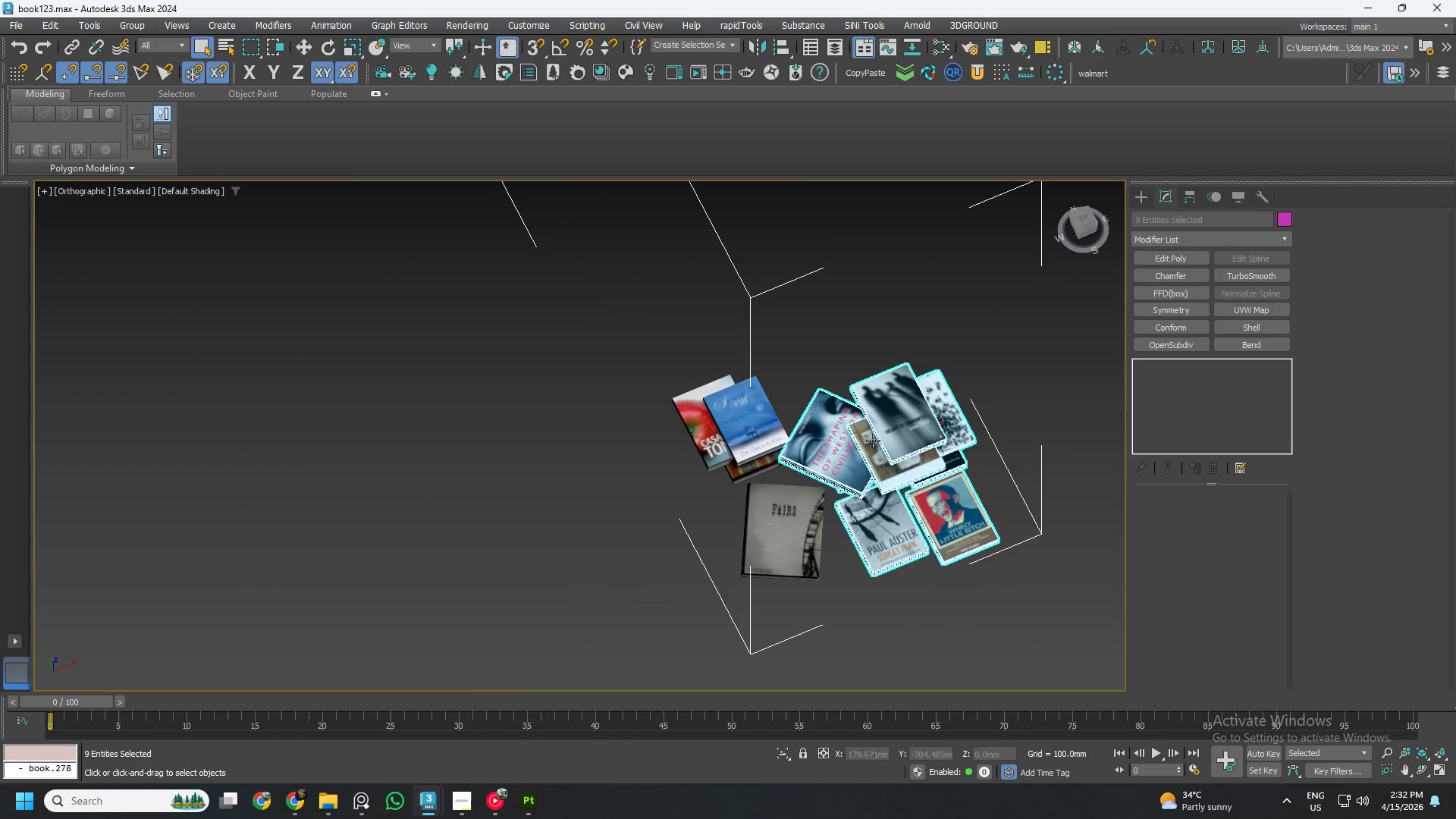 
hold_key(key=AltLeft, duration=1.19)
left_click([805, 446])
 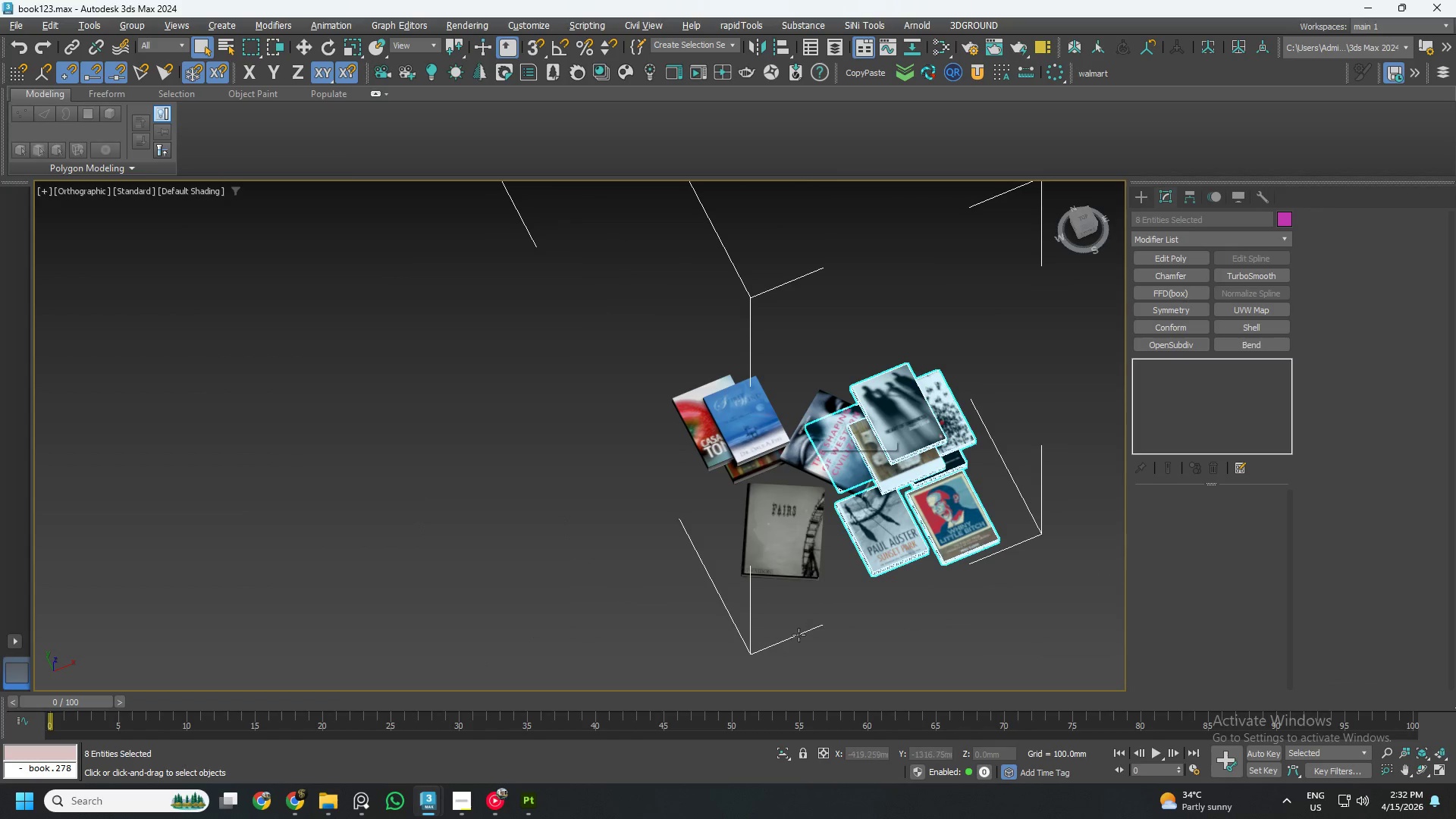 
hold_key(key=AltLeft, duration=1.91)
left_click_drag(start_coordinate=[791, 697], to_coordinate=[90, 660])
 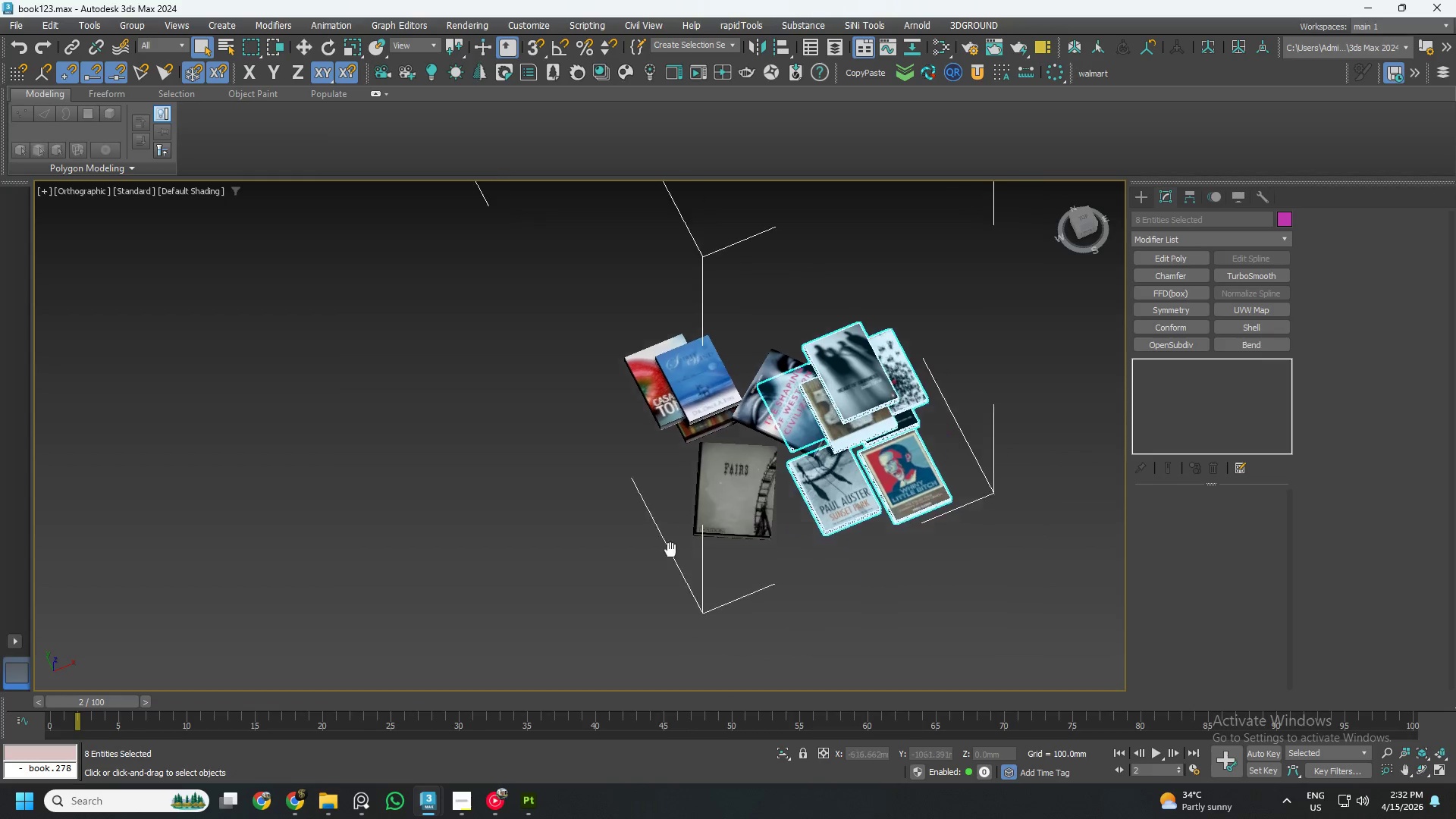 
hold_key(key=AltLeft, duration=1.17)
left_click_drag(start_coordinate=[485, 504], to_coordinate=[654, 600])
 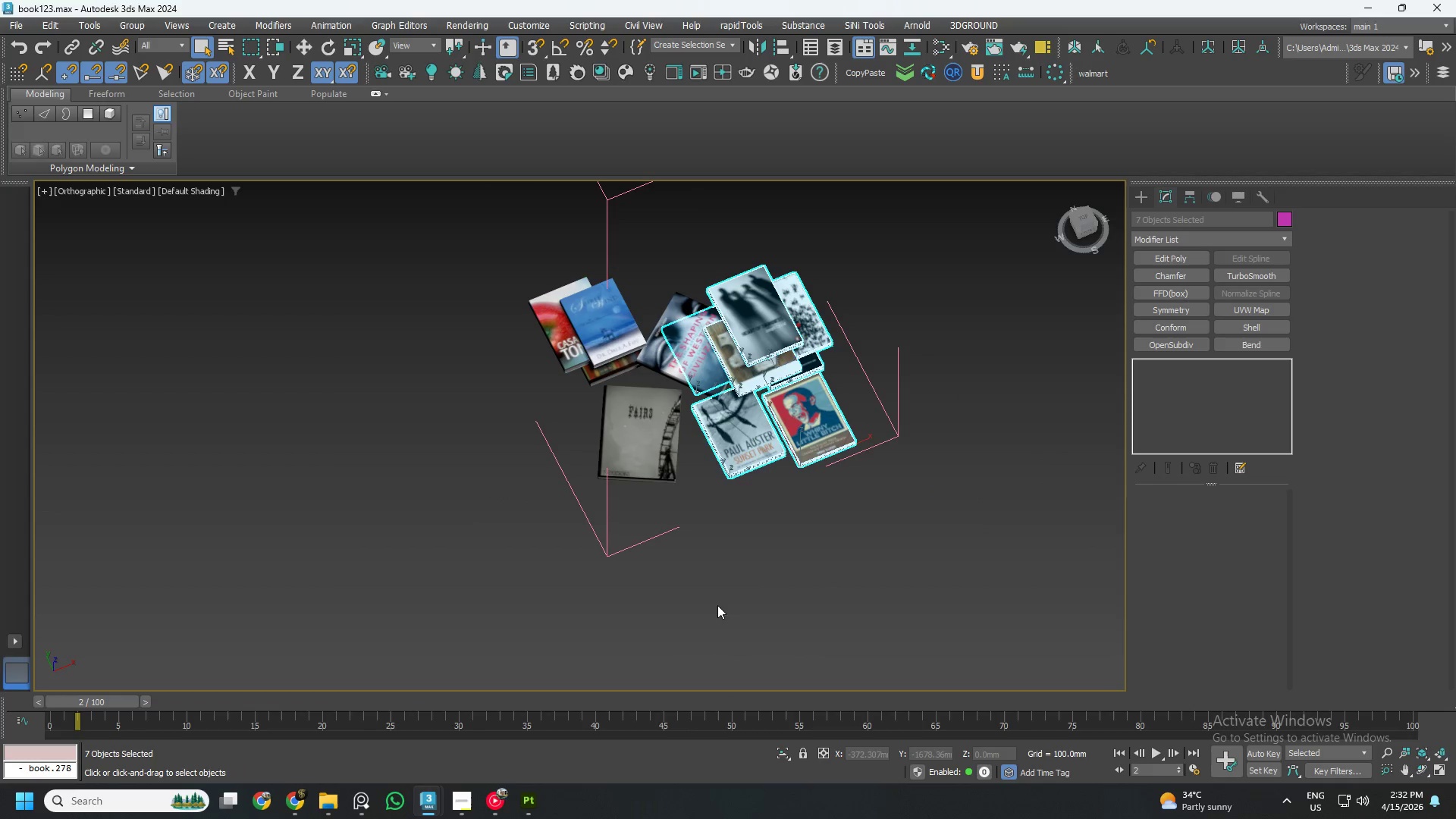 
hold_key(key=AltLeft, duration=1.51)
 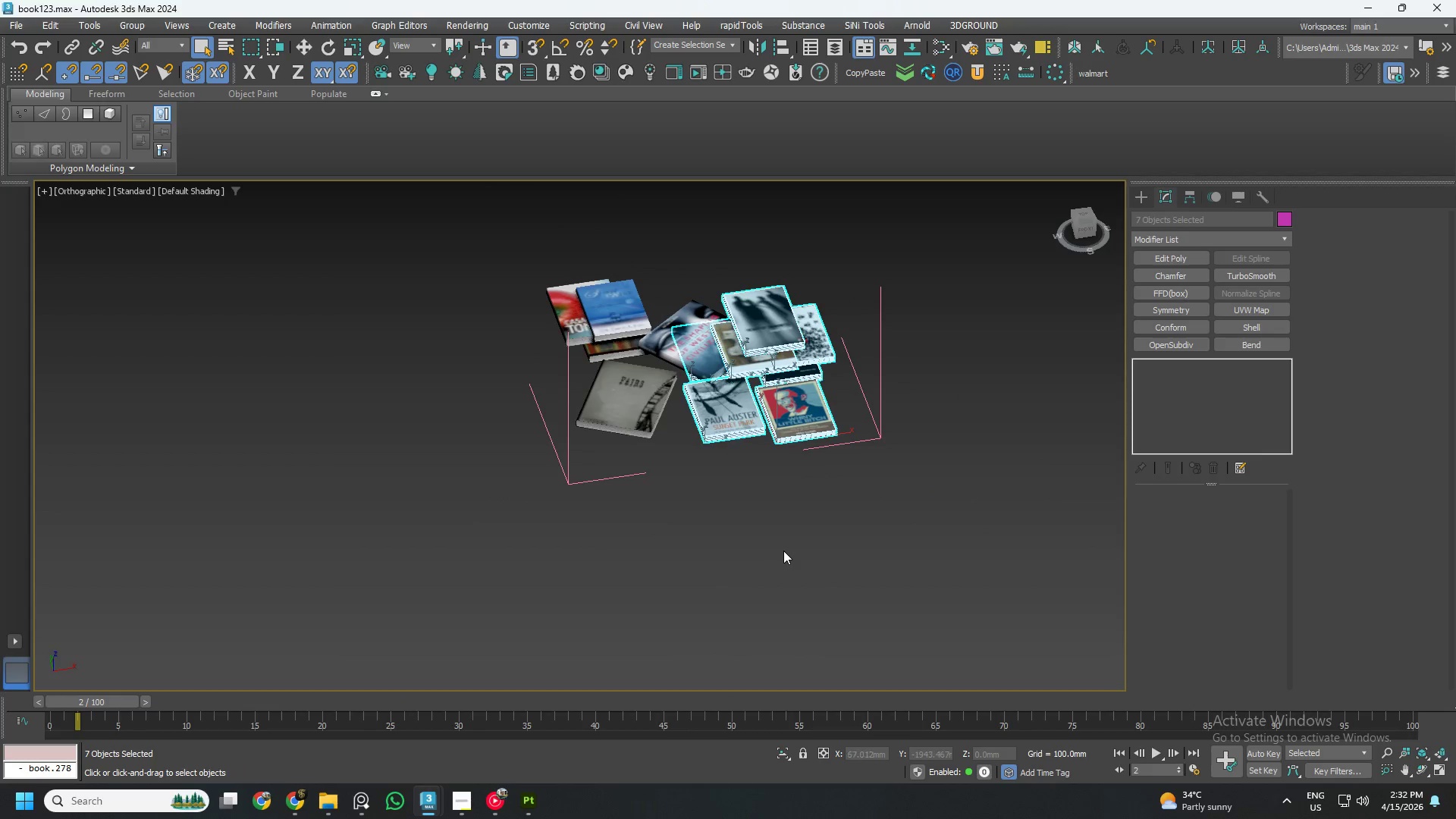 
scroll: coordinate [783, 551], scroll_direction: down, amount: 1.0
 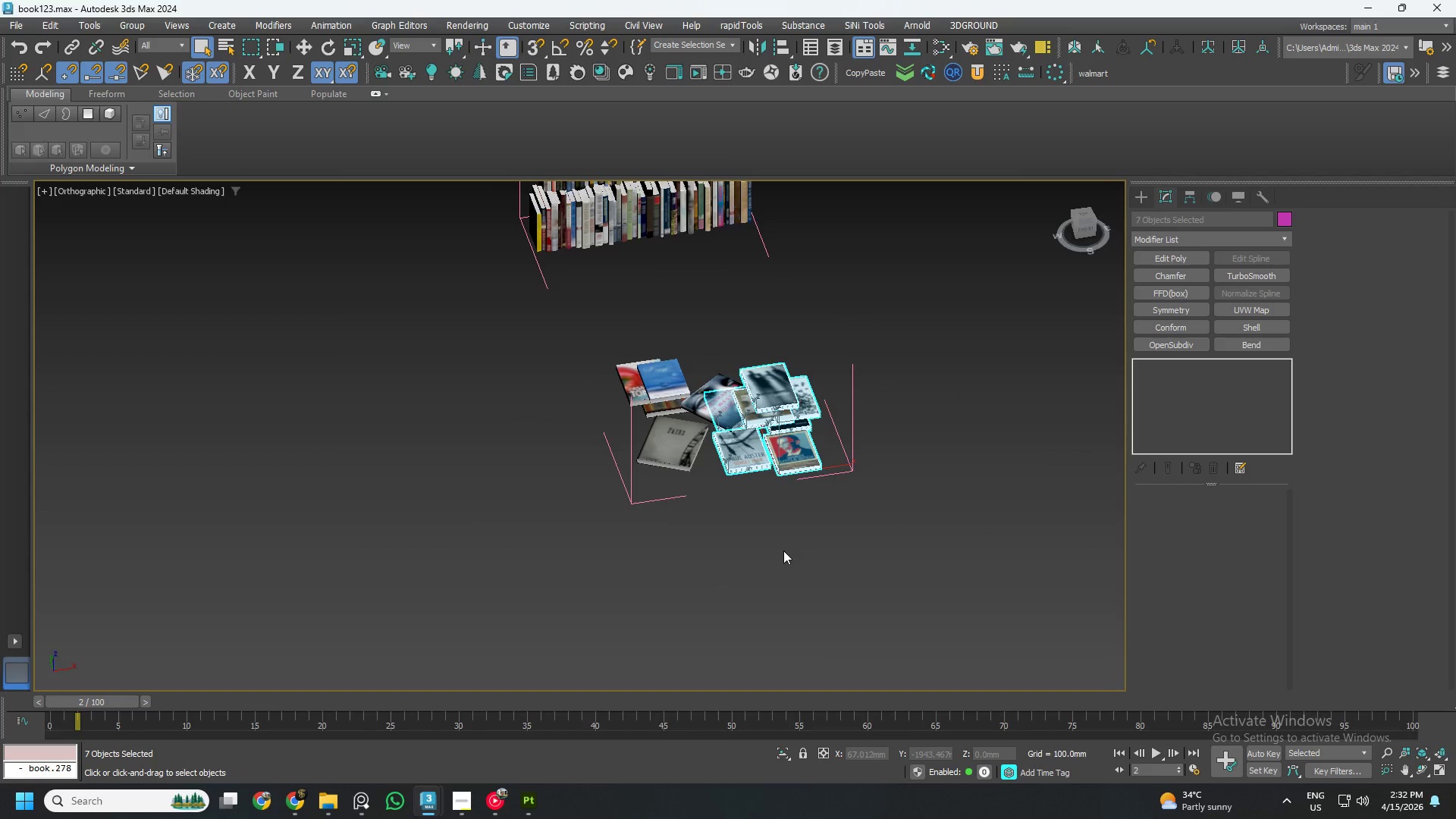 
key(W)
 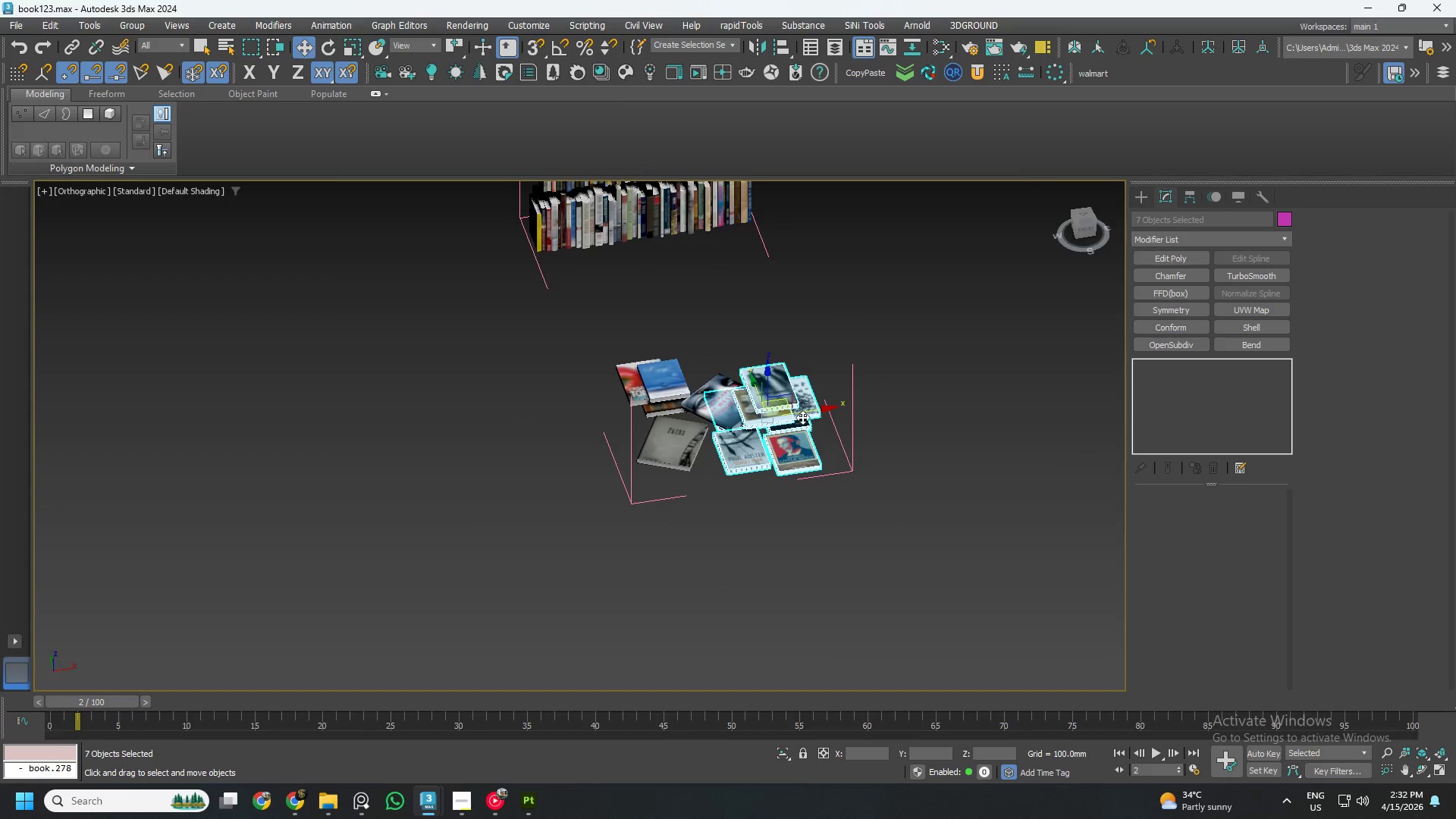 
hold_key(key=ShiftLeft, duration=1.41)
left_click_drag(start_coordinate=[805, 411], to_coordinate=[977, 411])
 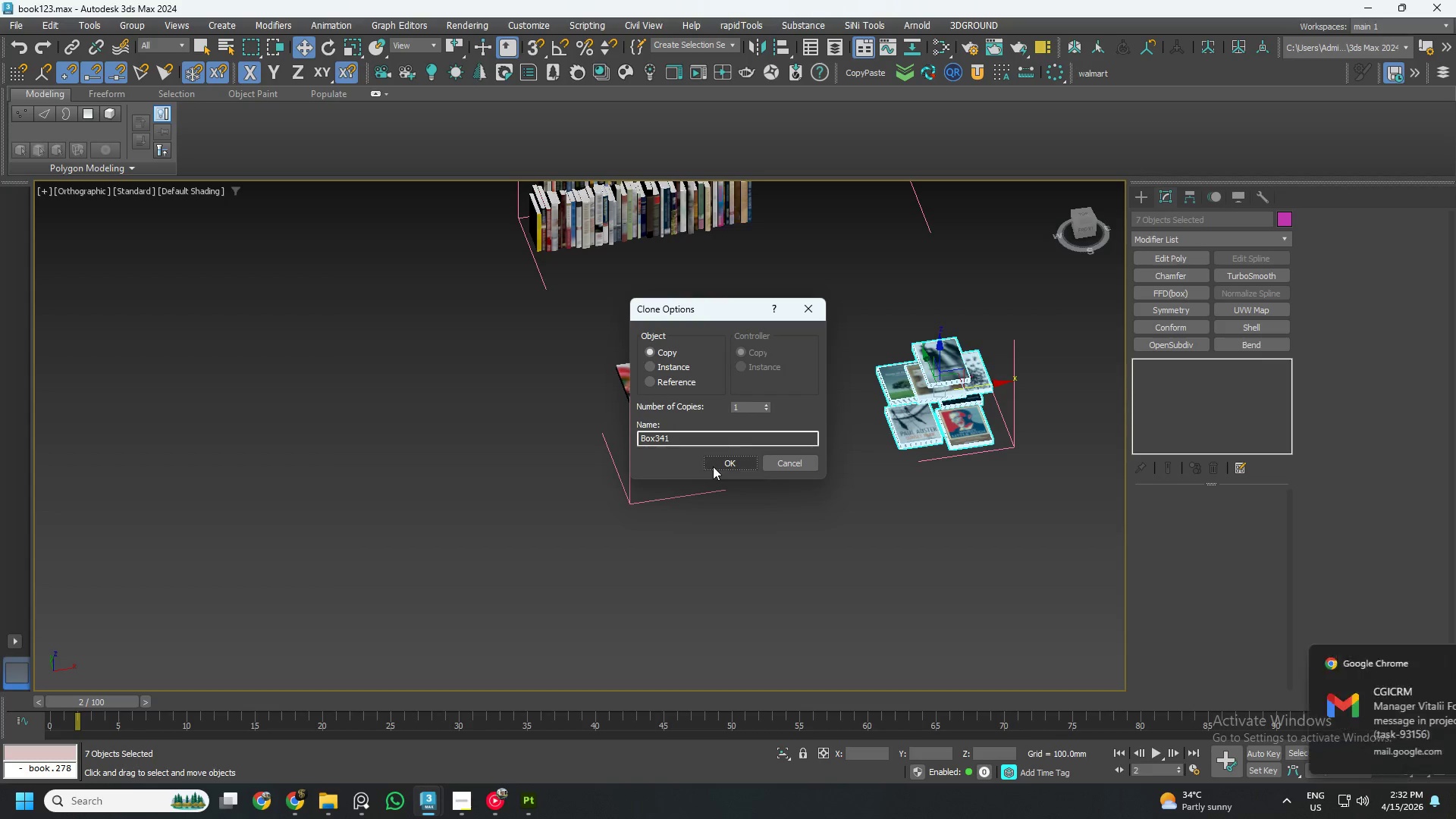 
left_click([713, 466])
 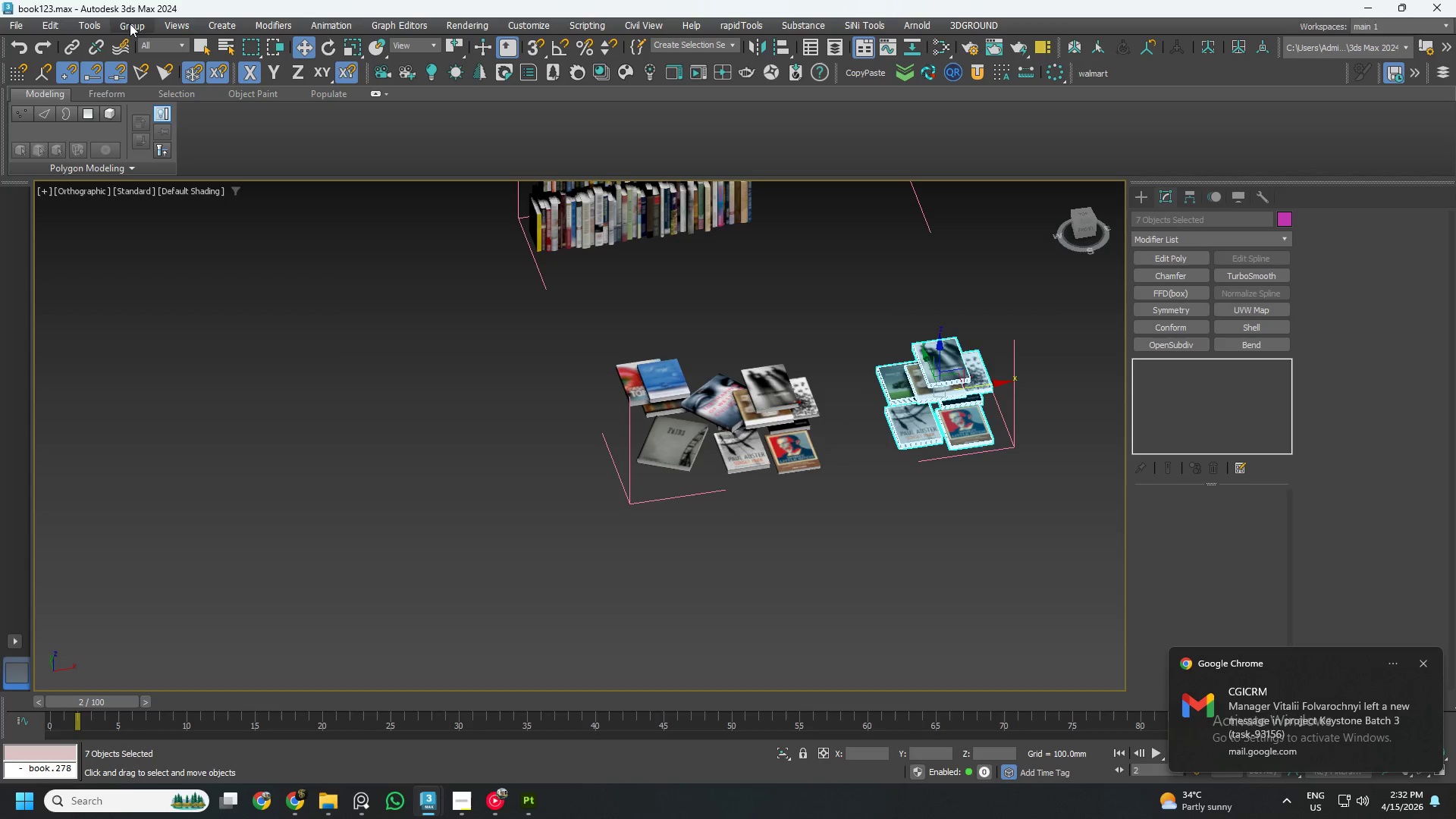 
left_click([58, 24])
 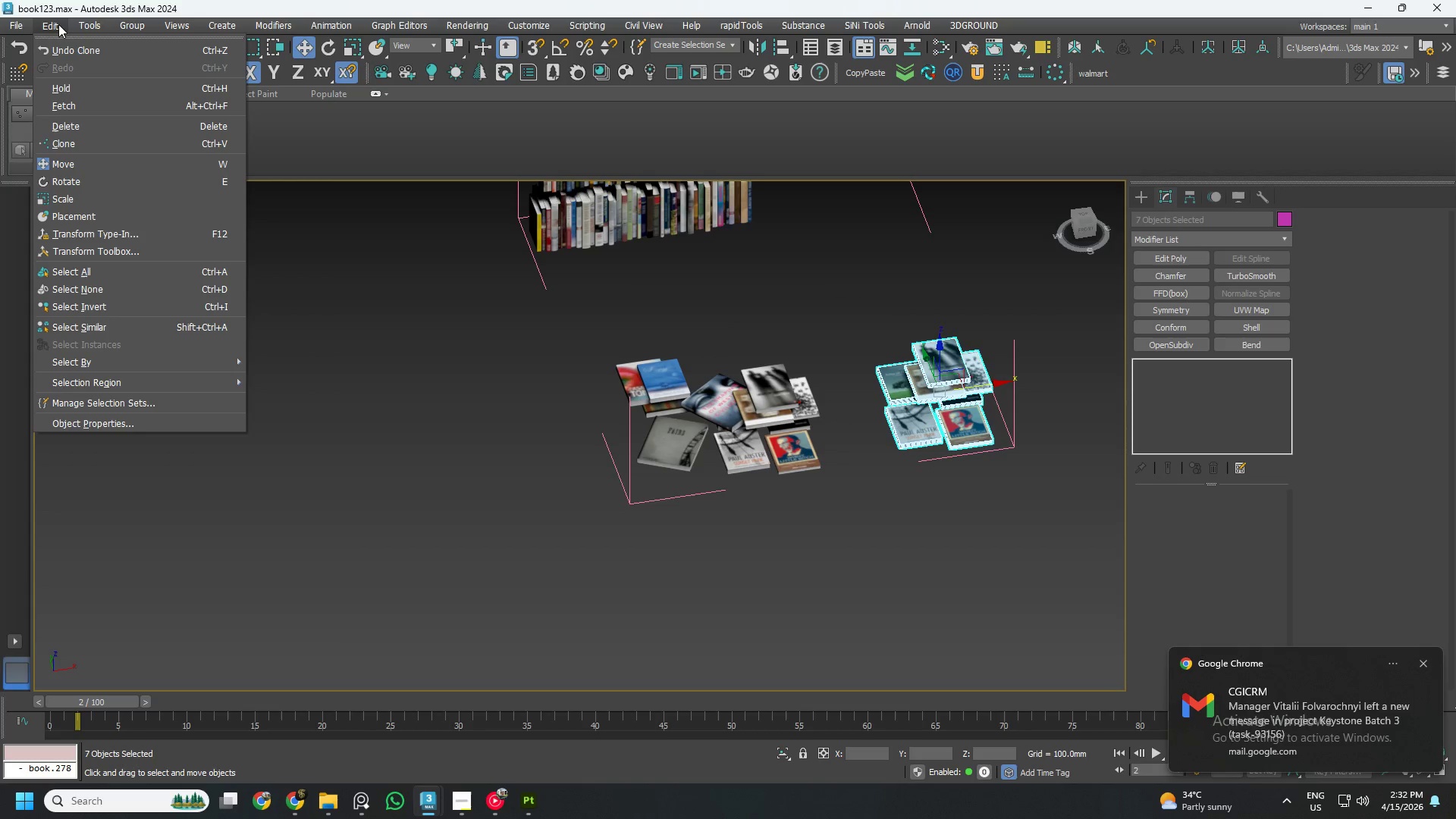 
mouse_move([106, 27])
 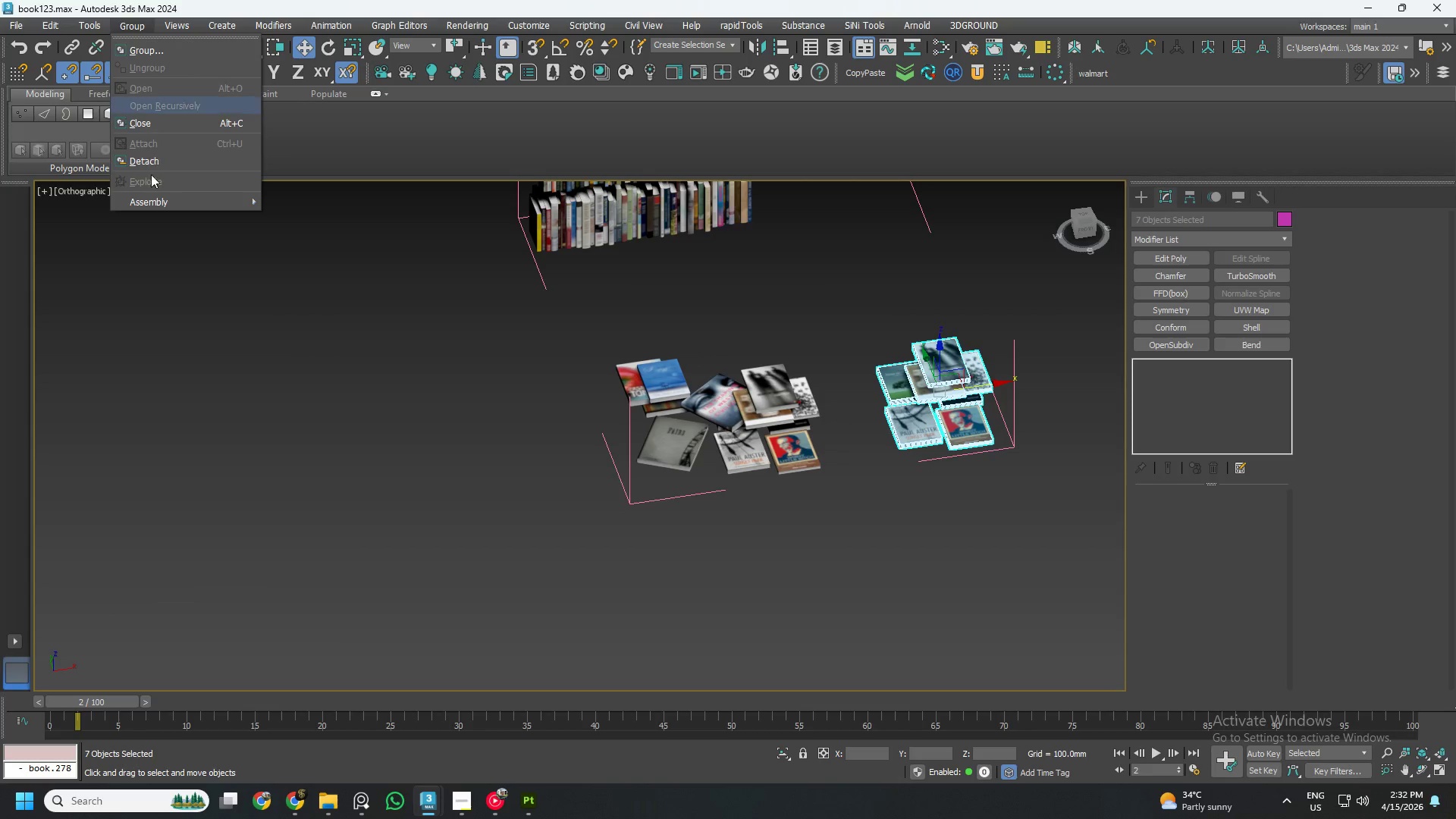 
left_click([154, 158])
 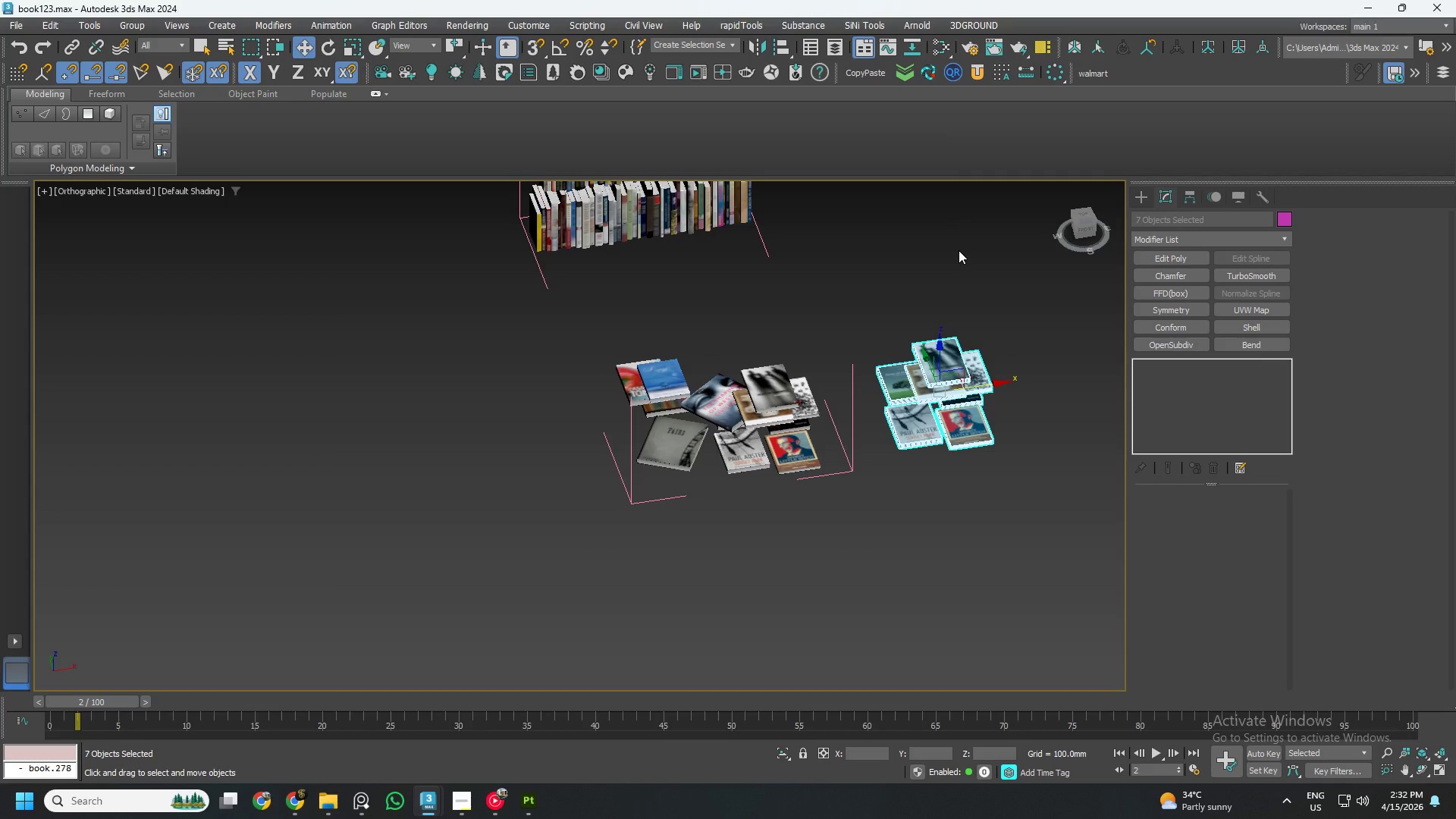 
left_click([770, 412])
 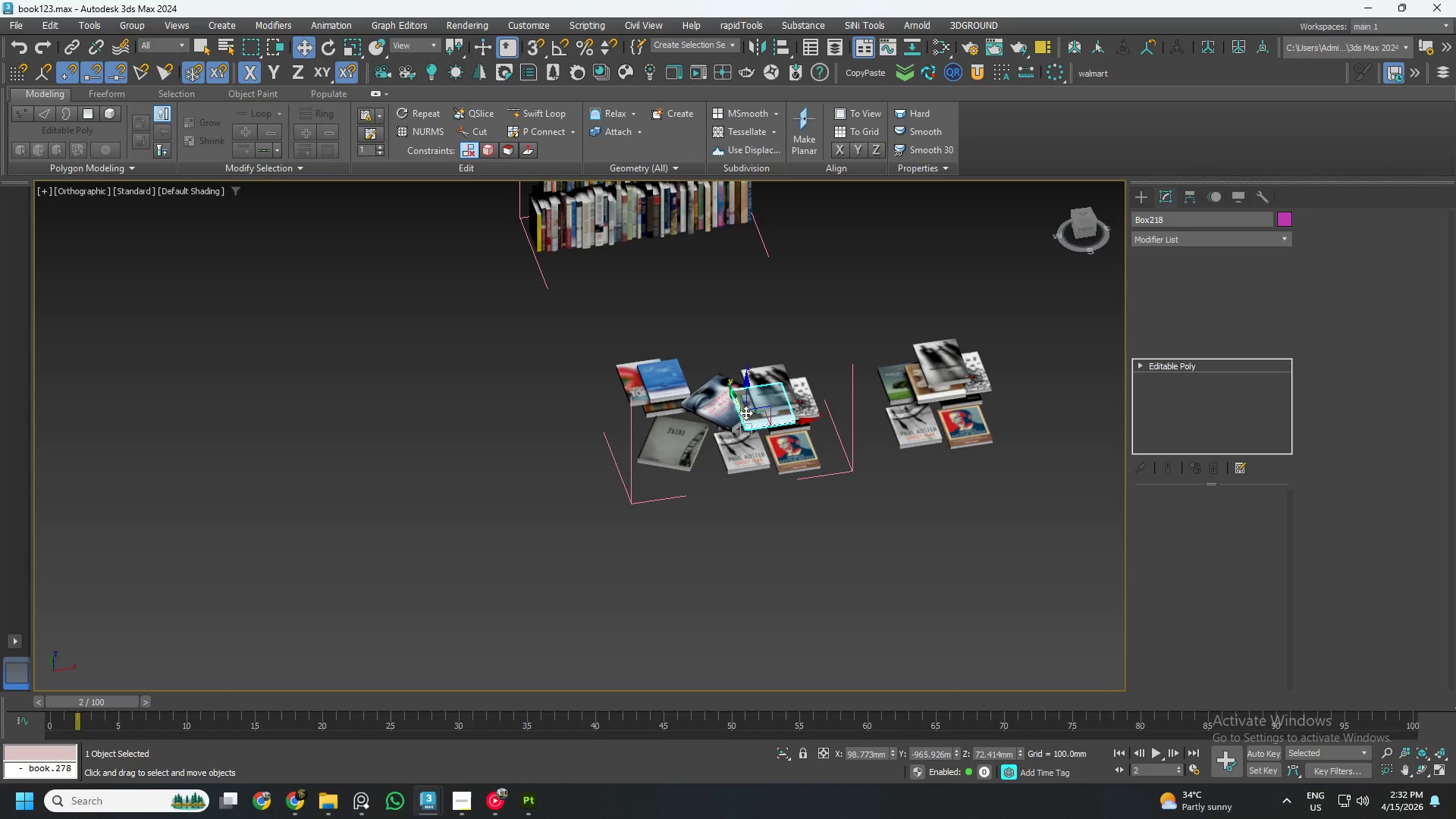 
key(Alt+C)
 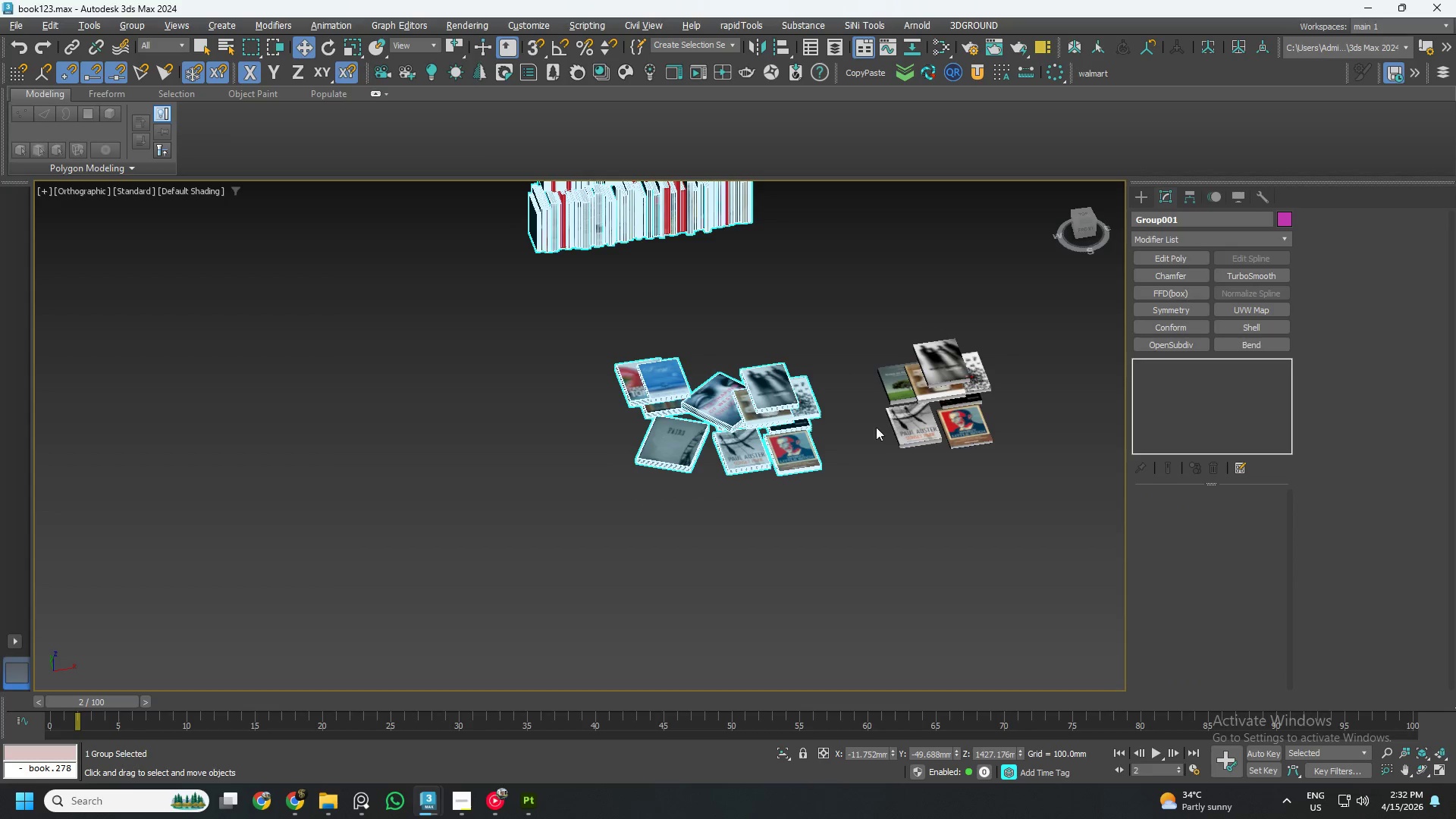 
left_click([974, 381])
 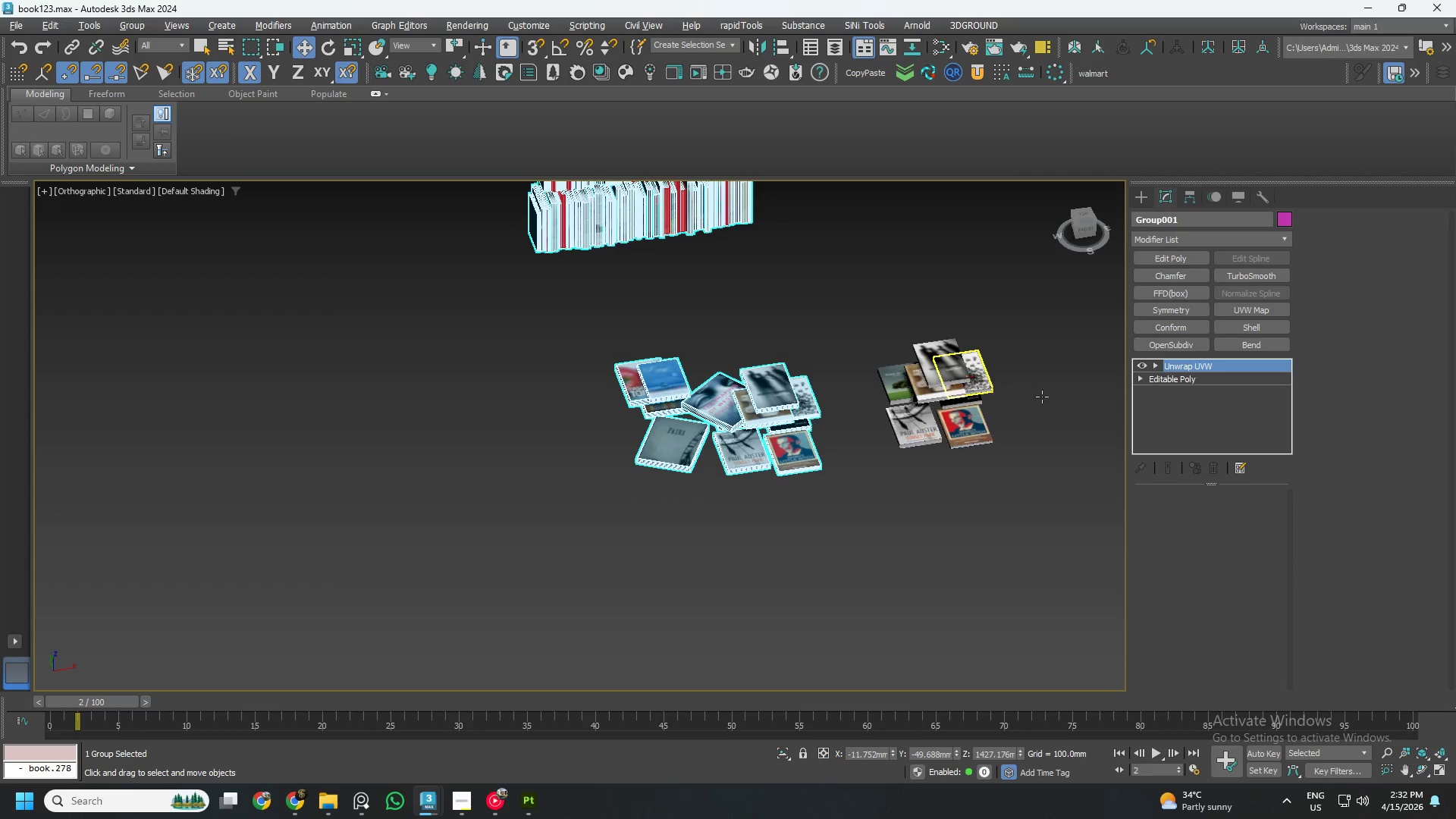 
hold_key(key=AltLeft, duration=0.62)
 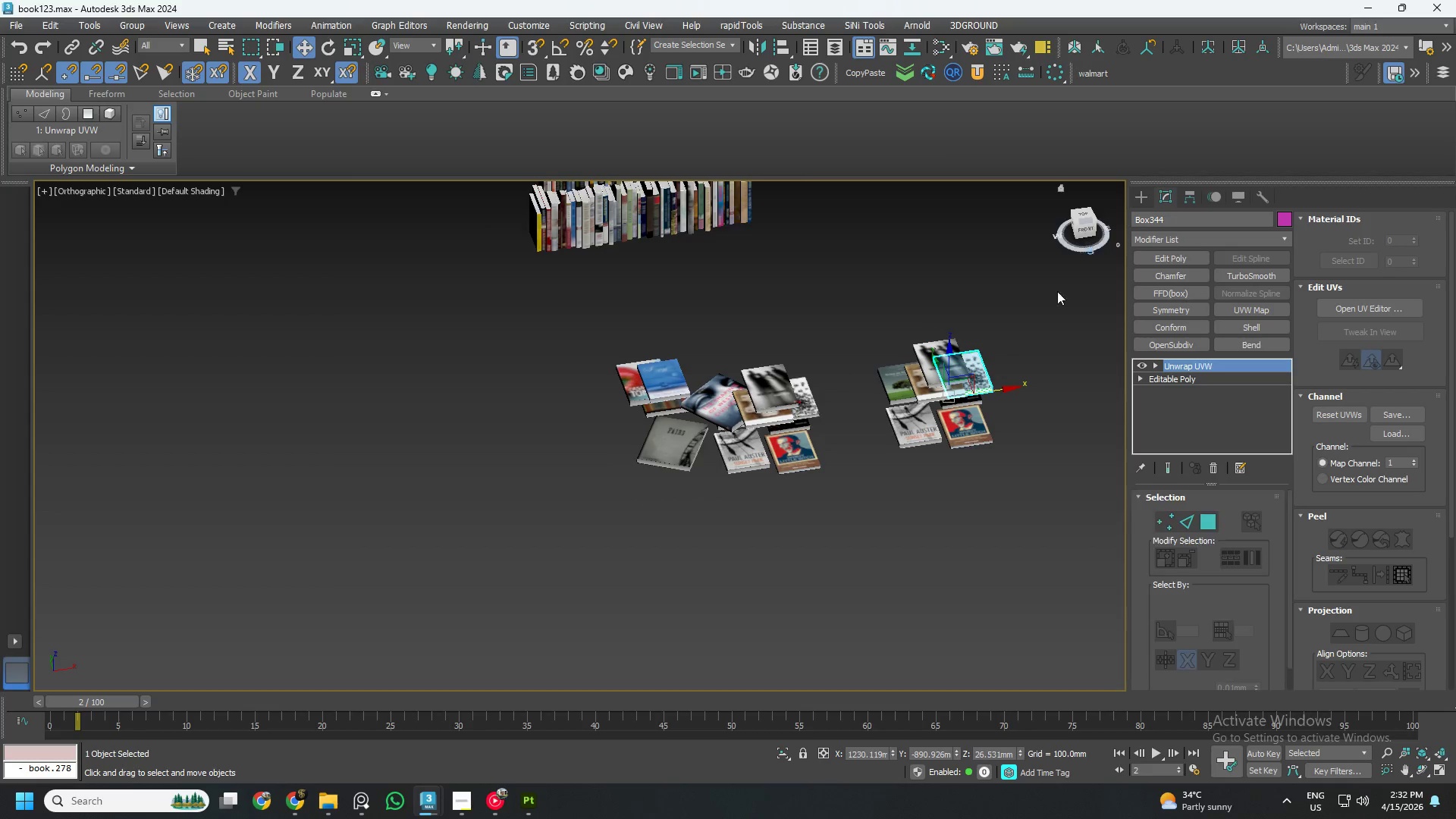 
hold_key(key=AltLeft, duration=0.45)
 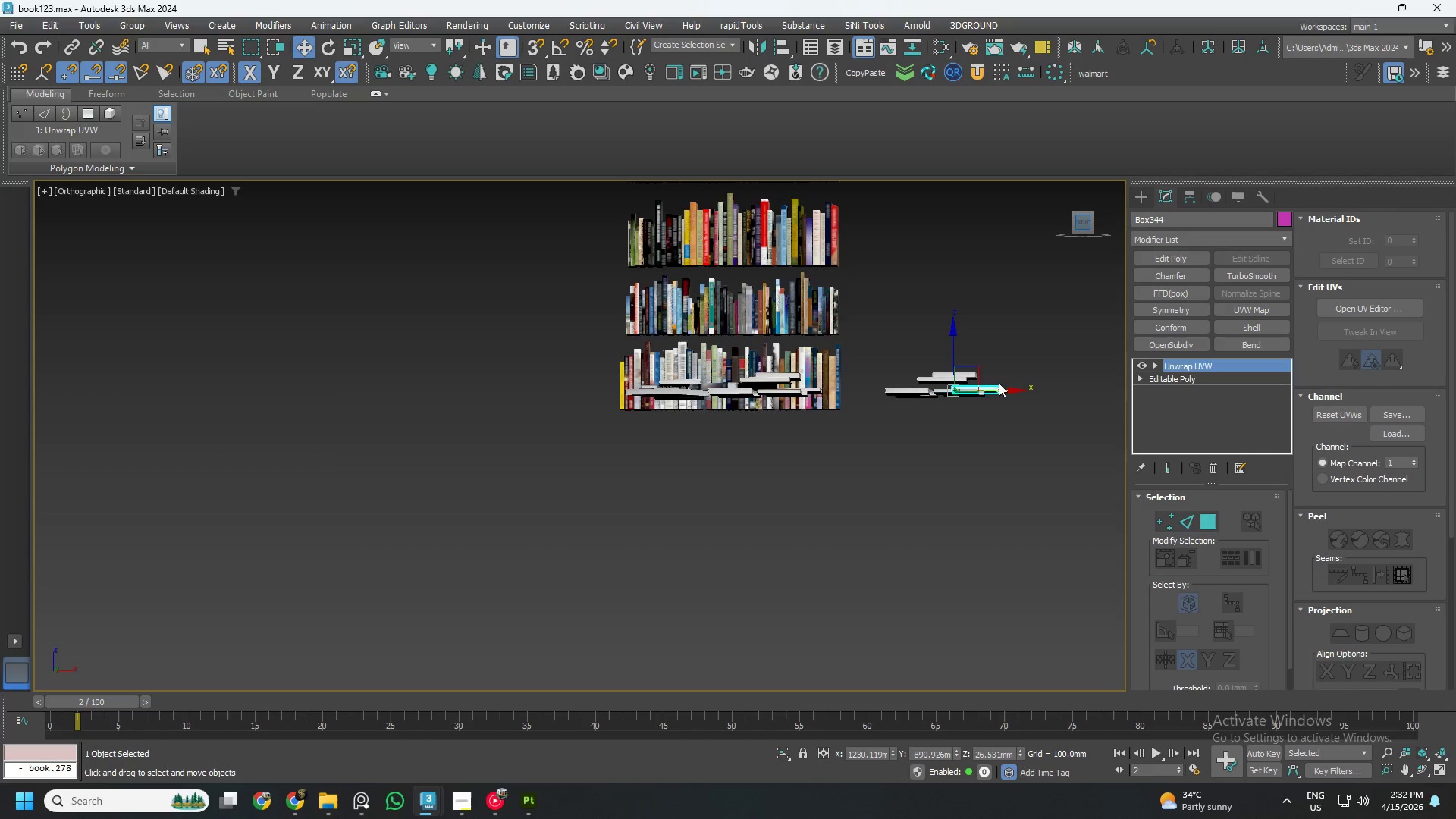 
scroll: coordinate [783, 431], scroll_direction: up, amount: 7.0
 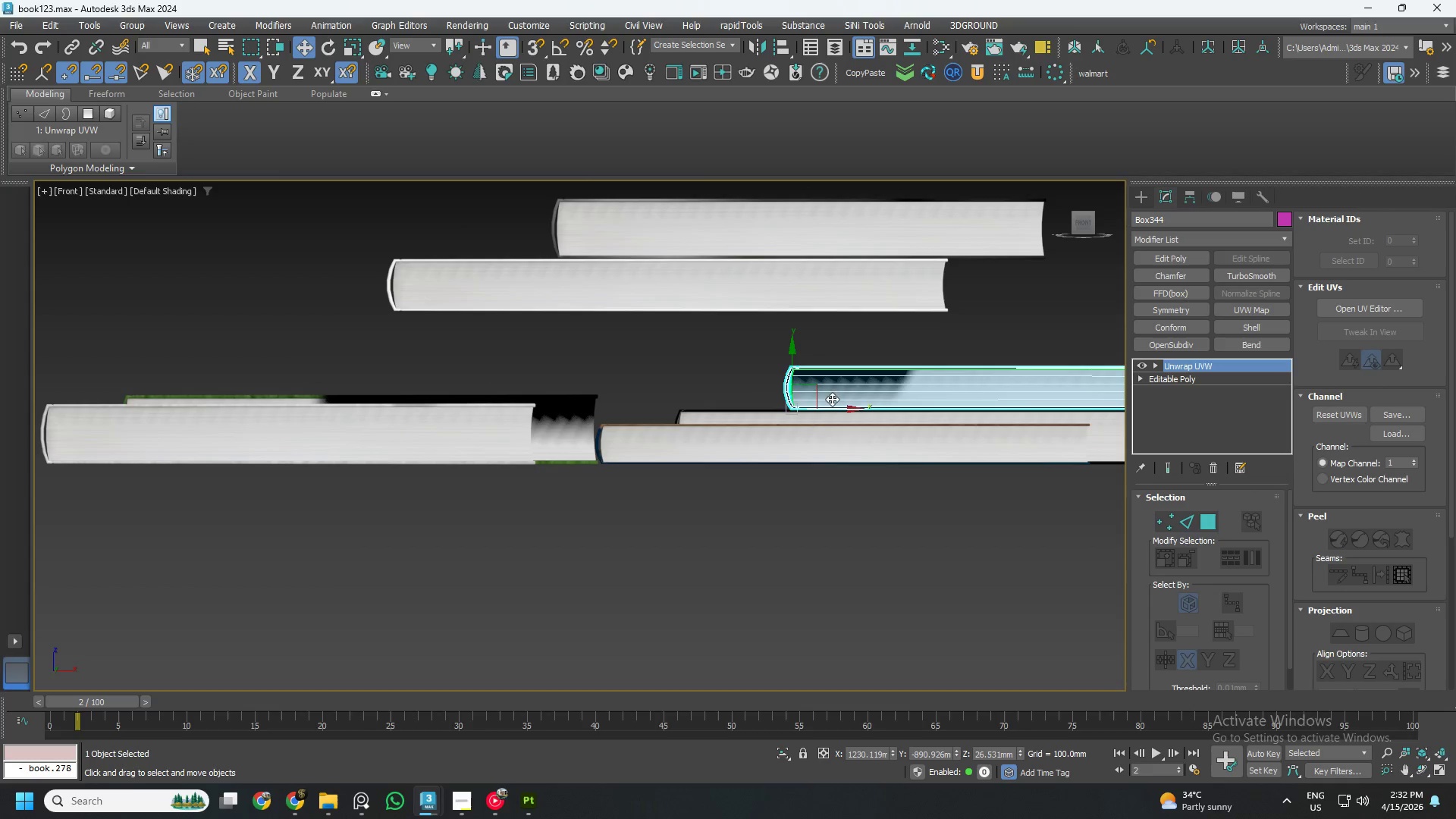 
scroll: coordinate [808, 381], scroll_direction: down, amount: 2.0
 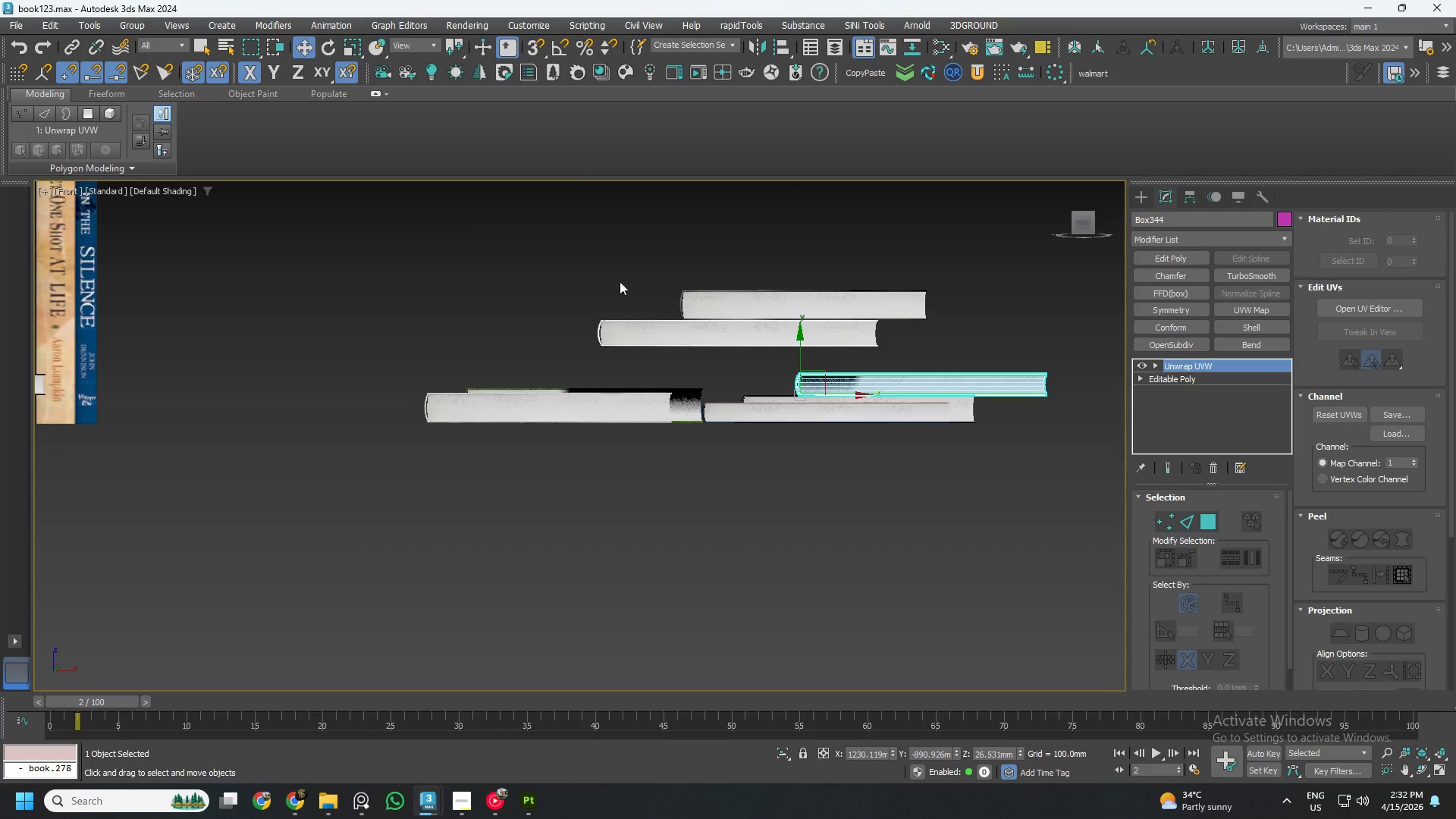 
left_click_drag(start_coordinate=[614, 262], to_coordinate=[767, 363])
 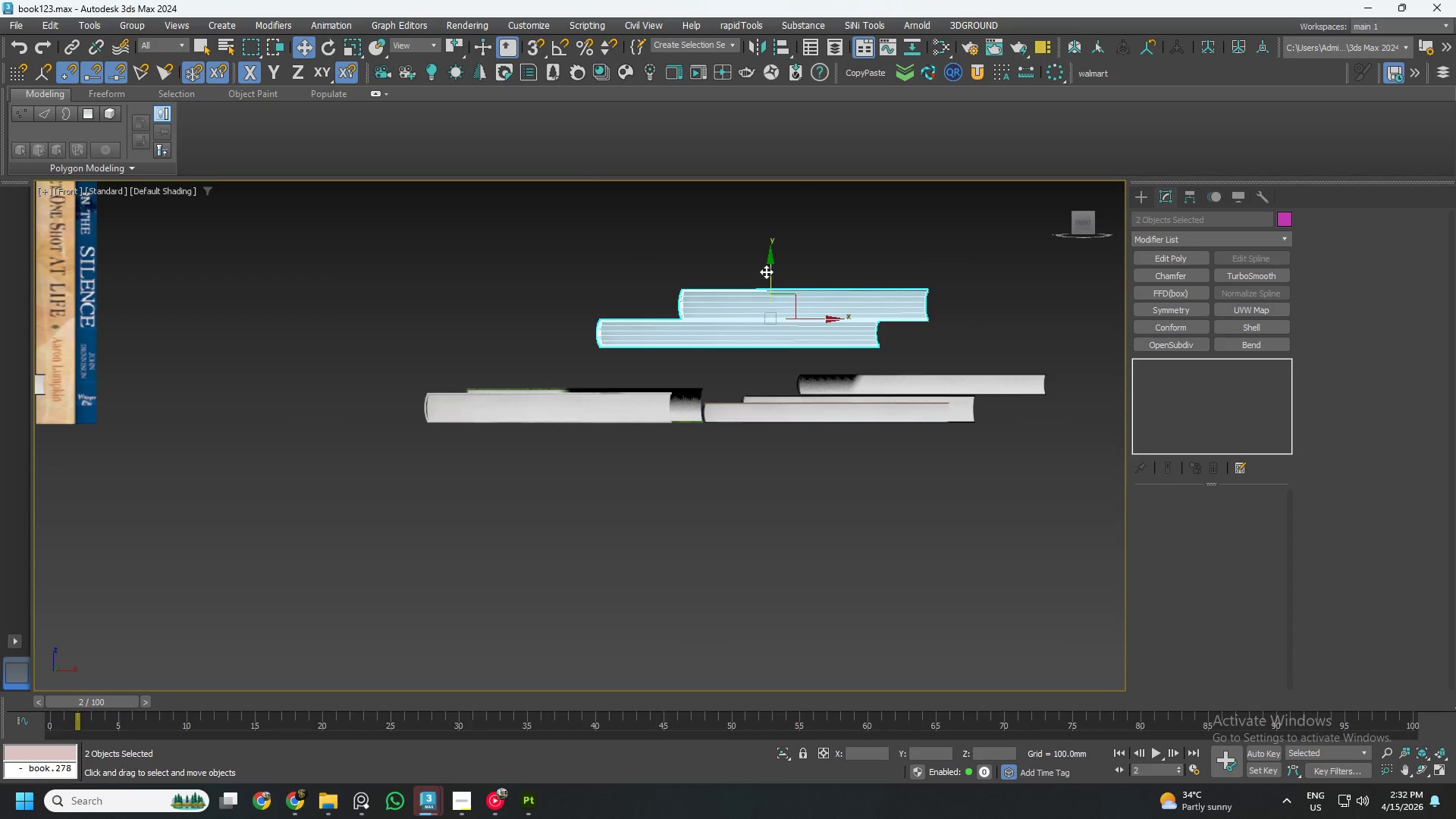 
left_click_drag(start_coordinate=[770, 276], to_coordinate=[786, 171])
 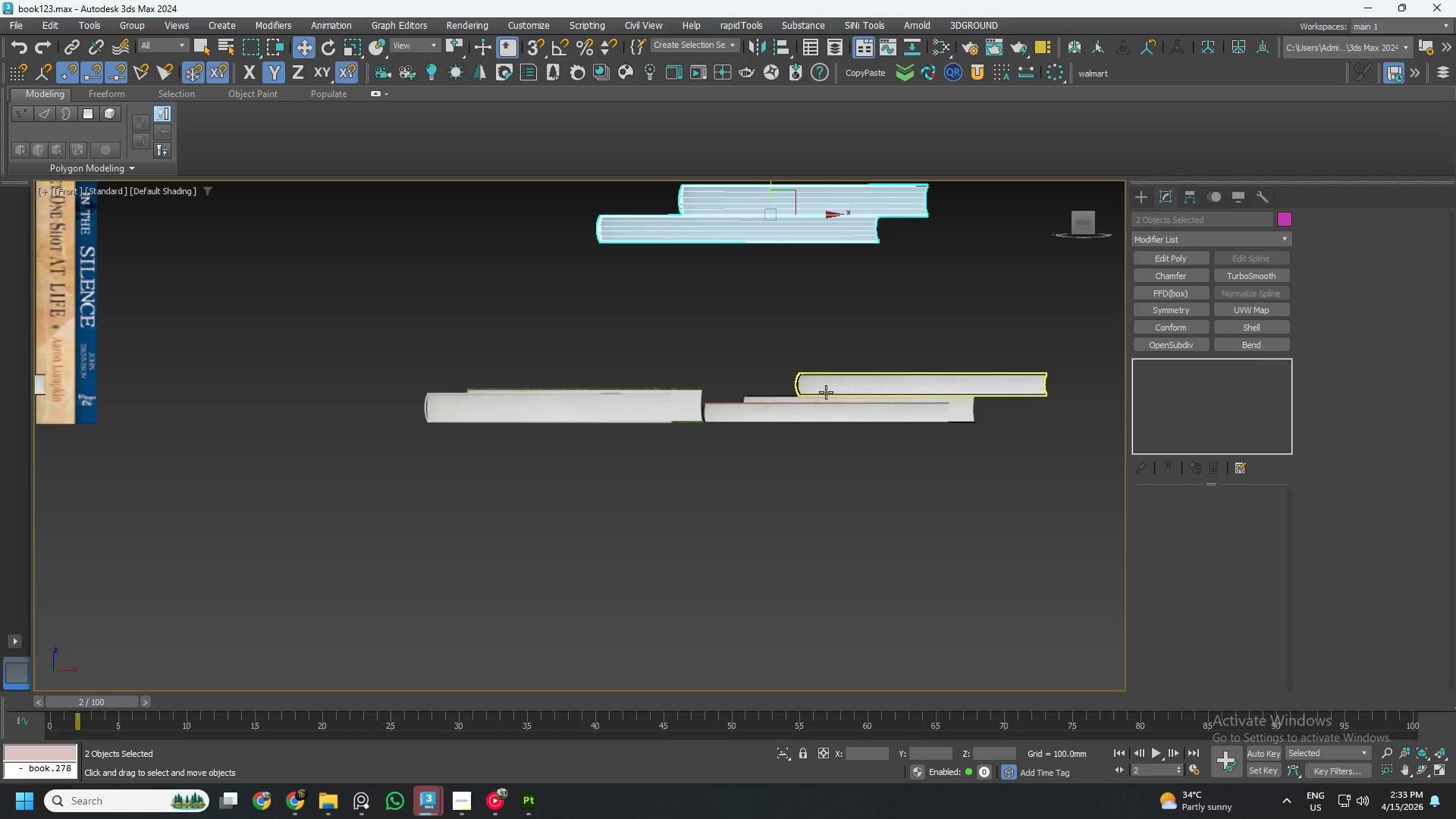 
left_click([835, 384])
 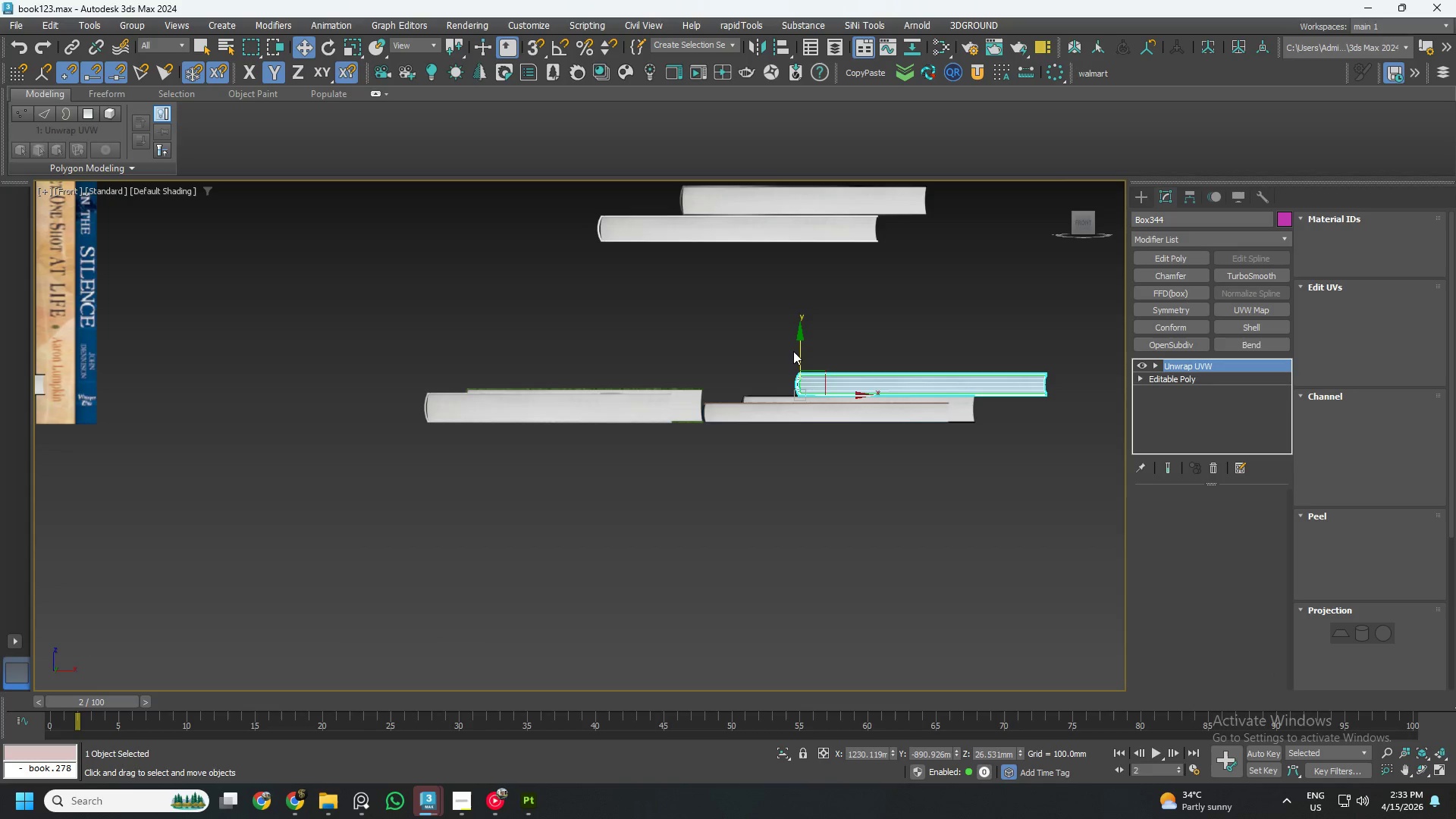 
left_click_drag(start_coordinate=[801, 349], to_coordinate=[811, 243])
 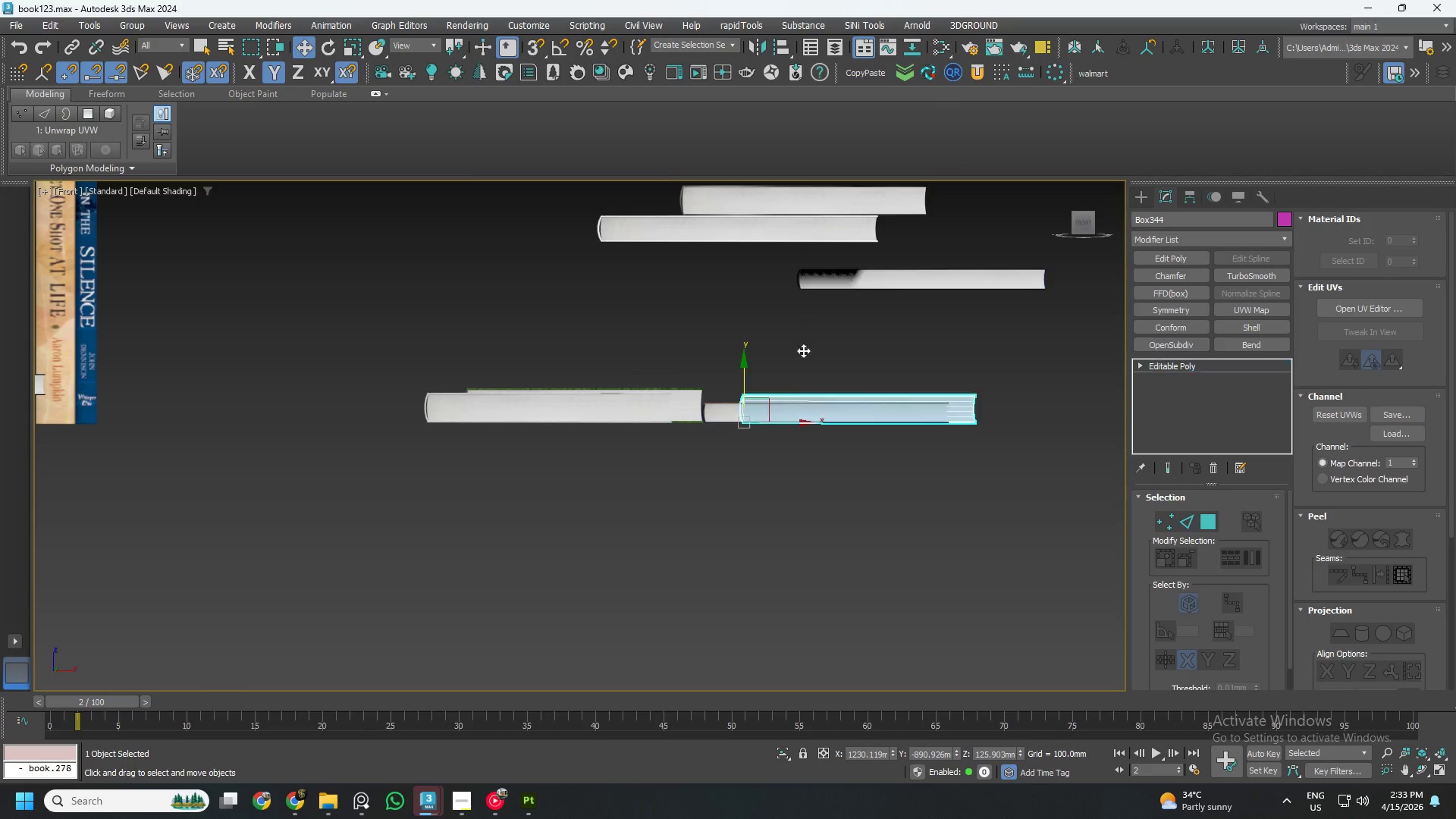 
left_click_drag(start_coordinate=[744, 376], to_coordinate=[750, 321])
 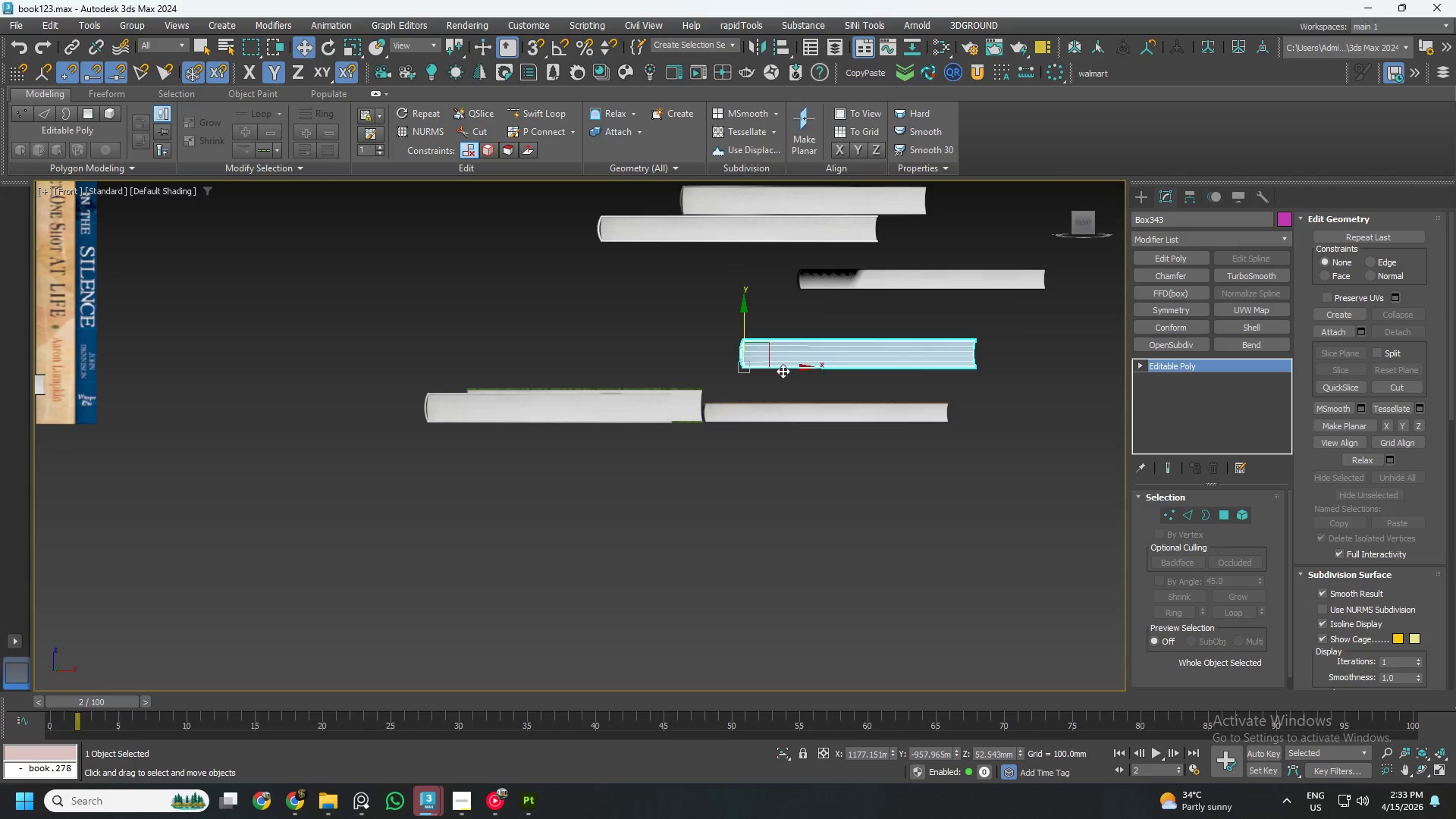 
left_click_drag(start_coordinate=[783, 369], to_coordinate=[752, 360])
 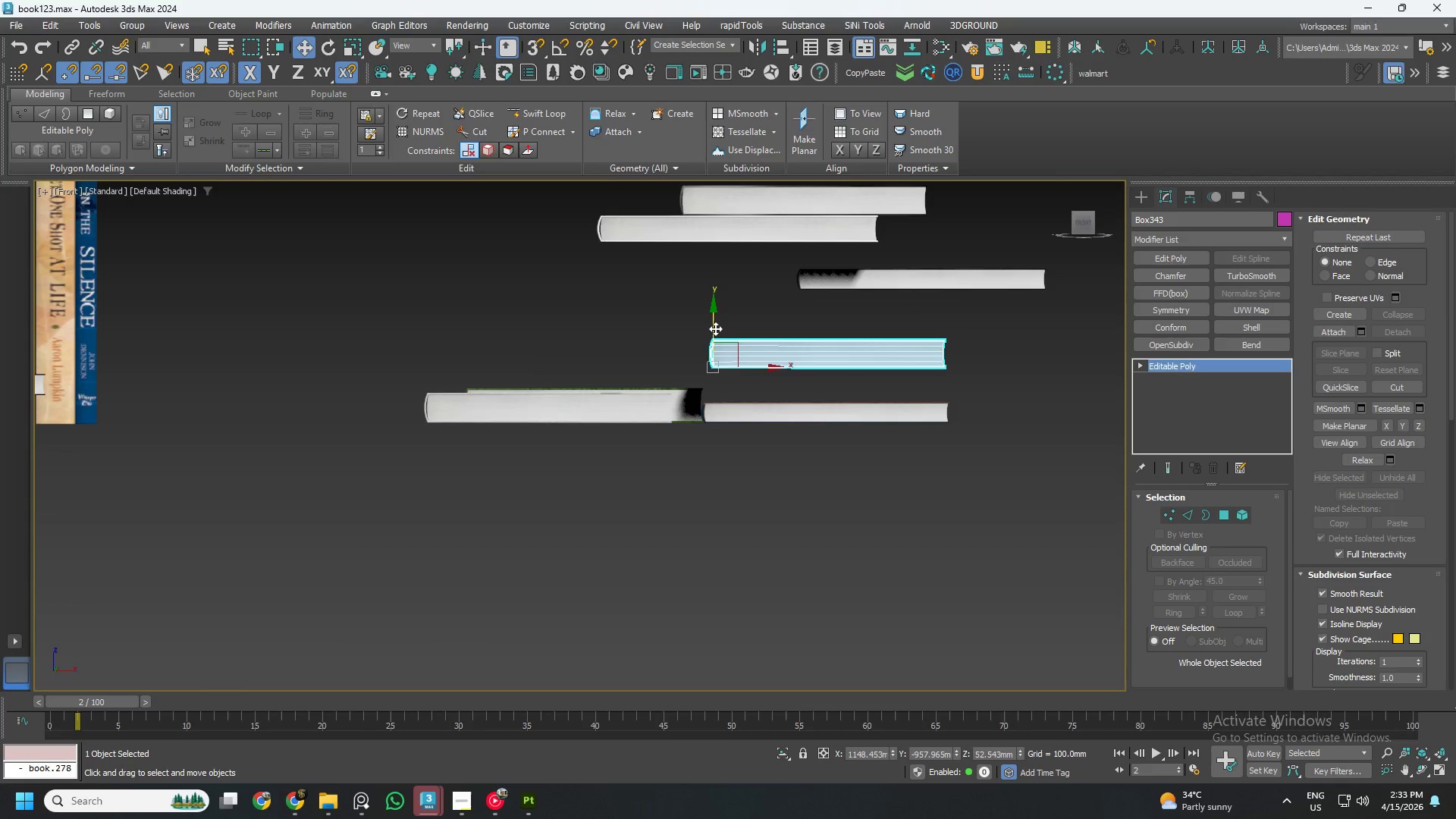 
left_click_drag(start_coordinate=[714, 328], to_coordinate=[713, 356])
 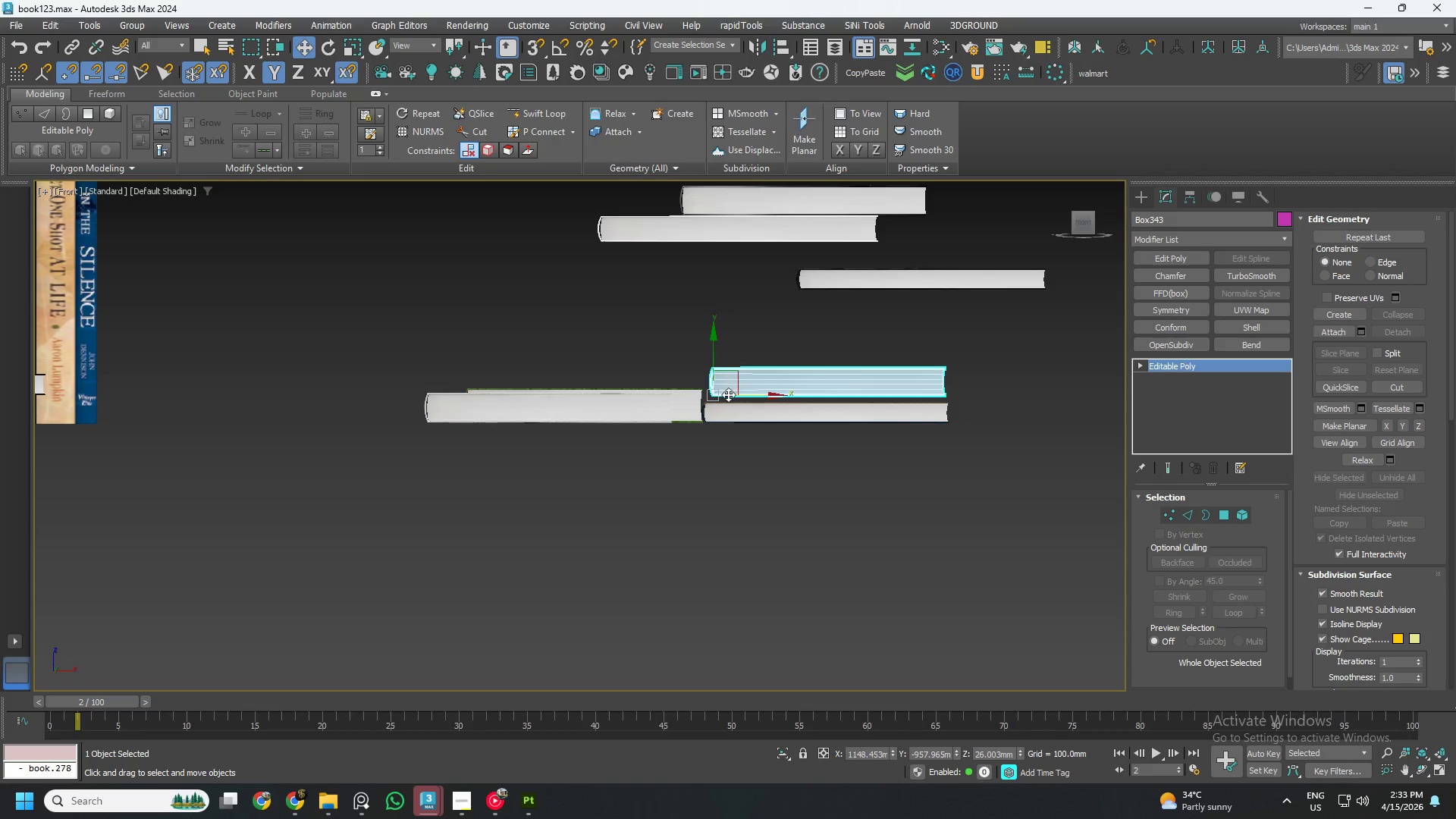 
scroll: coordinate [713, 406], scroll_direction: up, amount: 6.0
 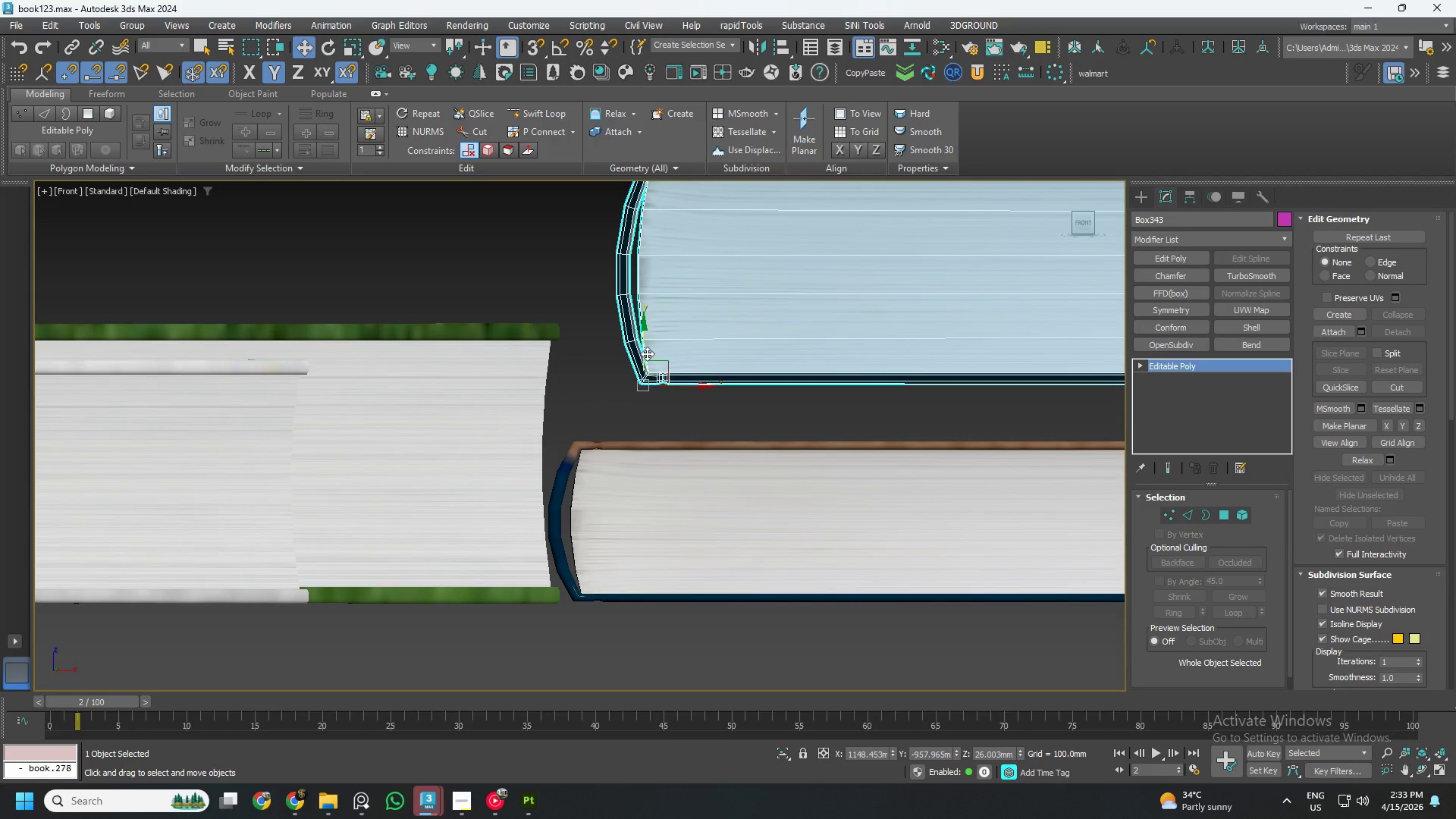 
left_click_drag(start_coordinate=[645, 353], to_coordinate=[648, 407])
 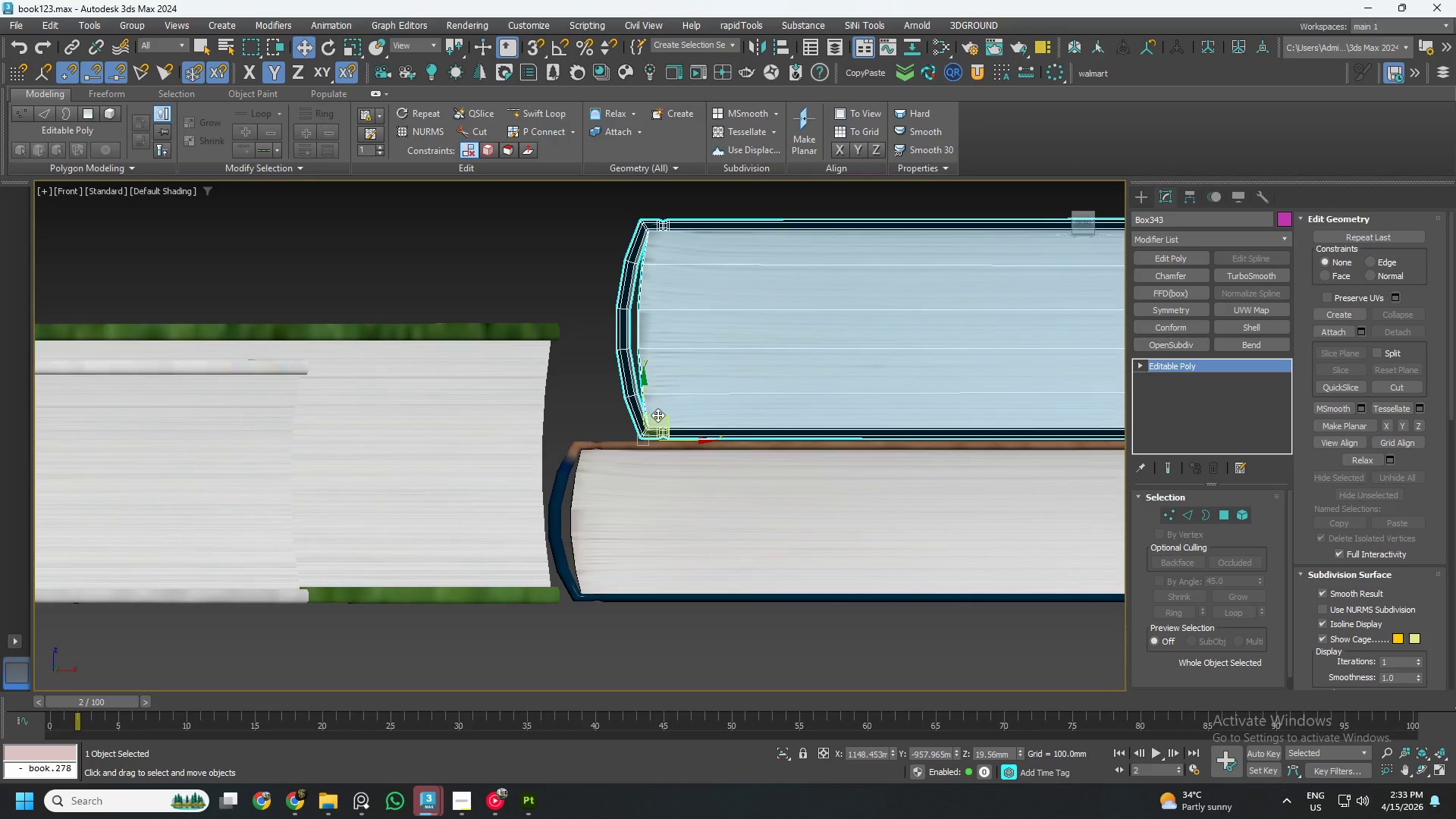 
scroll: coordinate [660, 417], scroll_direction: down, amount: 3.0
 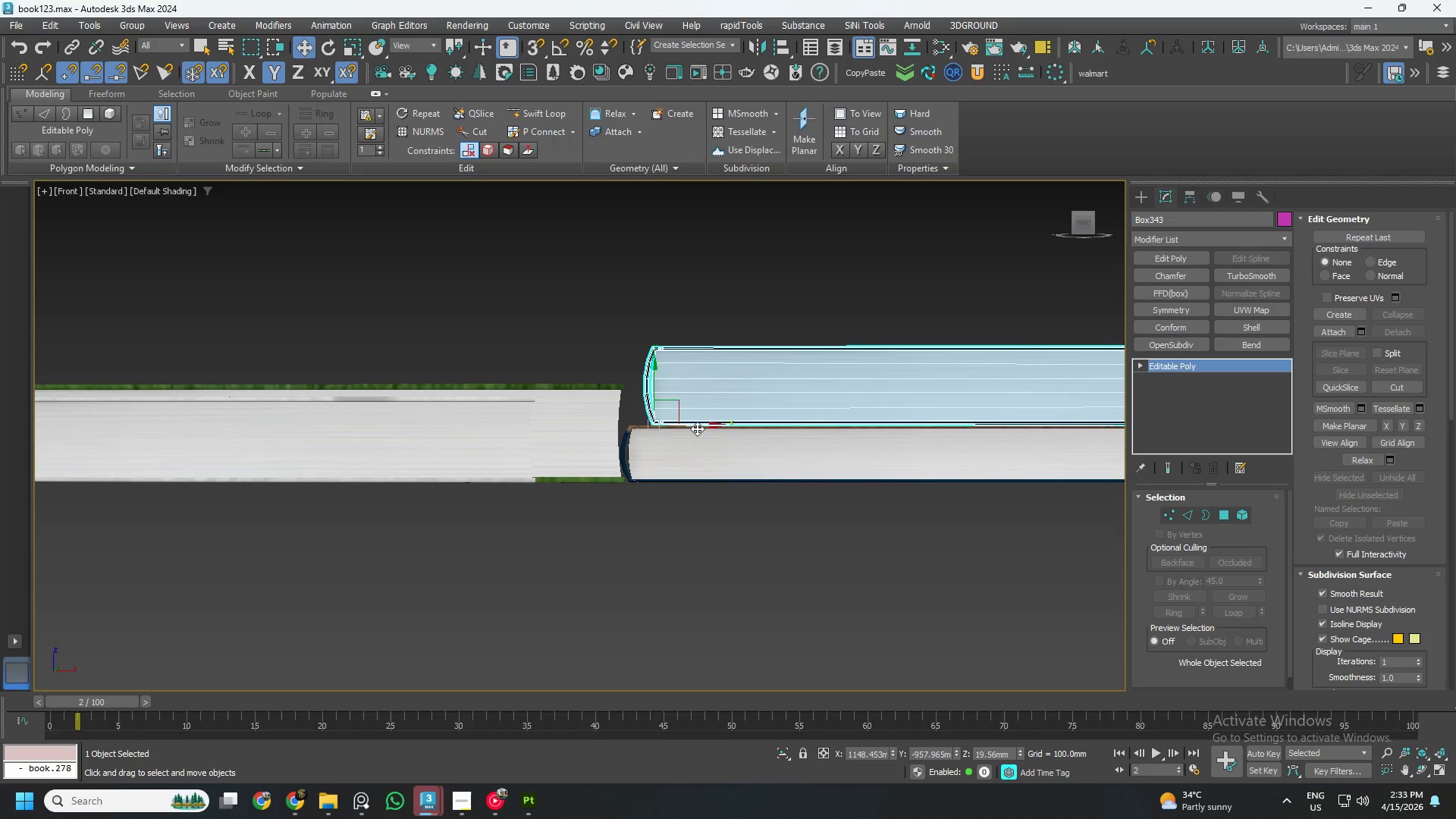 
left_click_drag(start_coordinate=[697, 428], to_coordinate=[680, 430])
 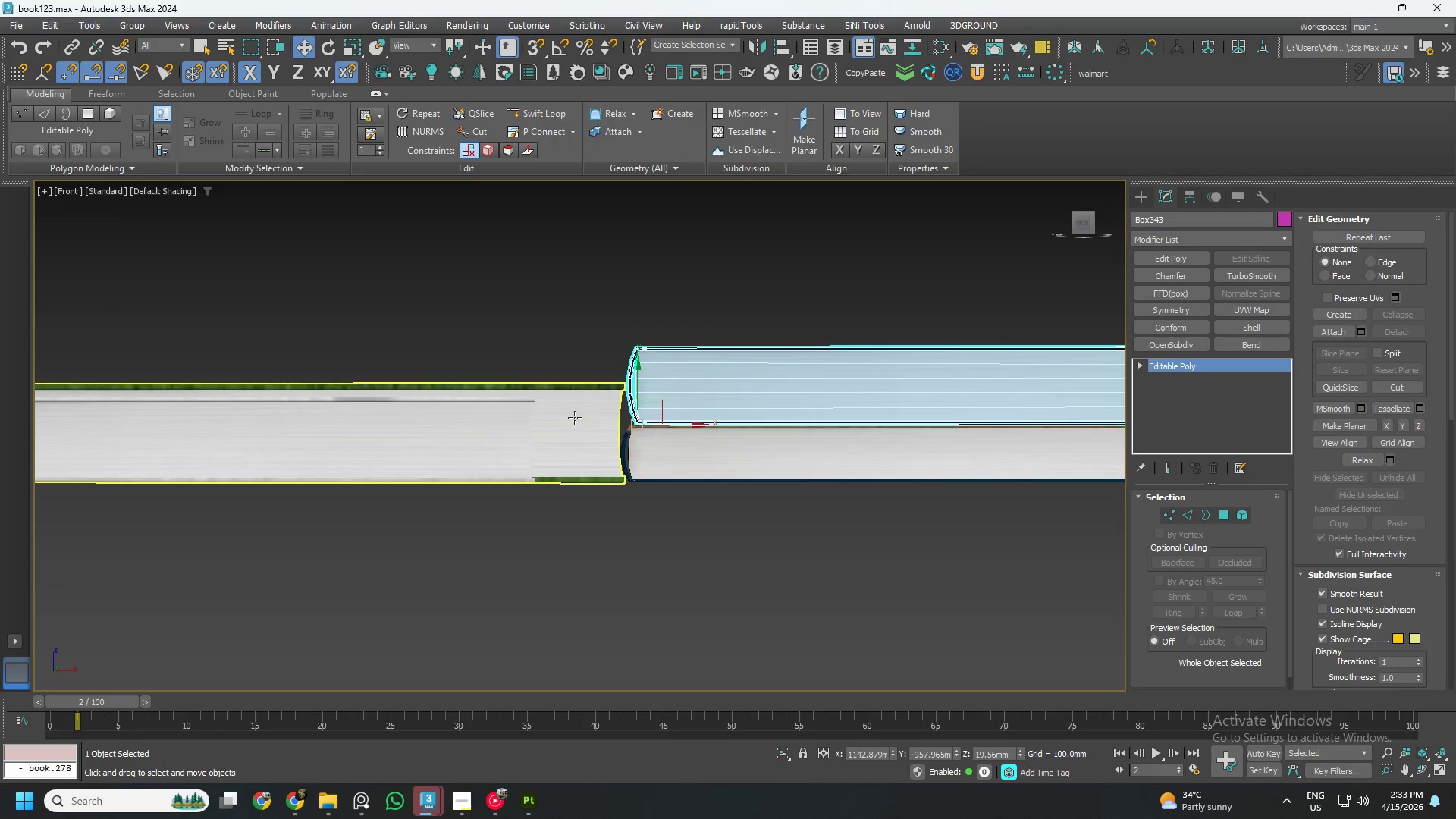 
left_click([574, 418])
 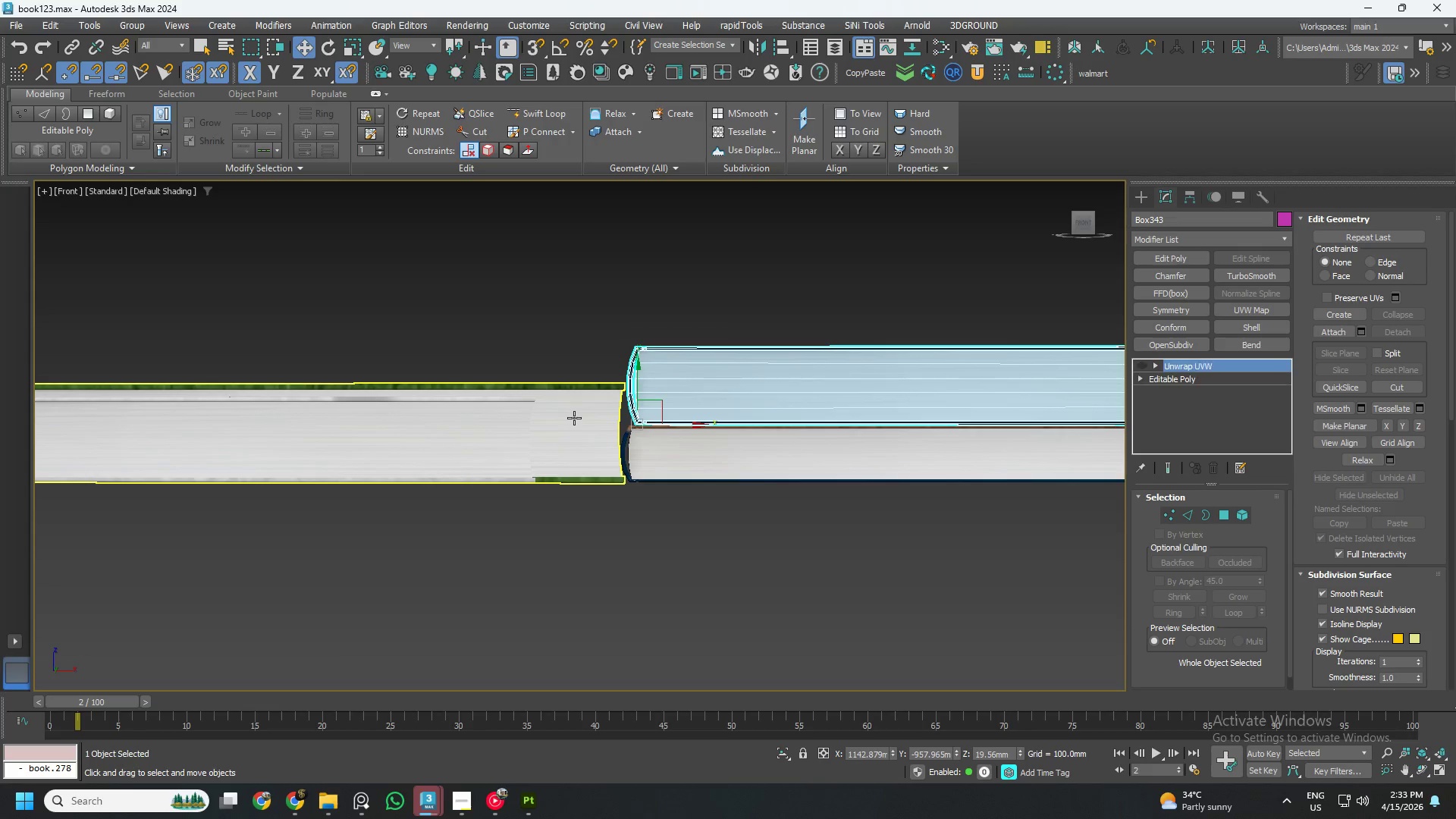 
scroll: coordinate [312, 449], scroll_direction: down, amount: 8.0
 